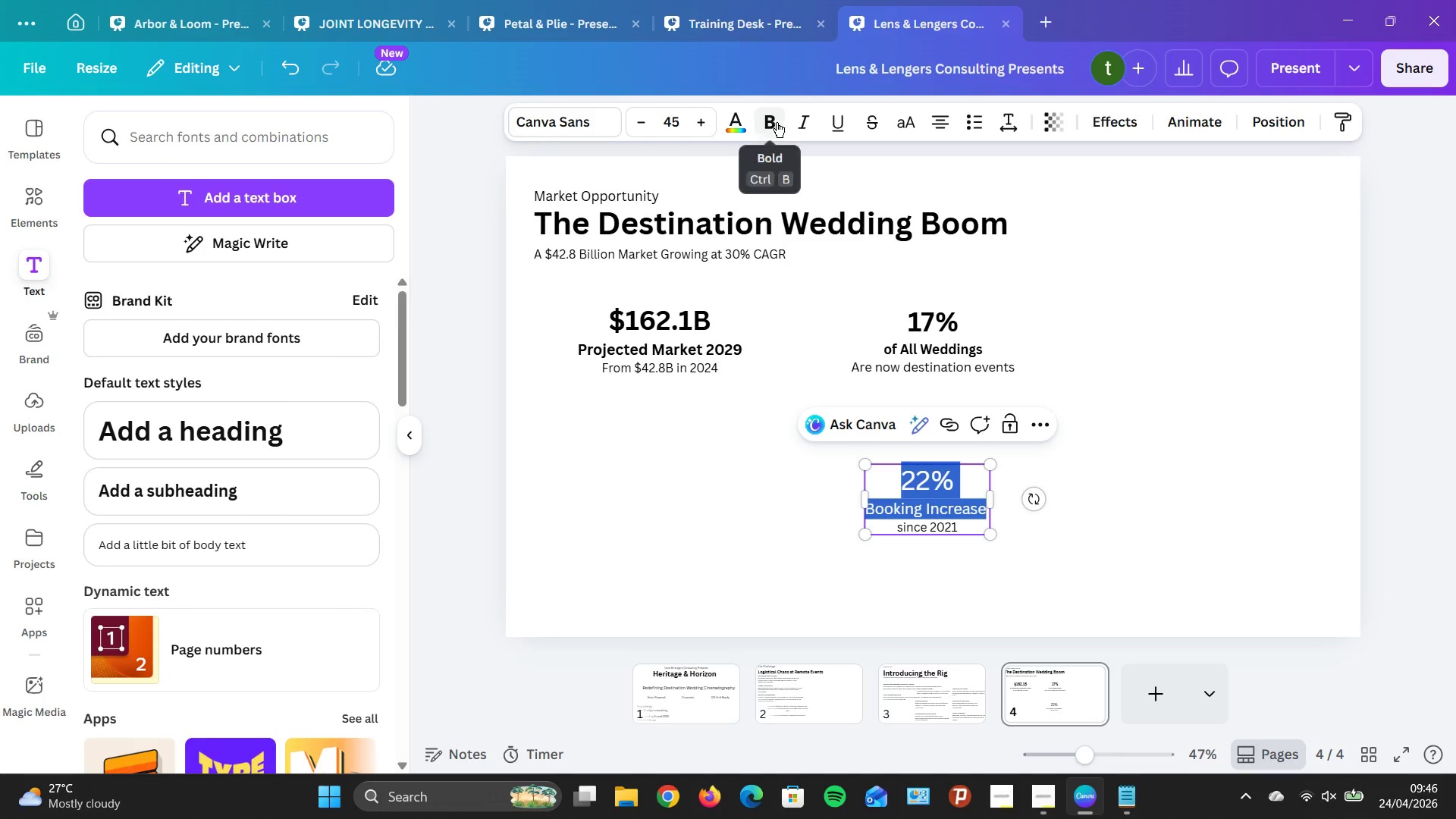 
double_click([1192, 429])
 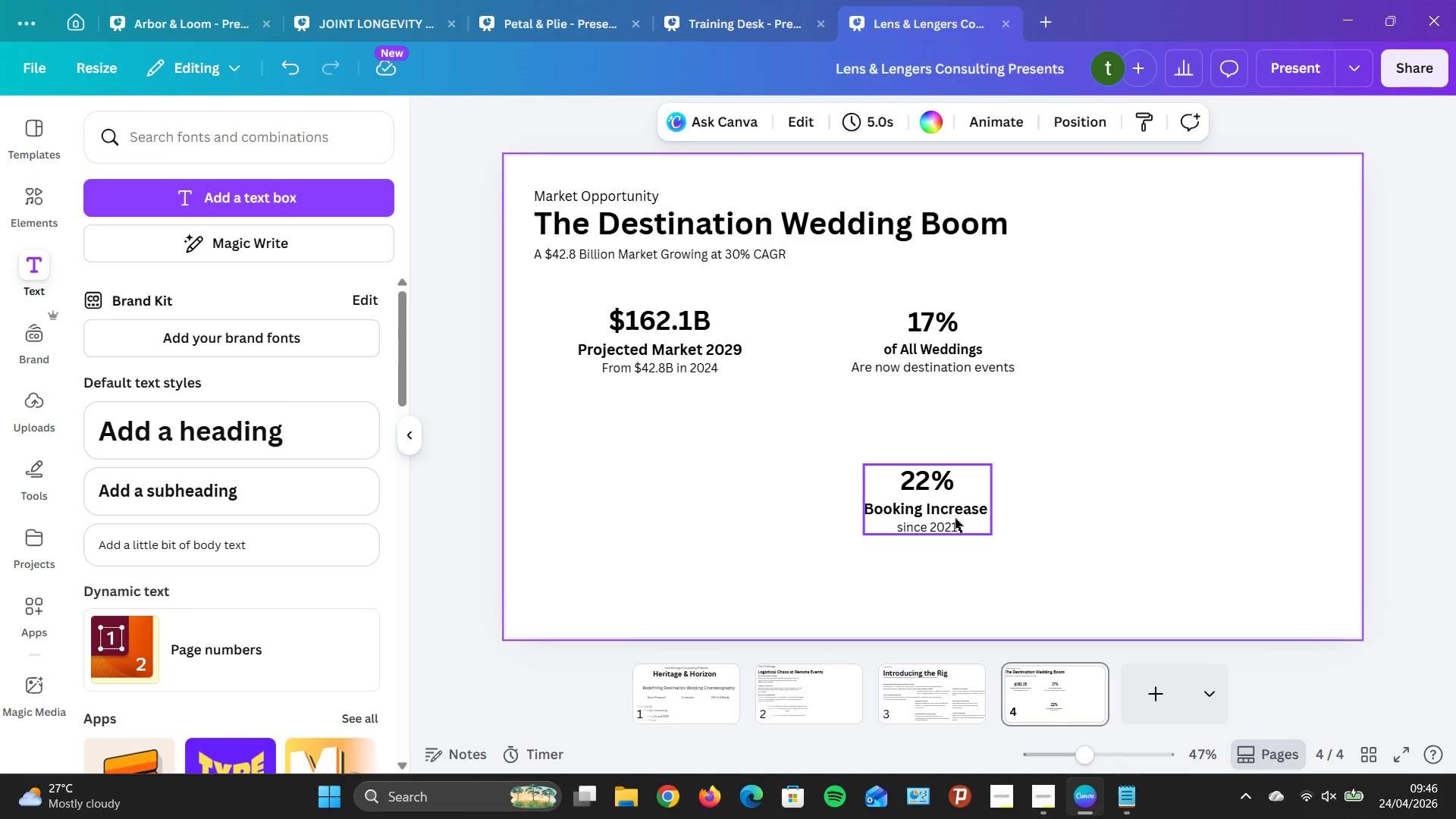 
left_click_drag(start_coordinate=[941, 508], to_coordinate=[1244, 347])
 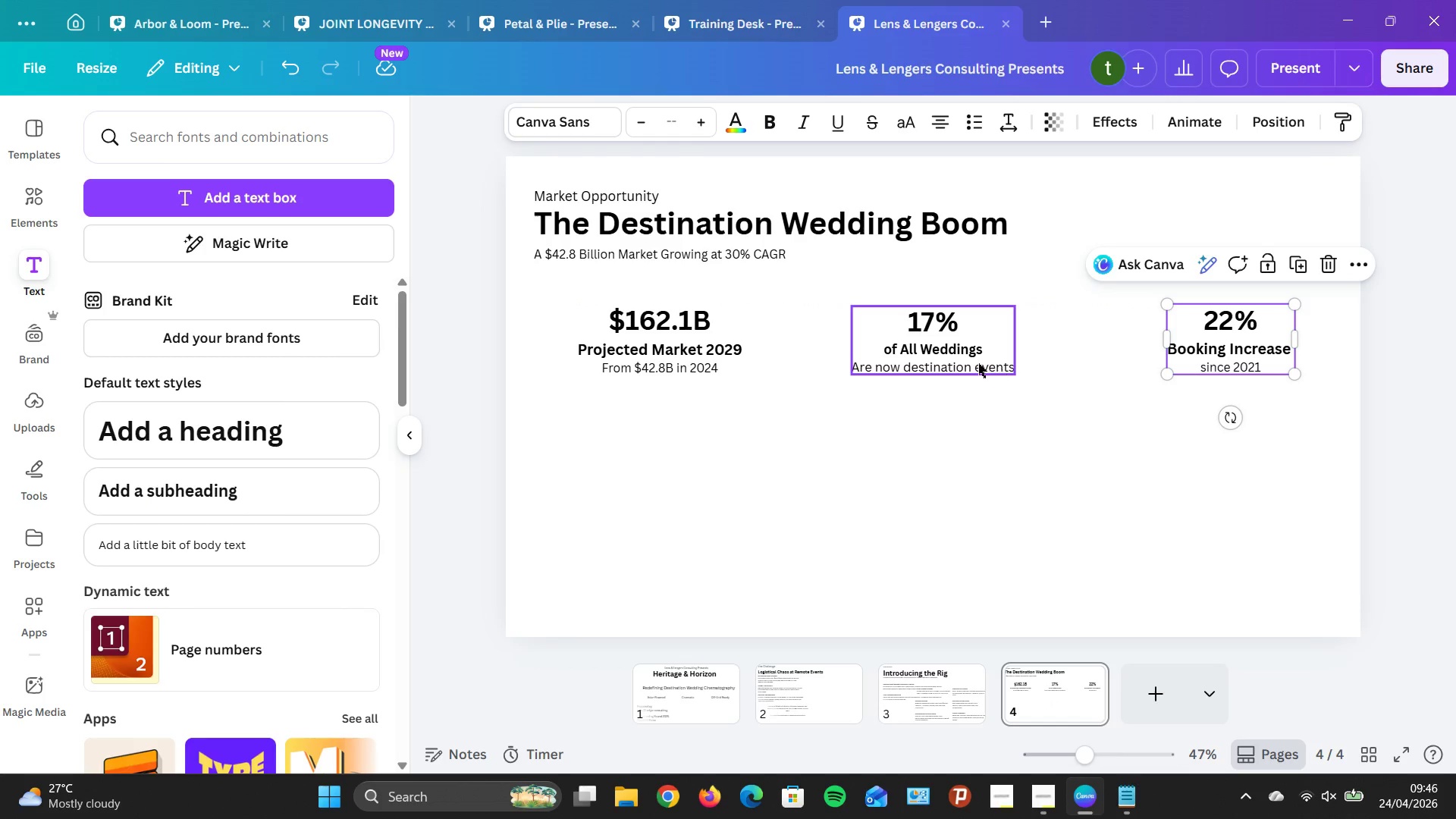 
left_click_drag(start_coordinate=[977, 363], to_coordinate=[975, 358])
 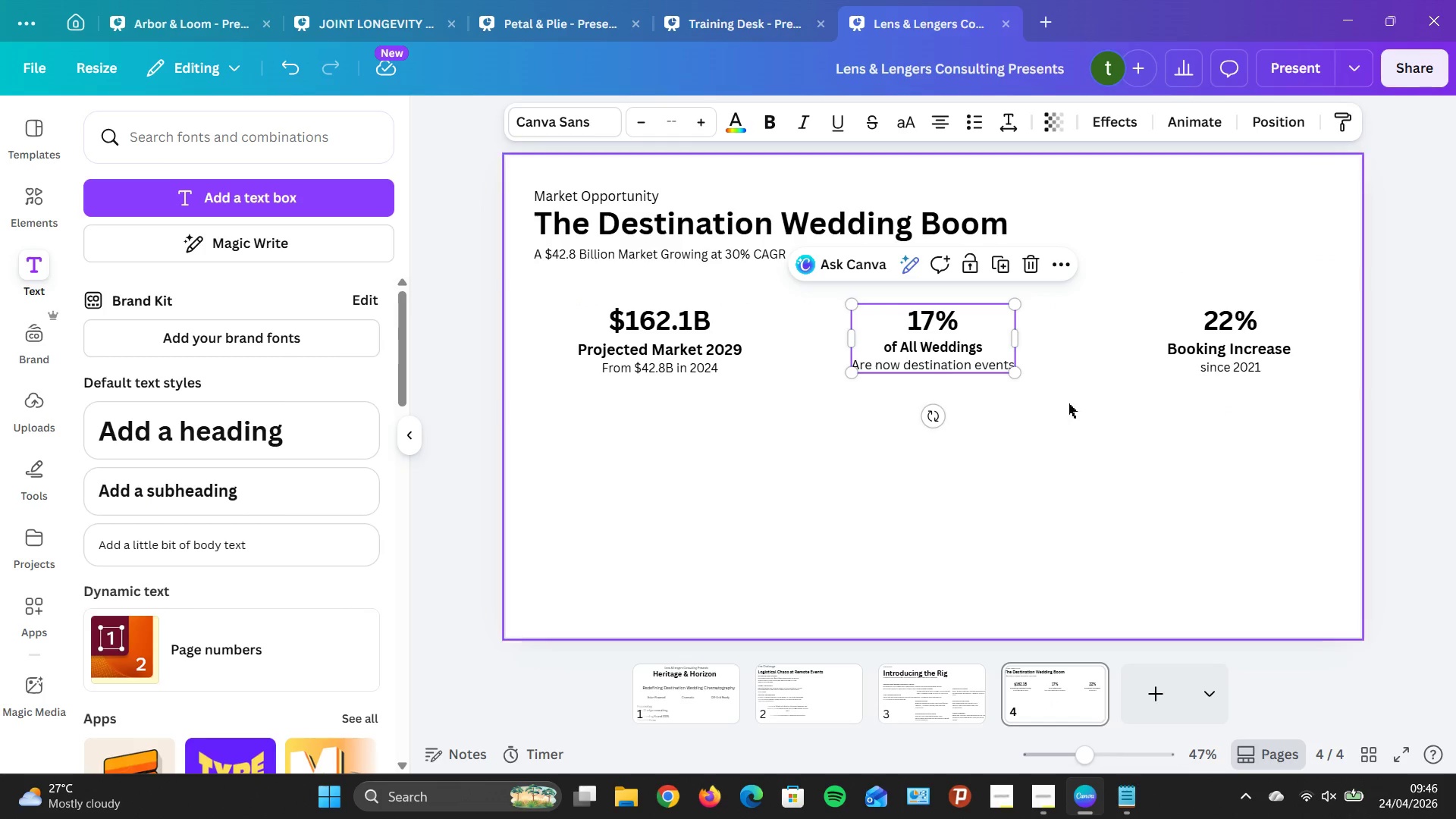 
left_click([1074, 405])
 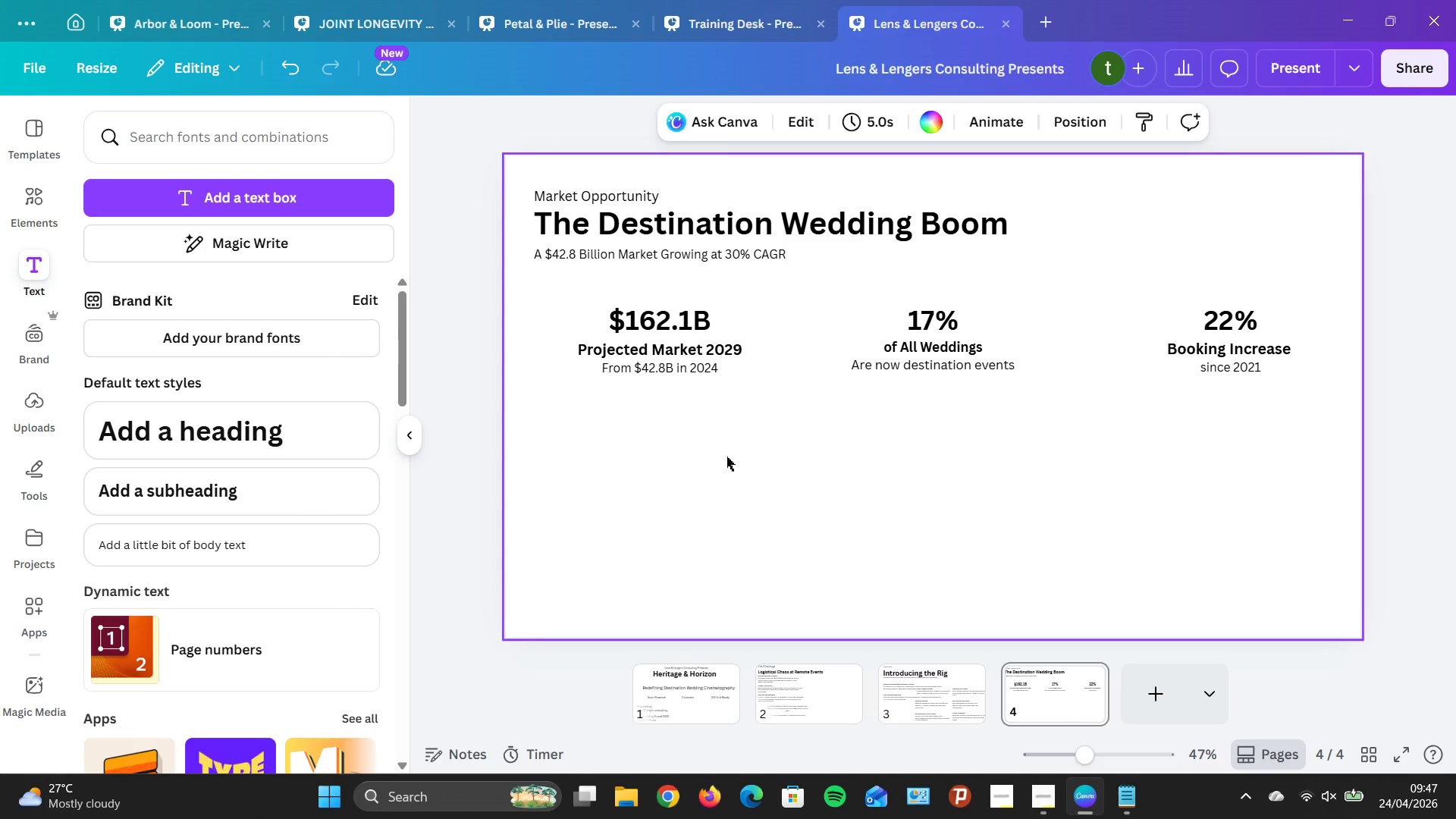 
wait(19.53)
 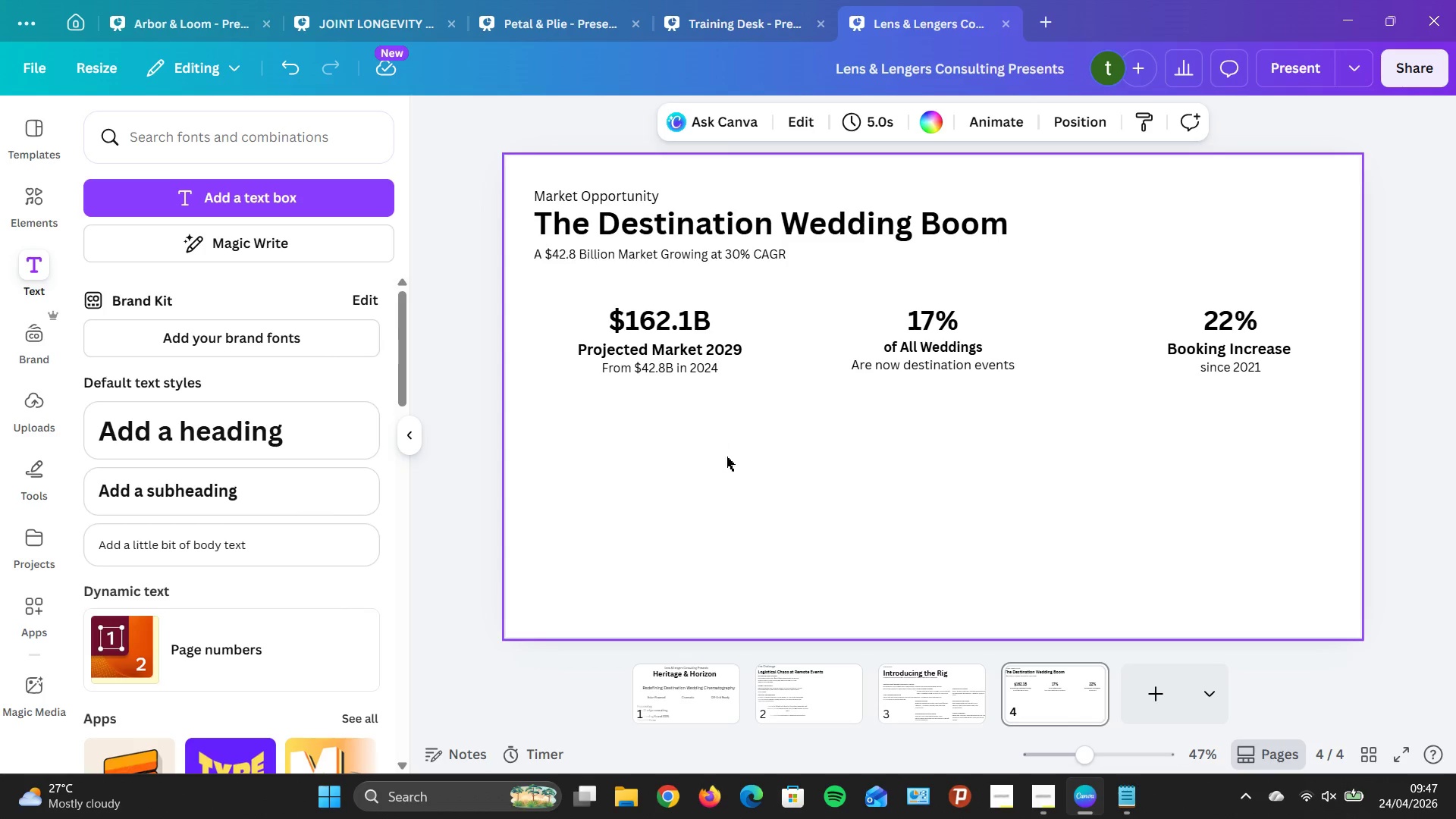 
left_click_drag(start_coordinate=[952, 450], to_coordinate=[942, 489])
 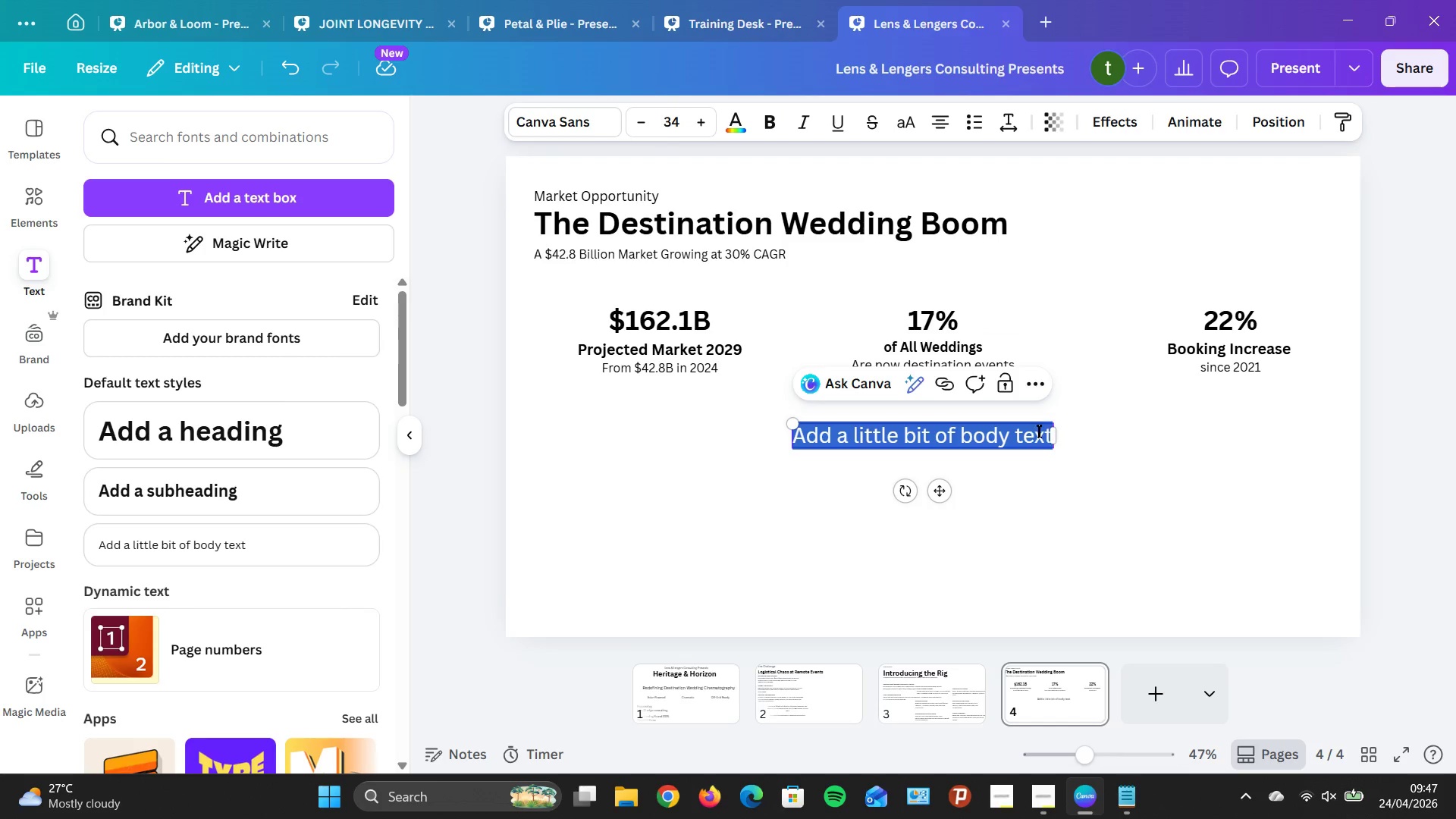 
left_click([1049, 438])
 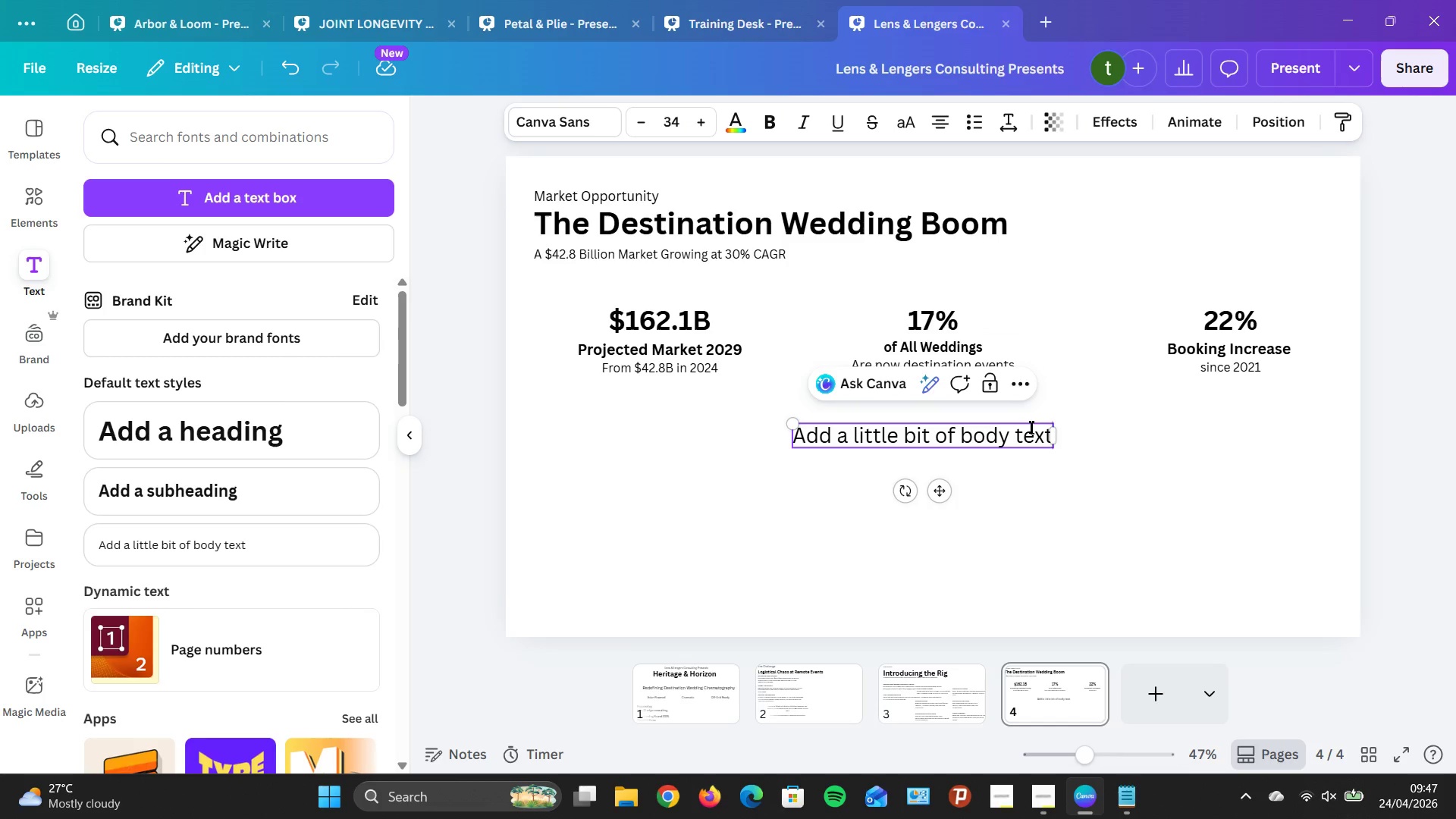 
key(Backspace)
 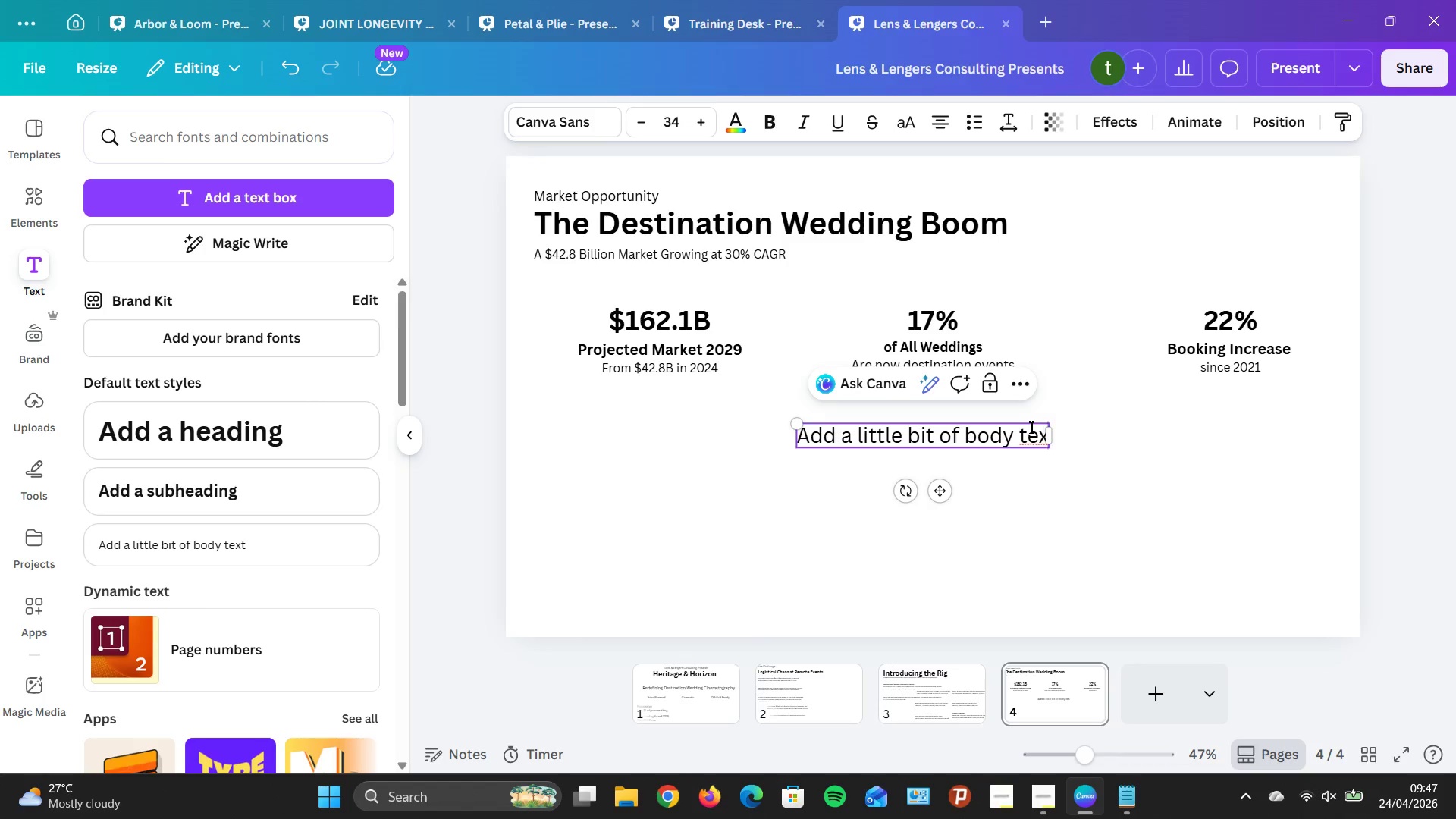 
key(Backspace)
key(Backspace)
key(Backspace)
key(Backspace)
key(Backspace)
key(Backspace)
key(Backspace)
key(Backspace)
key(Backspace)
key(Backspace)
key(Backspace)
key(Backspace)
key(Backspace)
key(Backspace)
key(Backspace)
key(Backspace)
key(Backspace)
type(Drone Wedding Phoro)
key(Backspace)
key(Backspace)
type(tograo)
key(Backspace)
type(phy)
 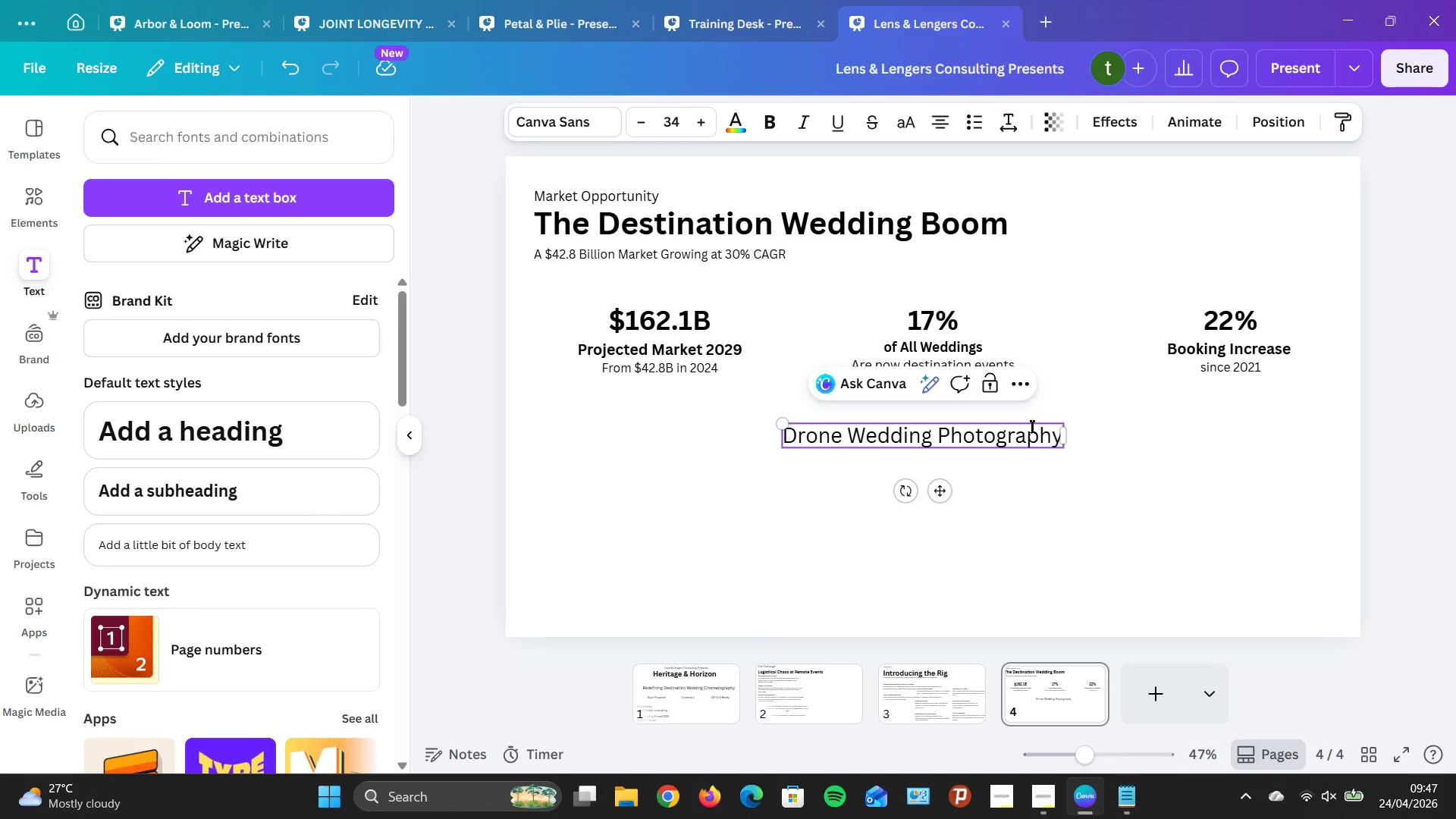 
wait(6.95)
 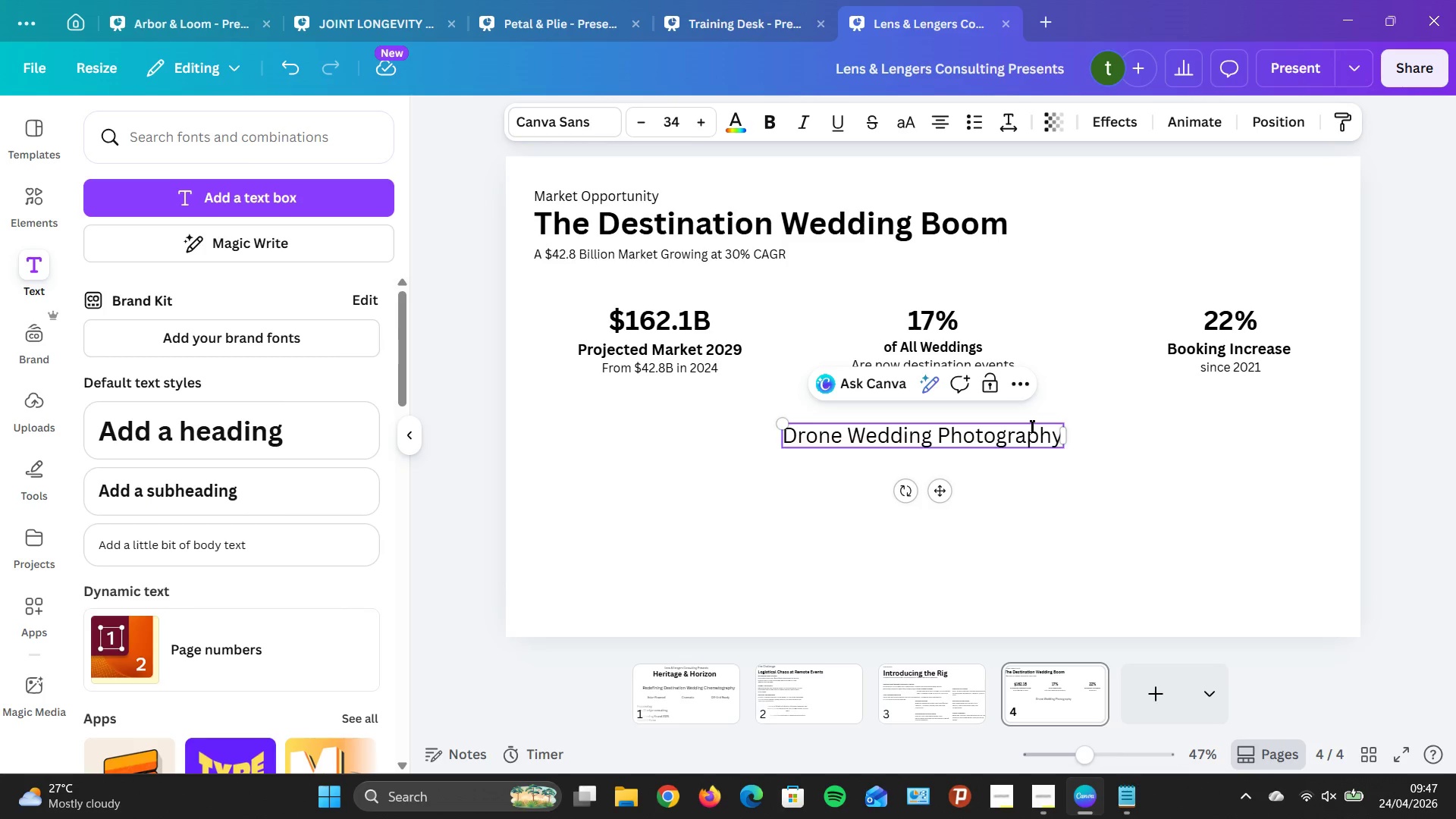 
key(Enter)
 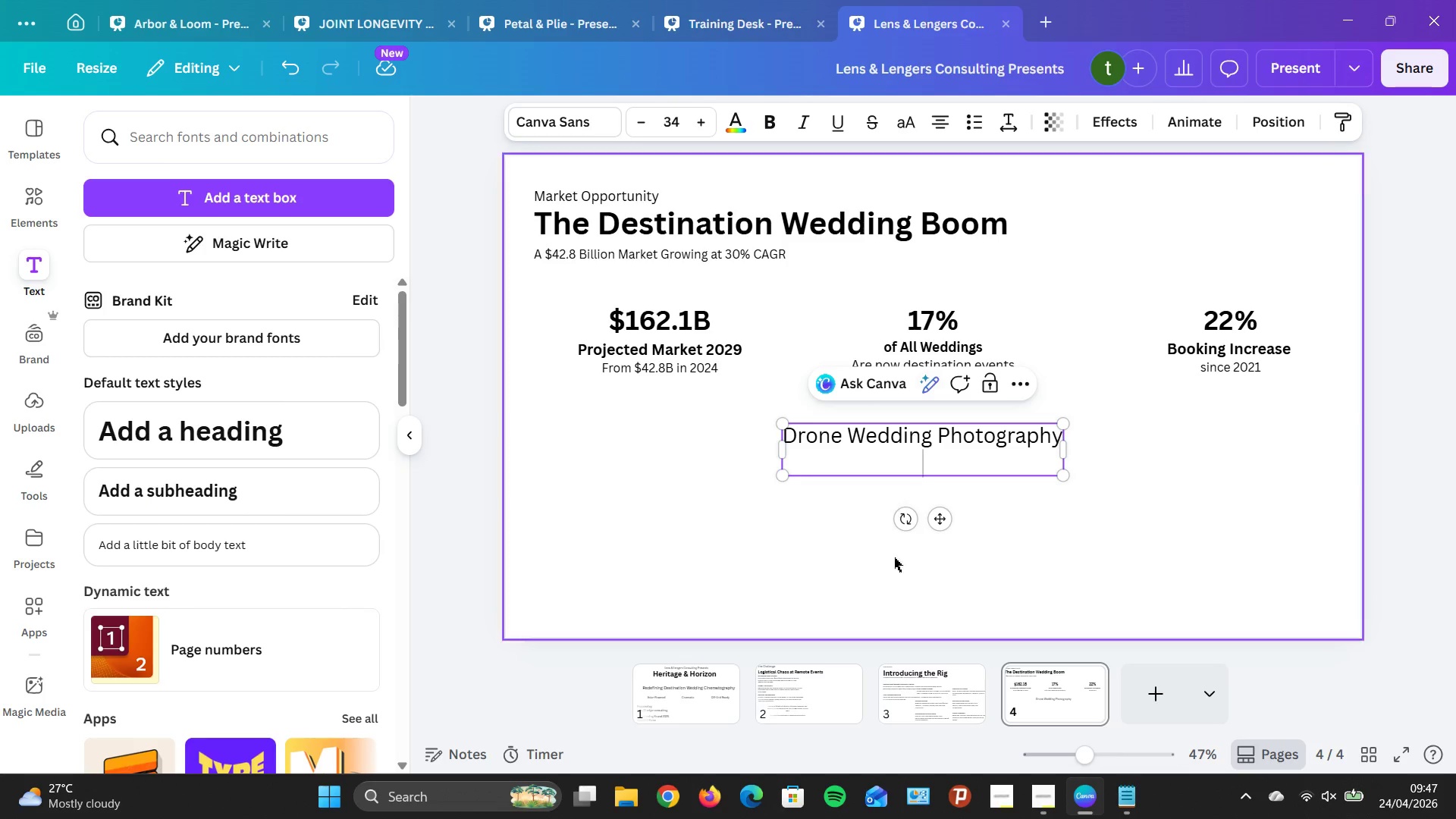 
left_click([915, 447])
 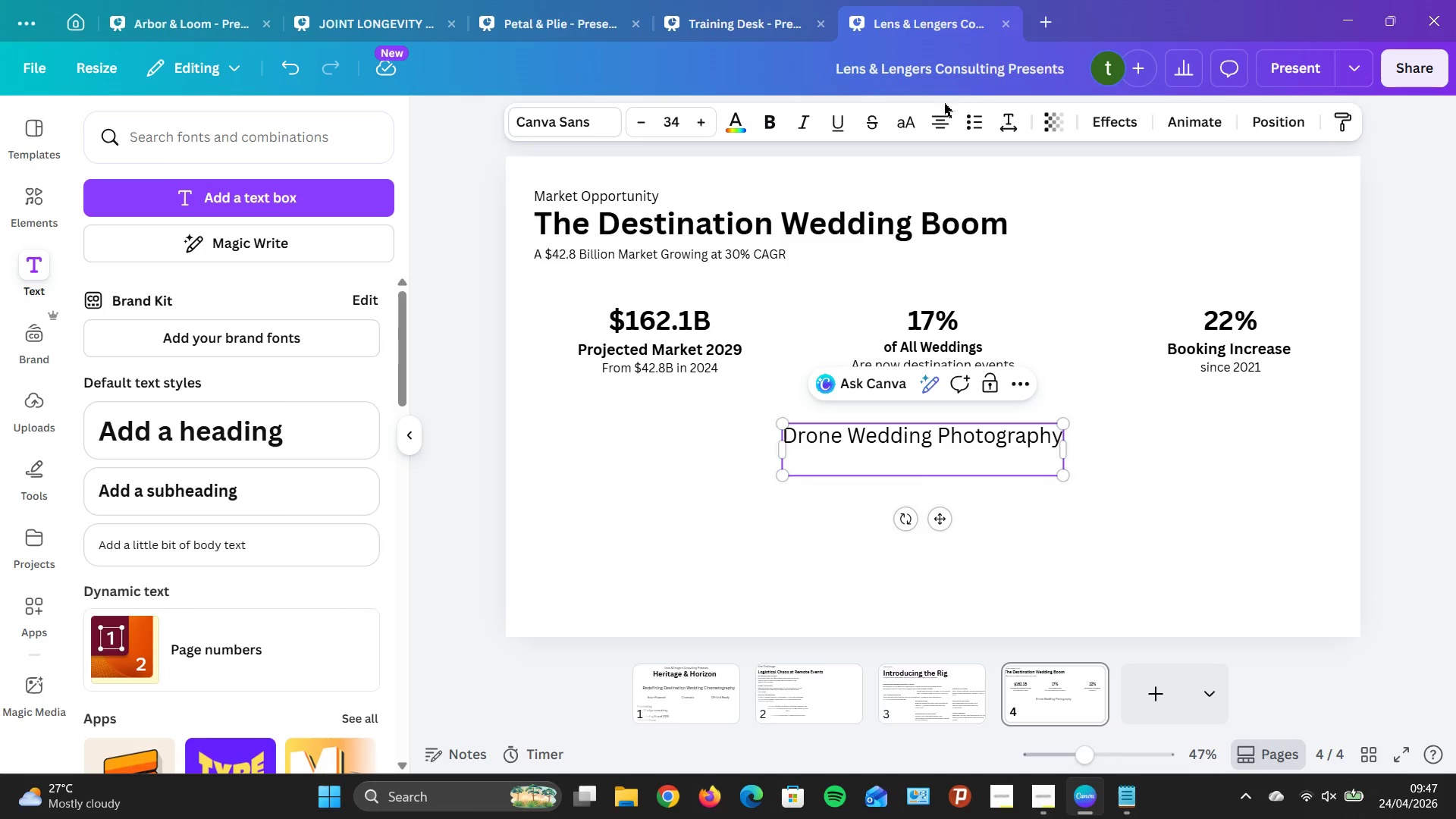 
left_click([946, 111])
 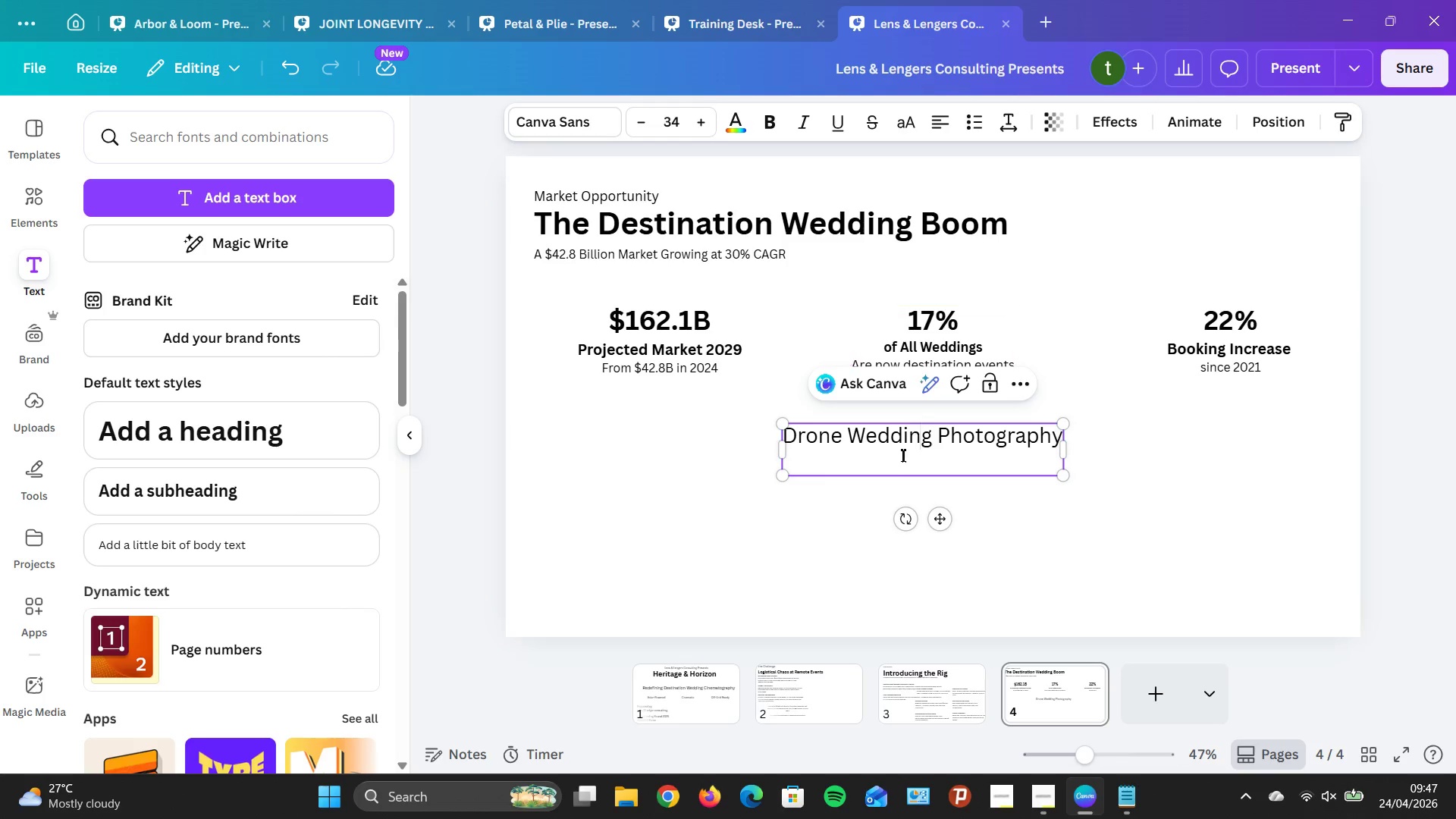 
left_click([895, 472])
 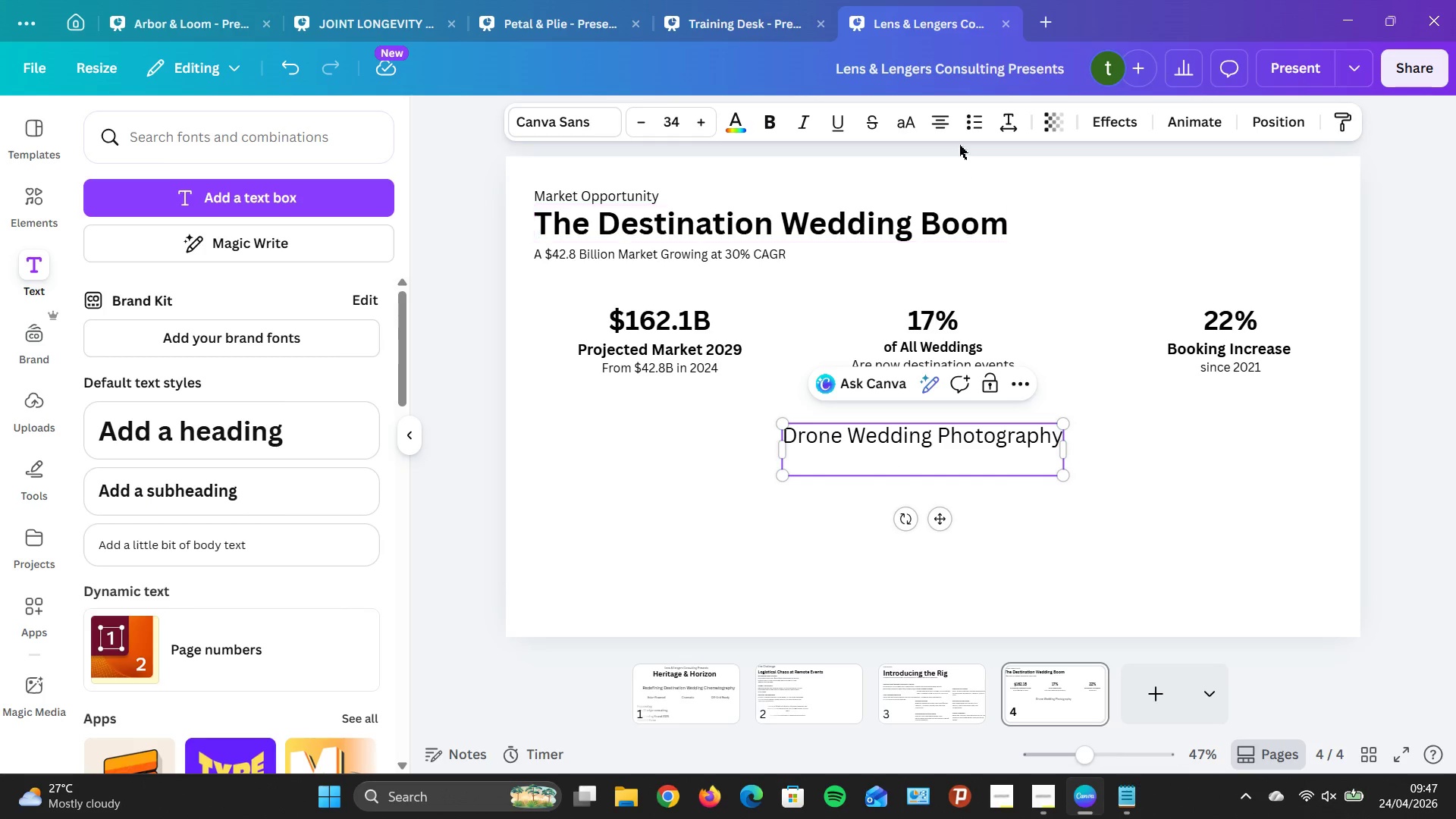 
left_click([948, 119])
 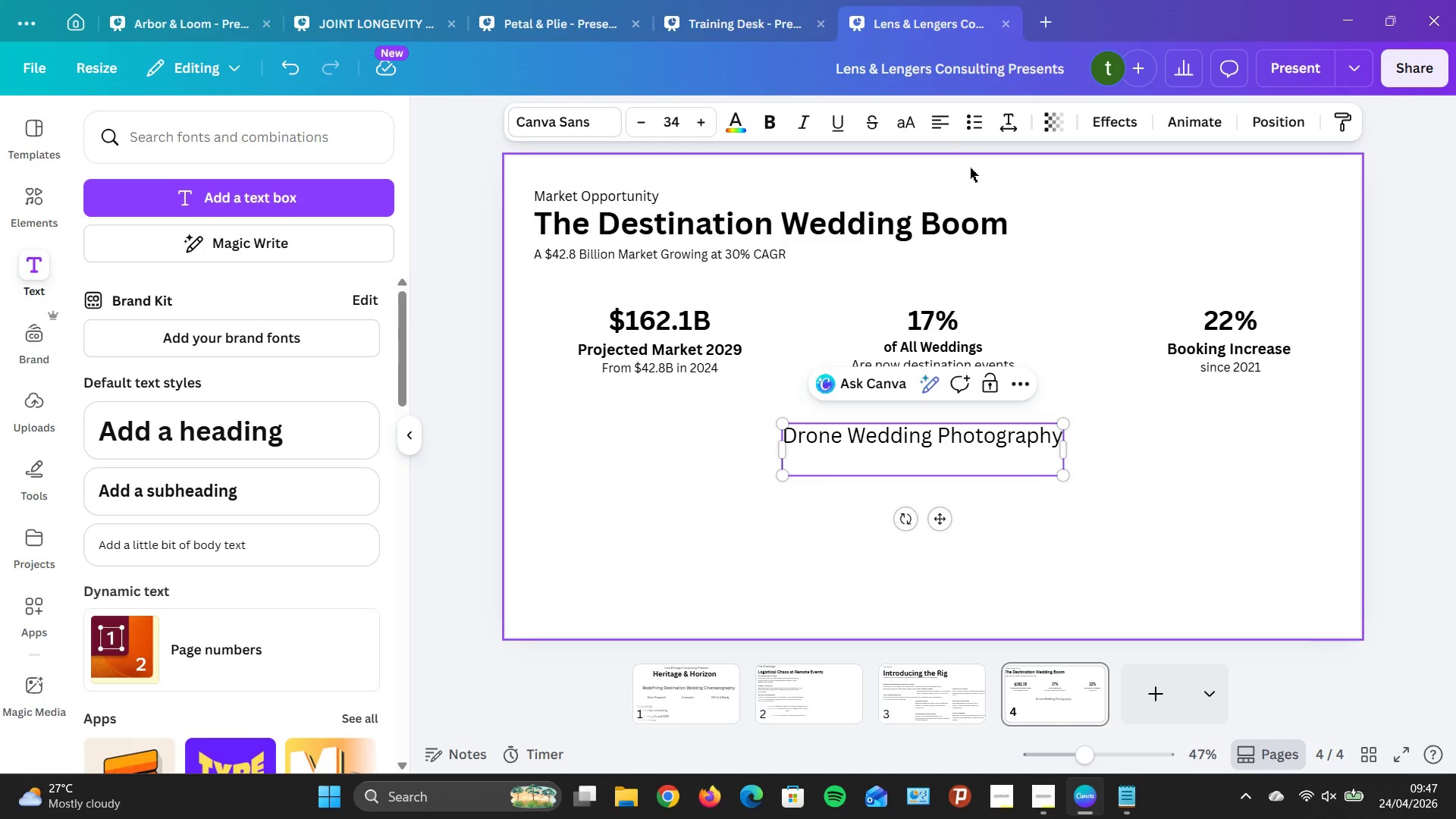 
type(Market Size 2025          $23m)
 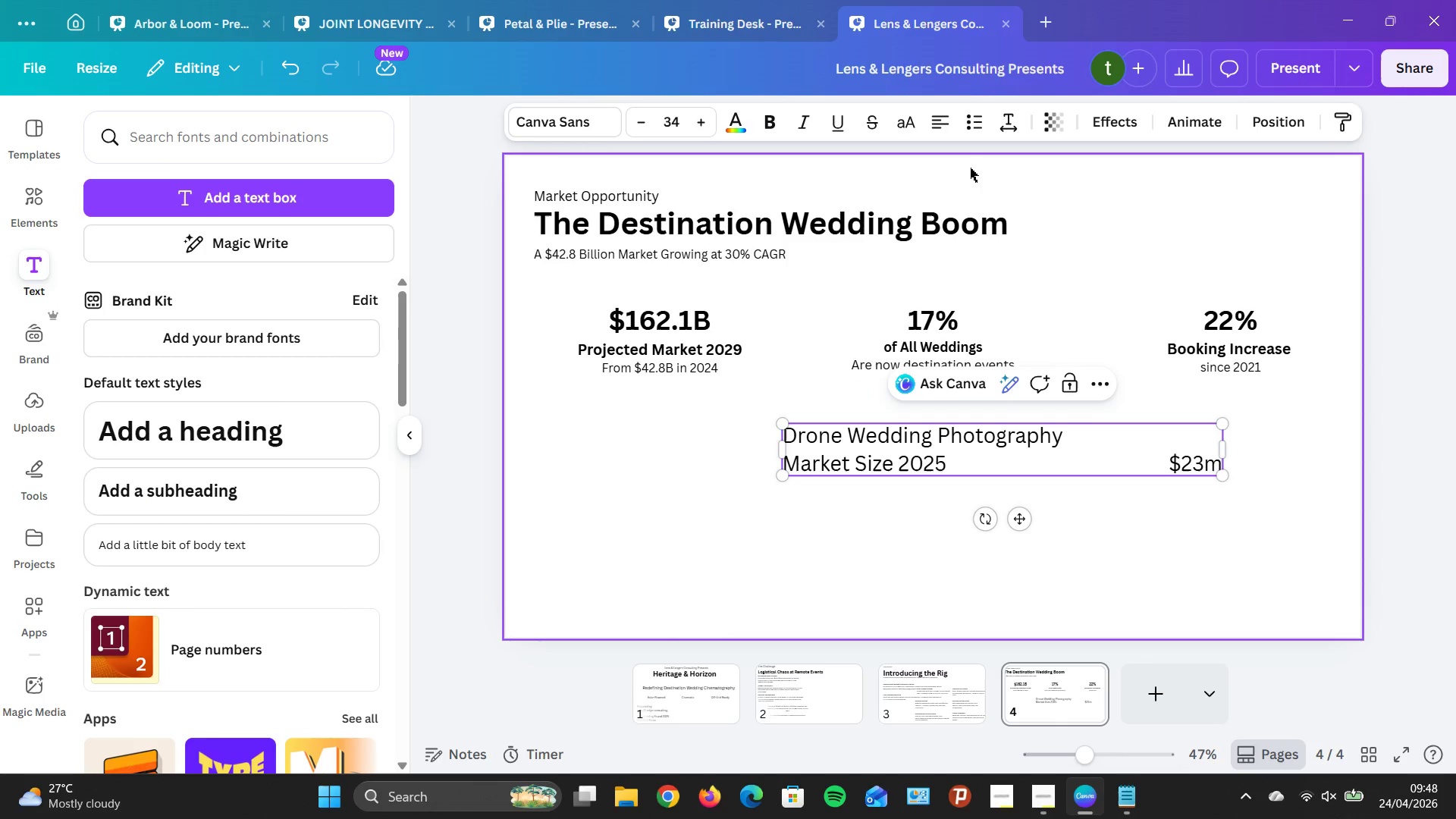 
key(Enter)
 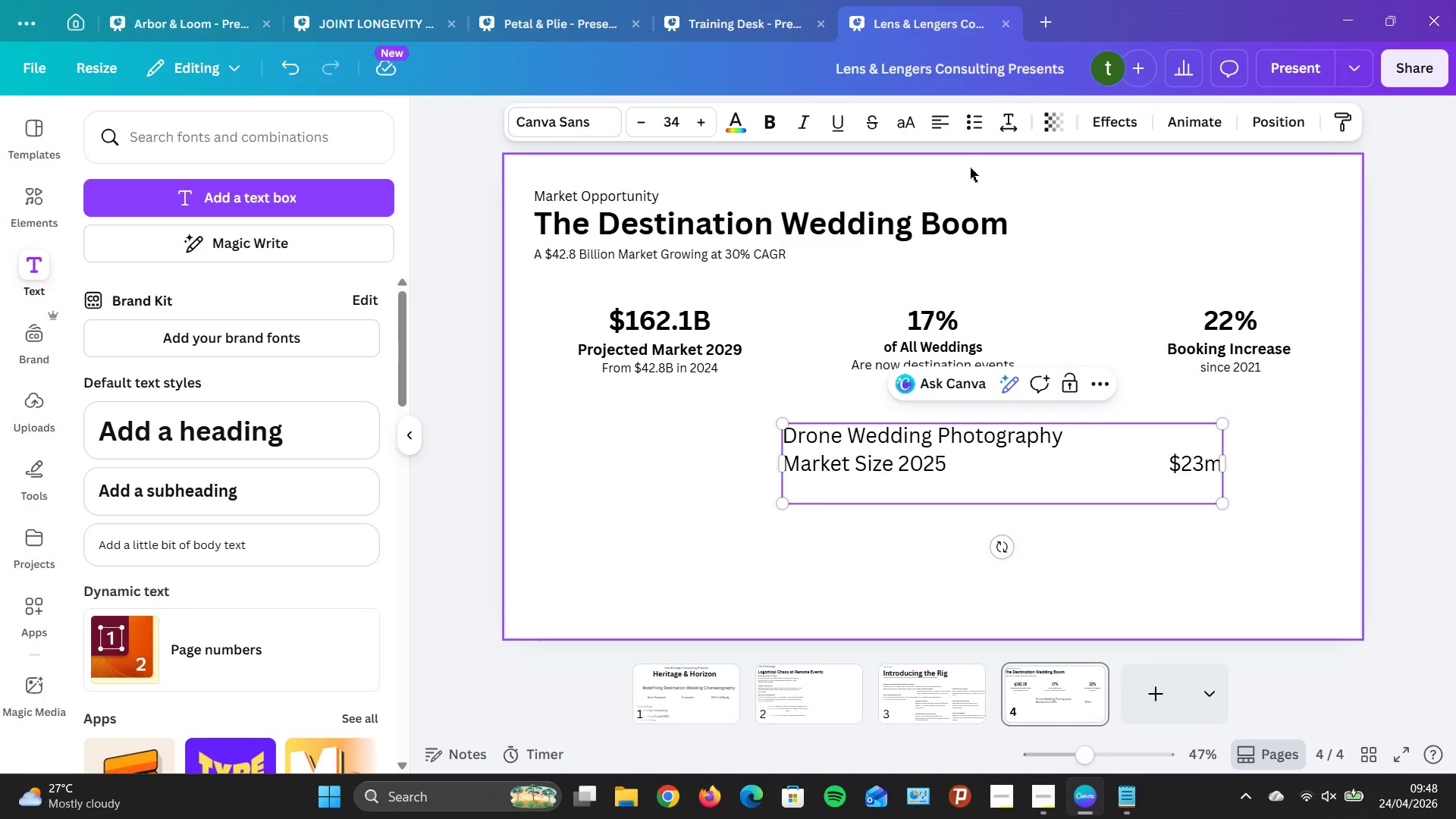 
type(CAGR )
 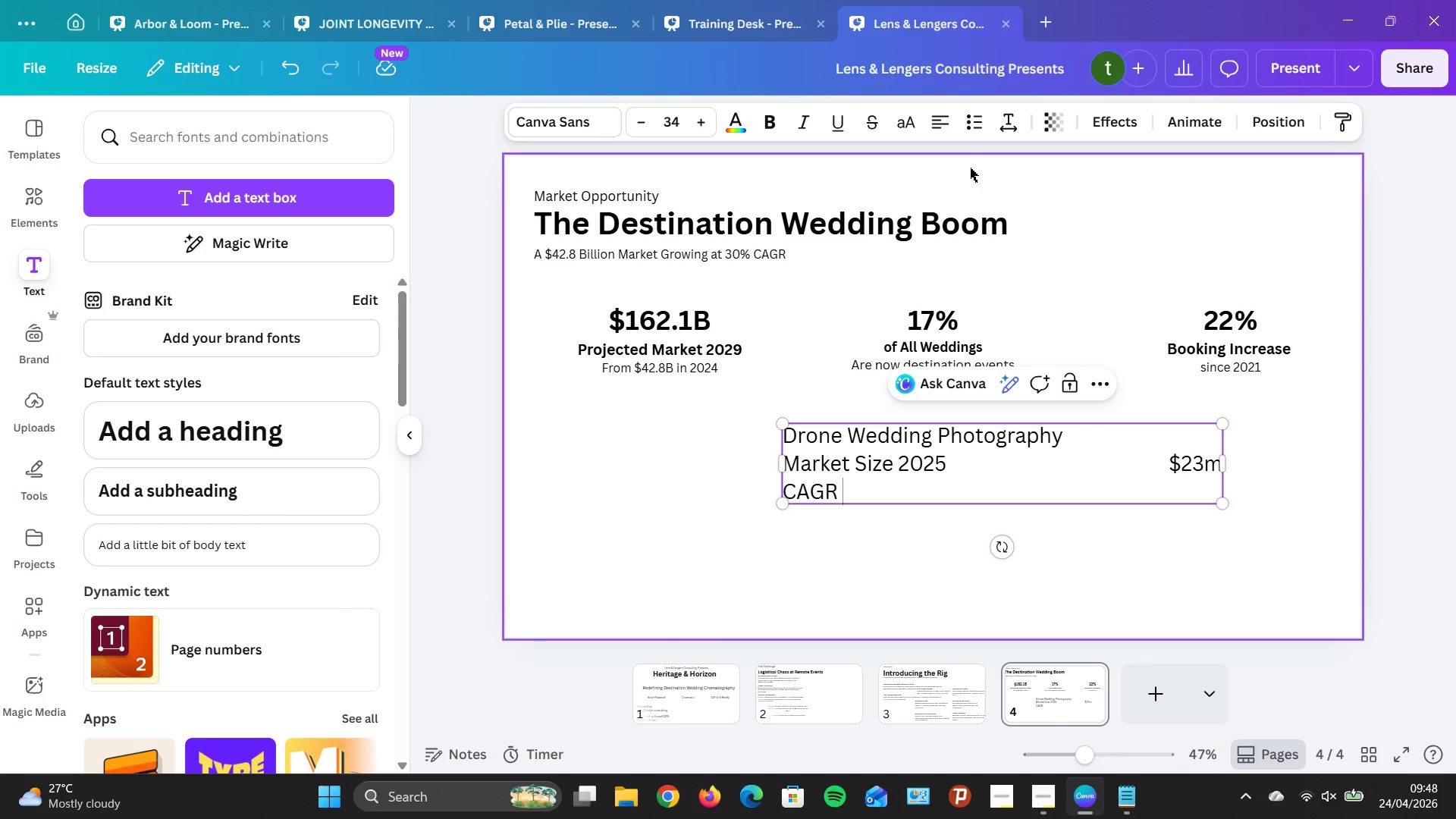 
hold_key(key=Space, duration=1.52)
 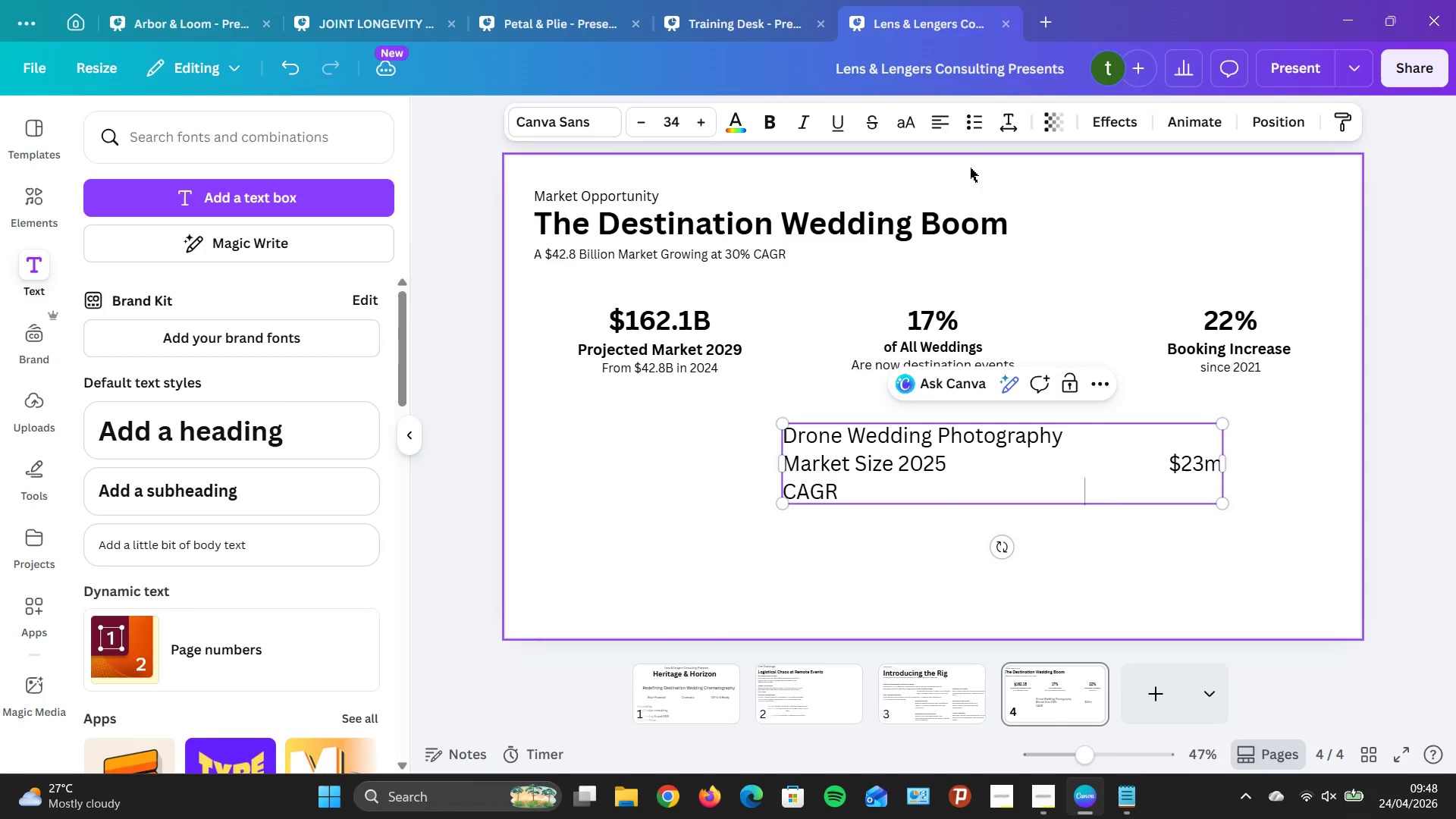 
hold_key(key=Space, duration=1.02)
 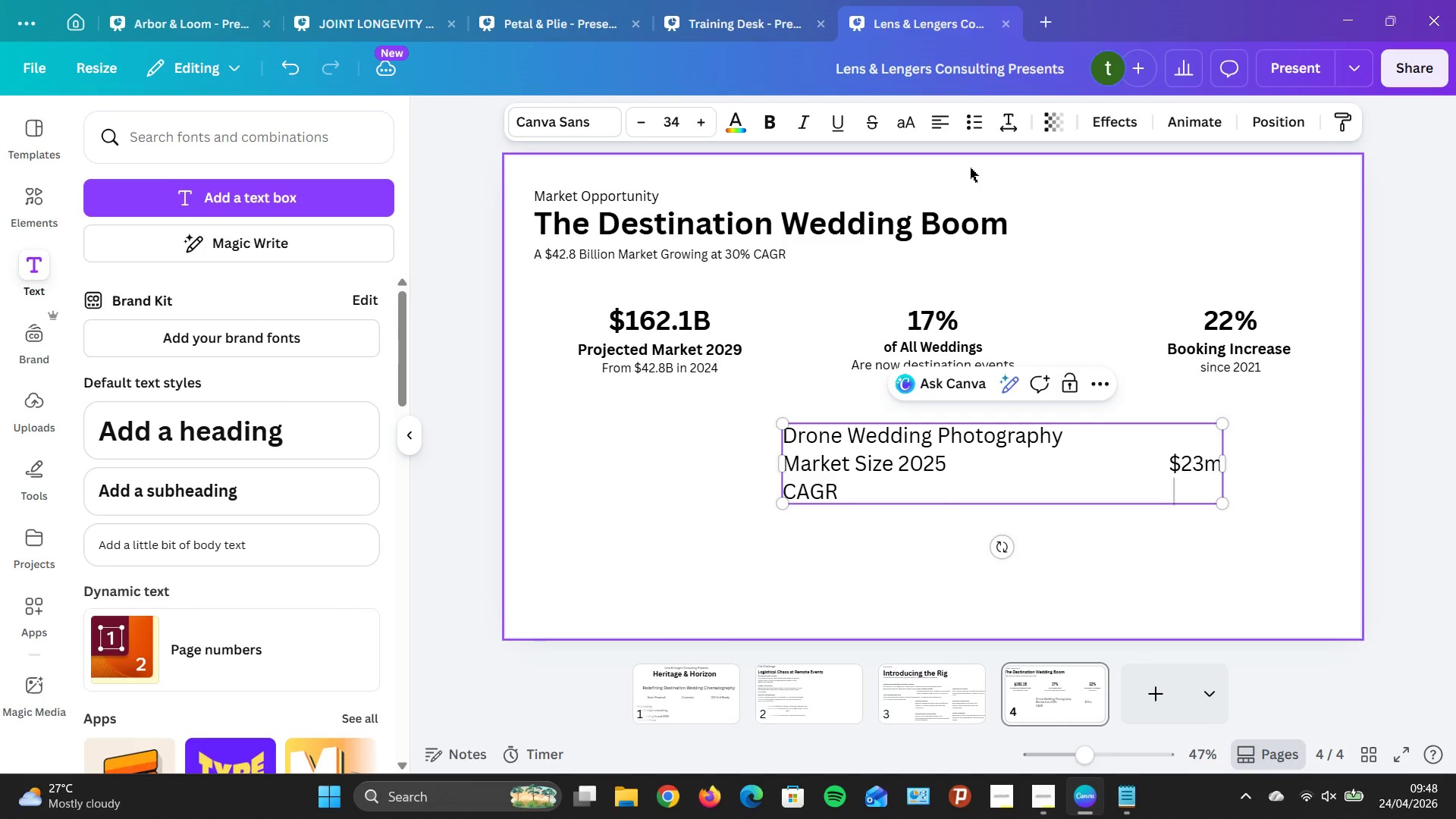 
type( )
key(Backspace)
type(10.)
 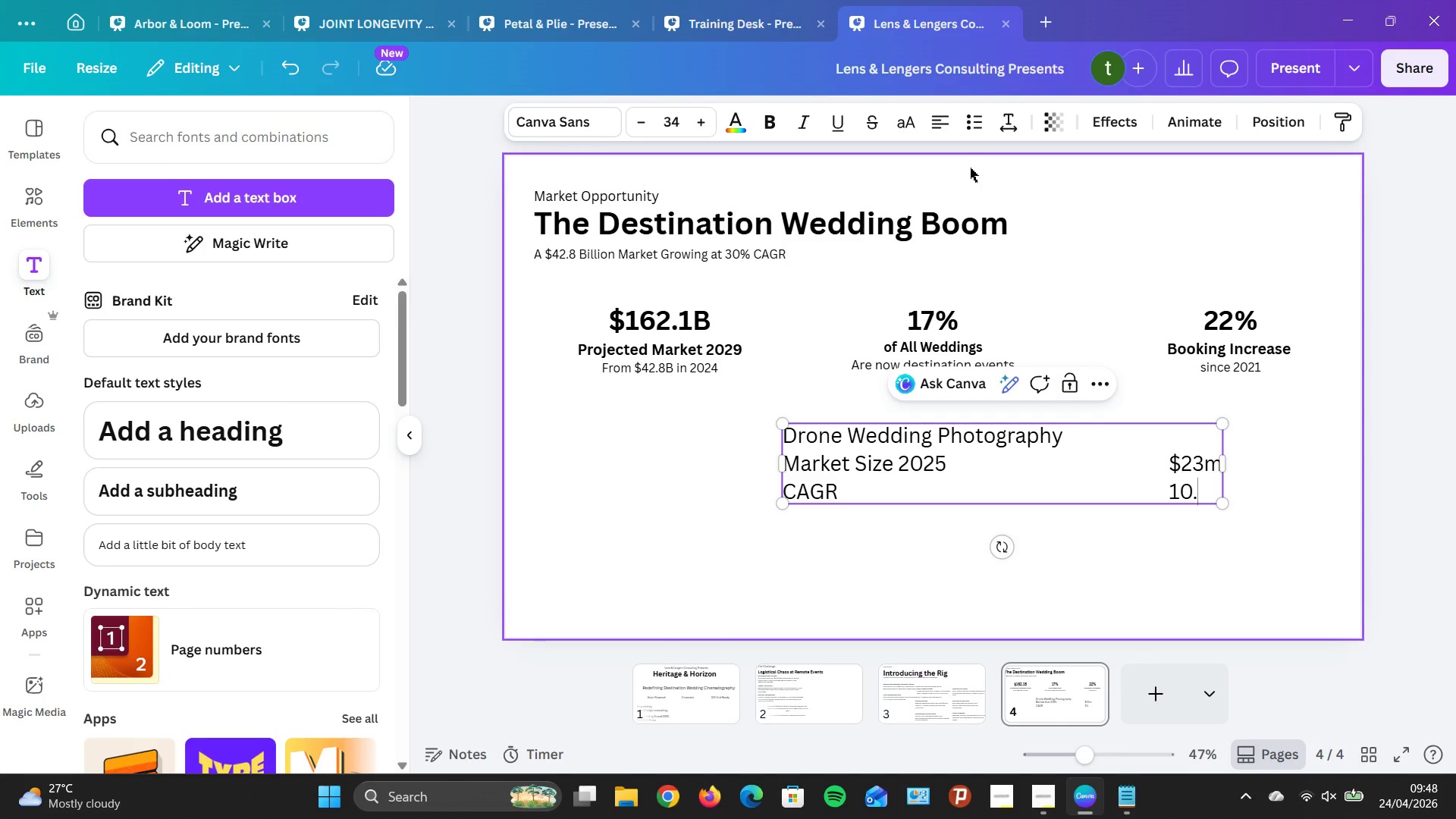 
key(8)
 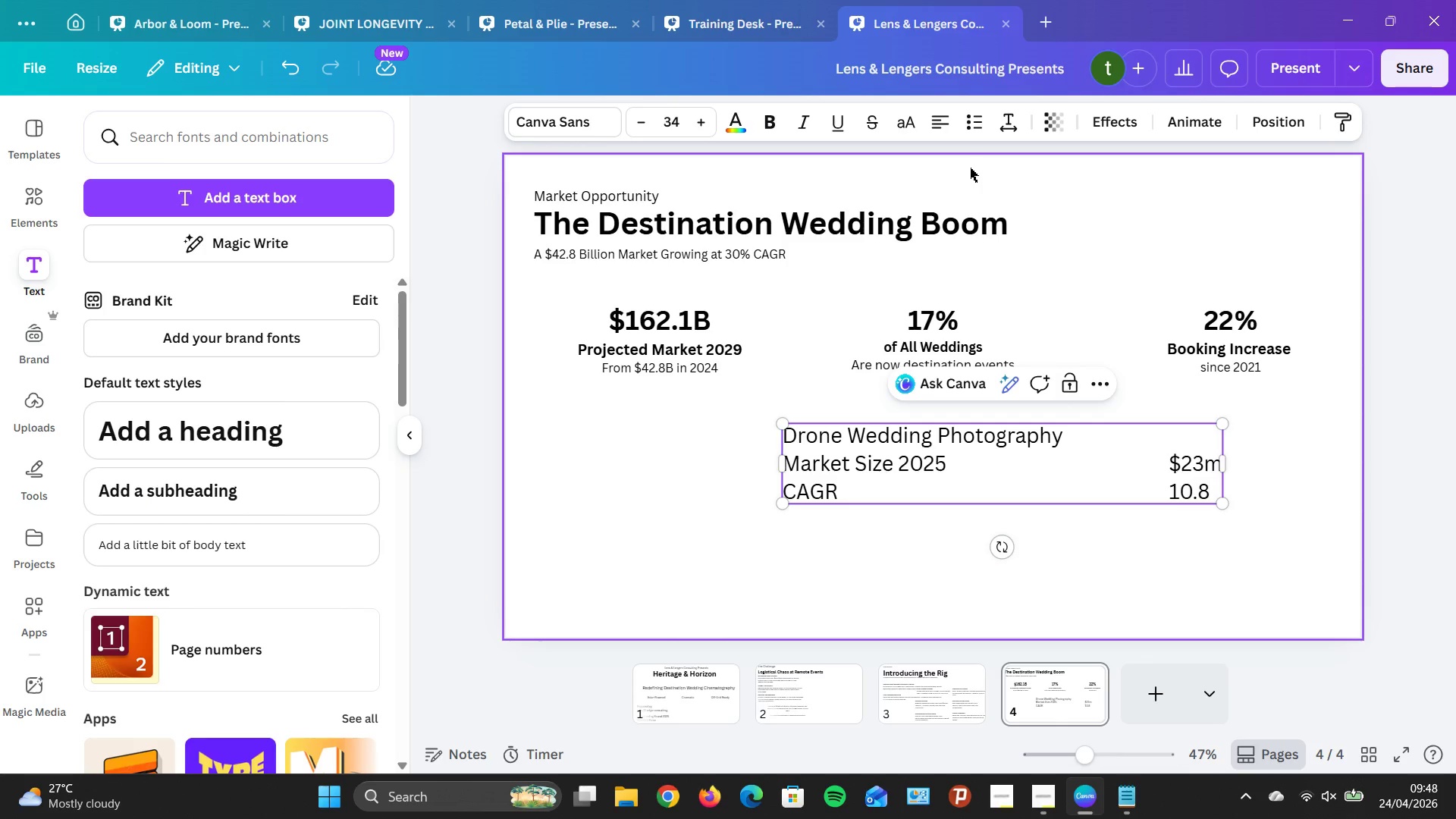 
wait(6.28)
 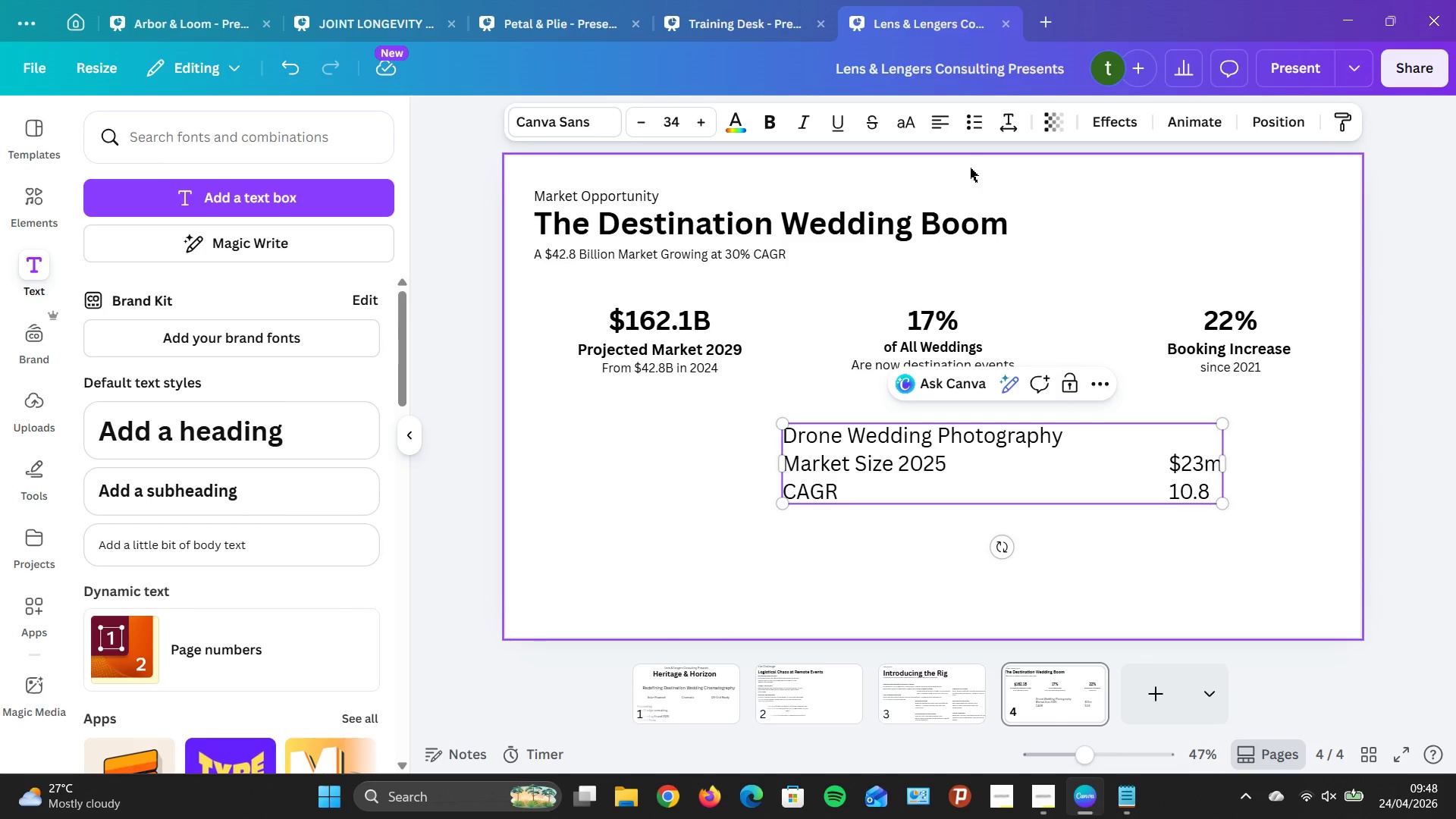 
key(Shift+5)
 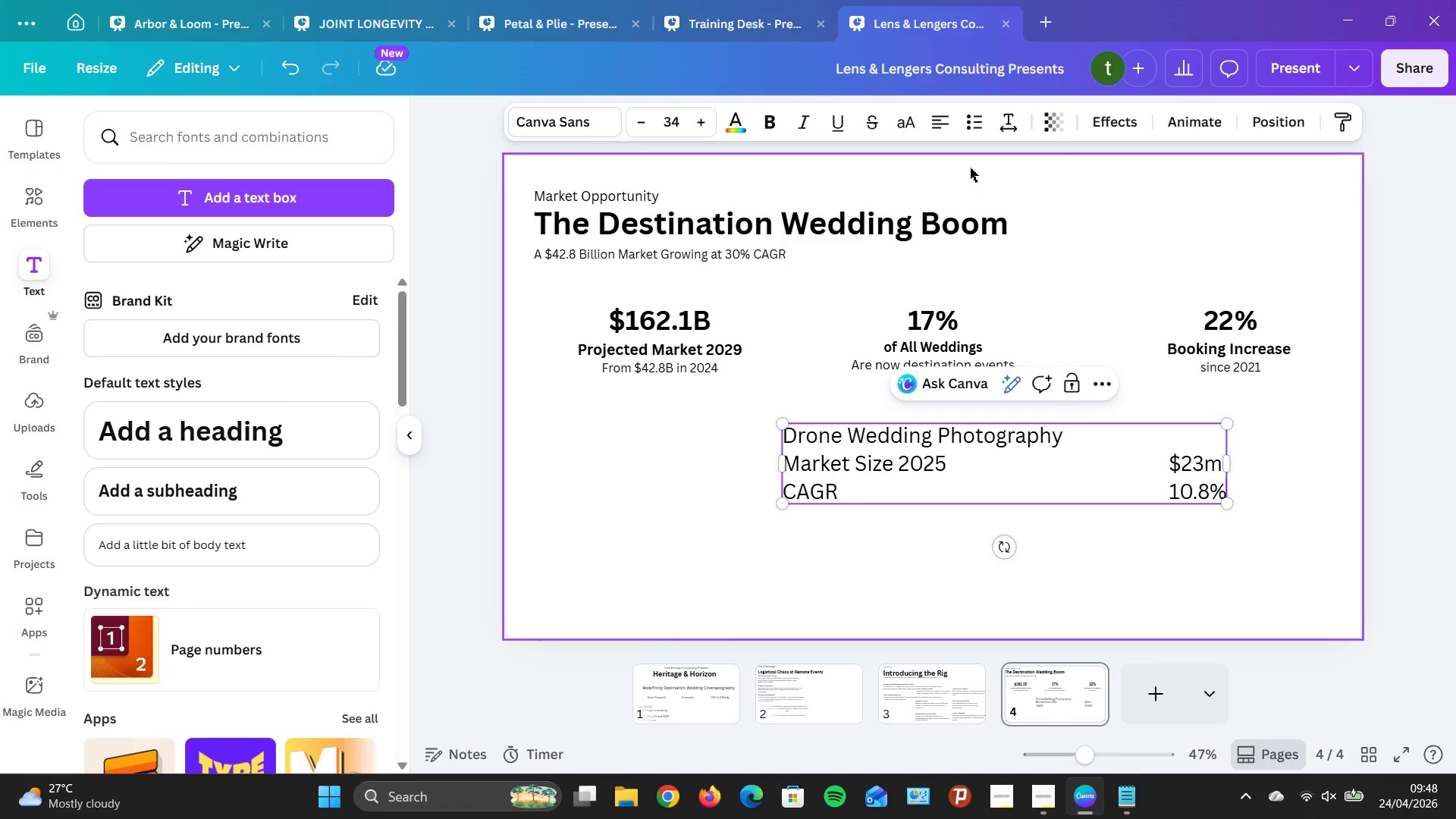 
key(Enter)
 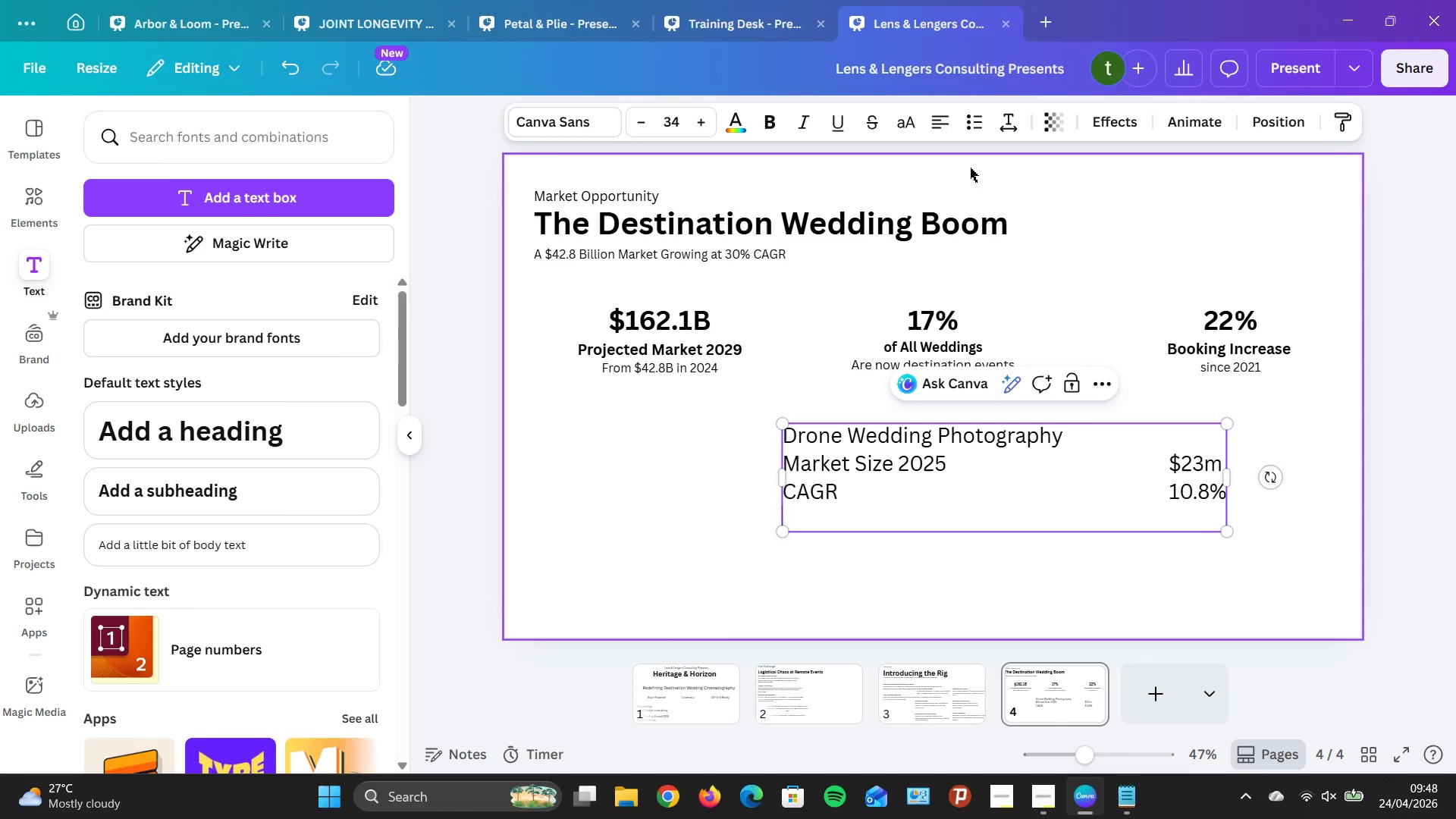 
type(Projected 2033)
 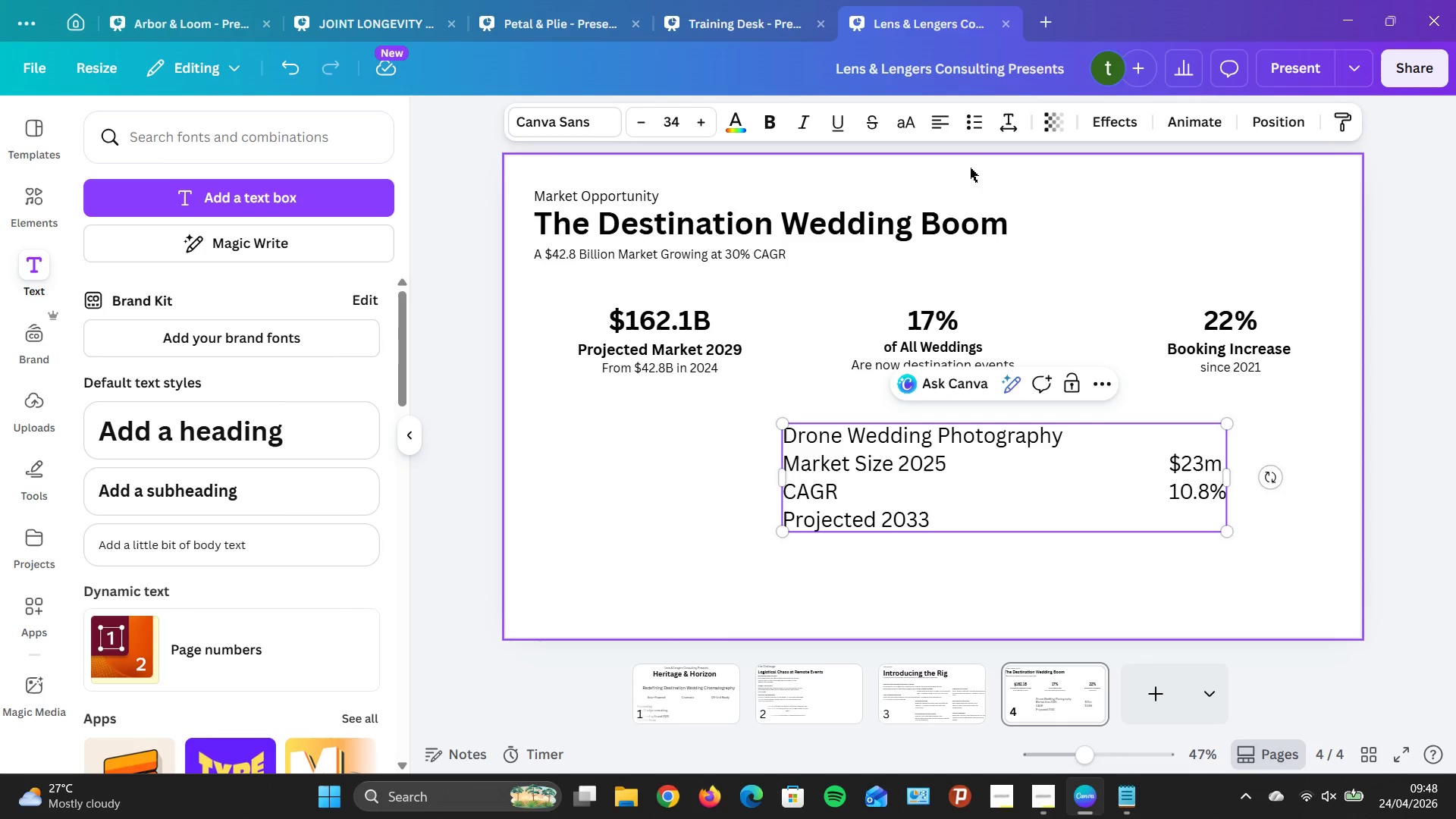 
hold_key(key=Space, duration=1.52)
 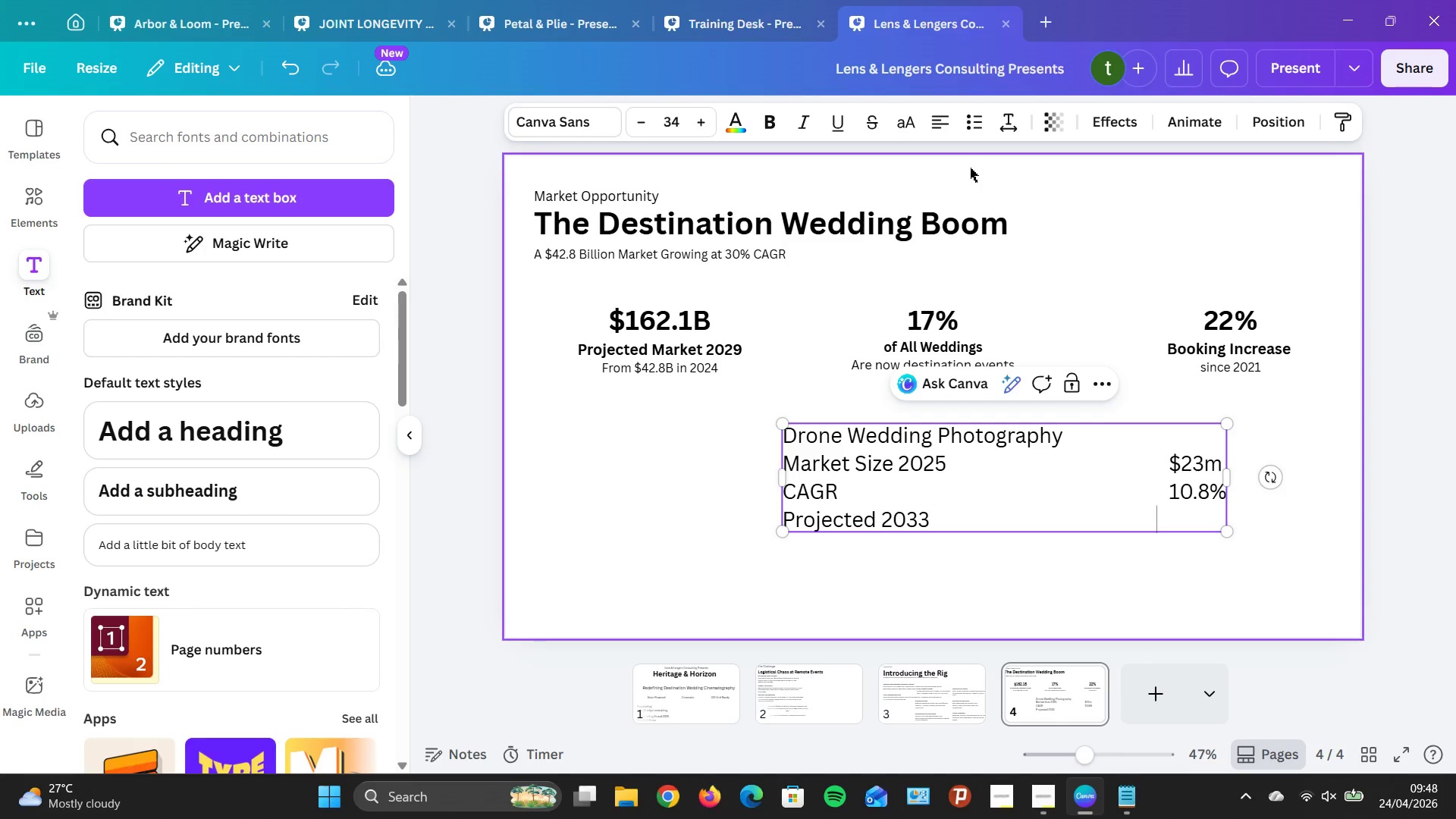 
hold_key(key=Space, duration=0.39)
 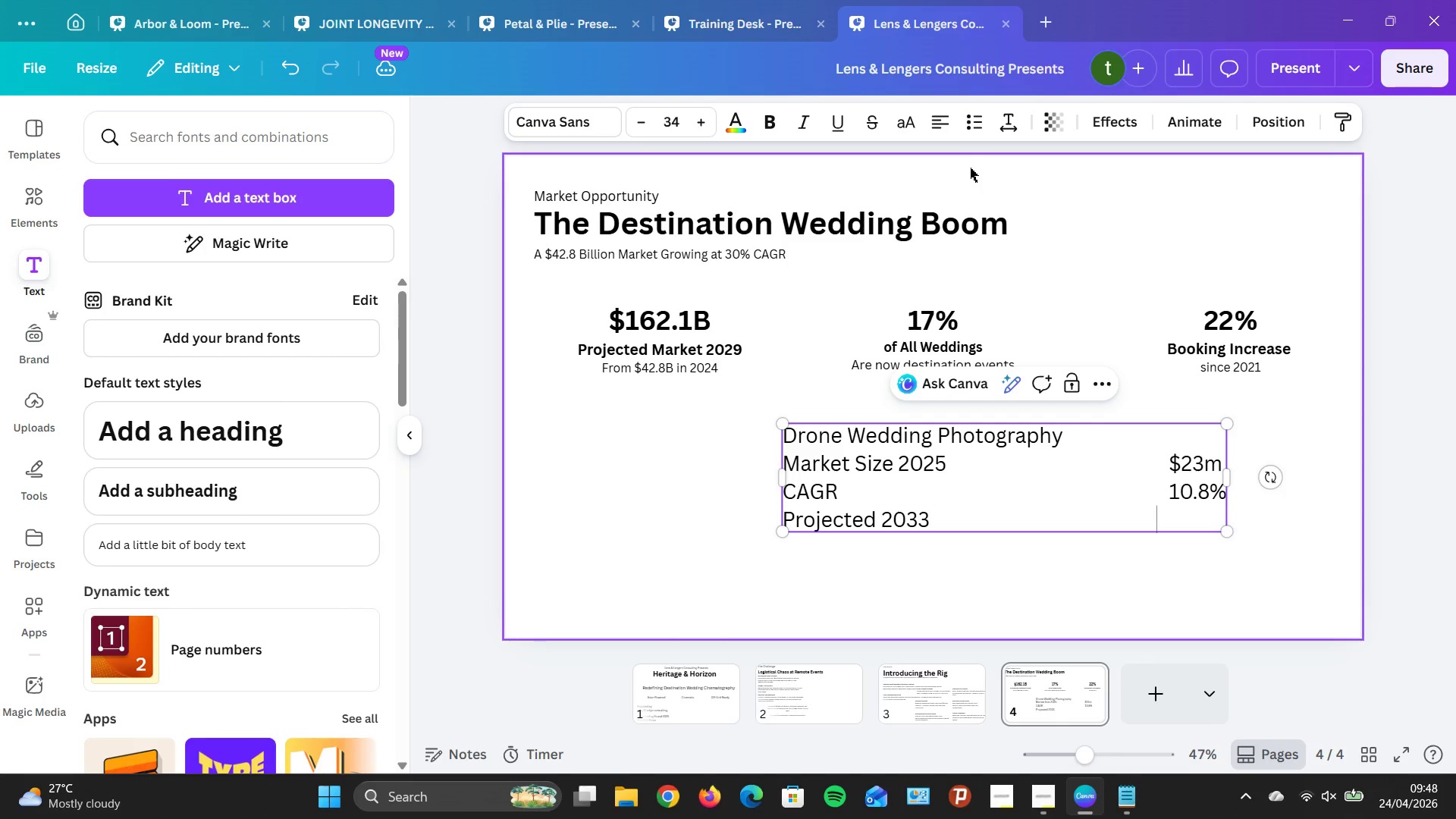 
key(Space)
 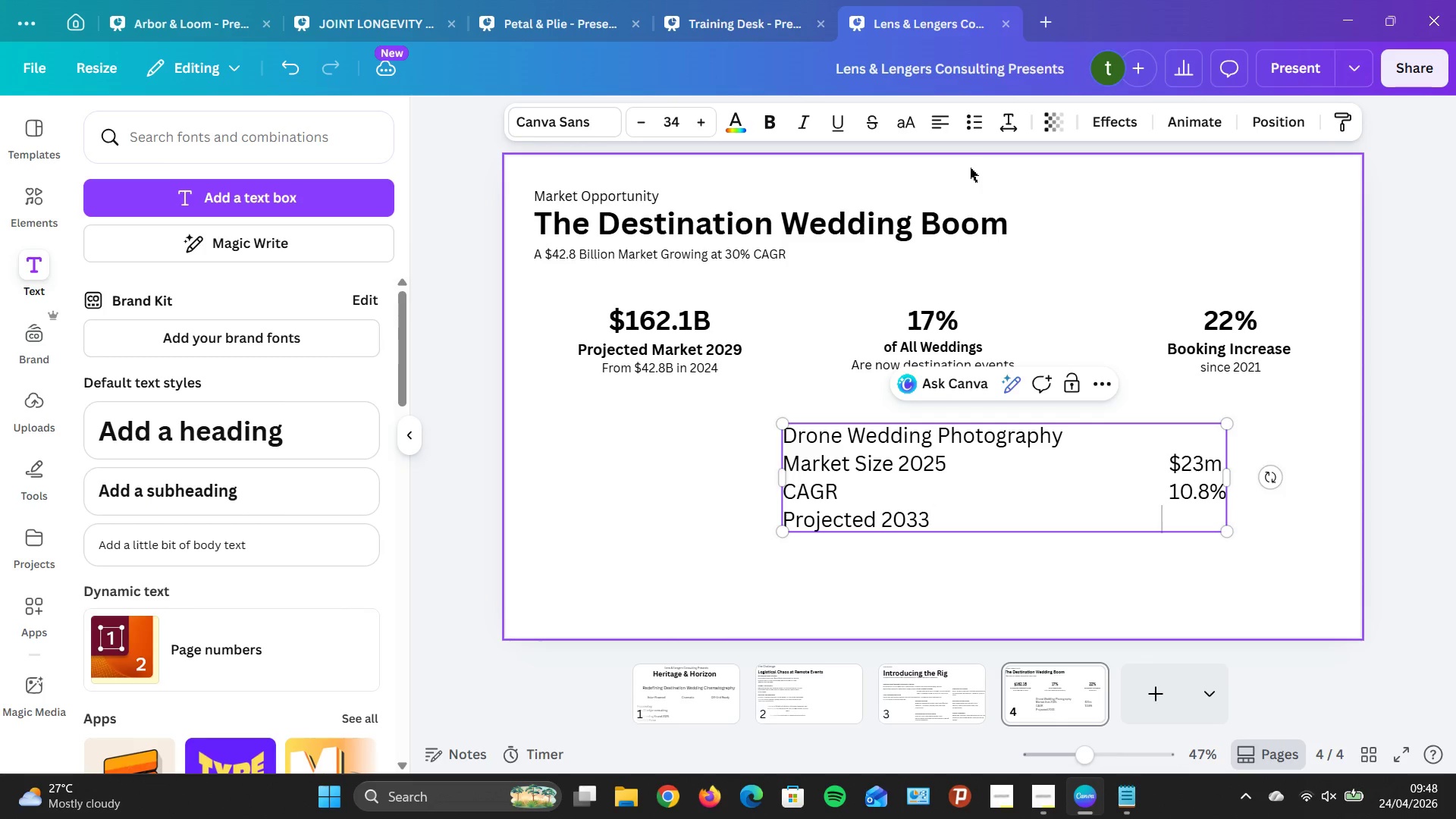 
key(Space)
 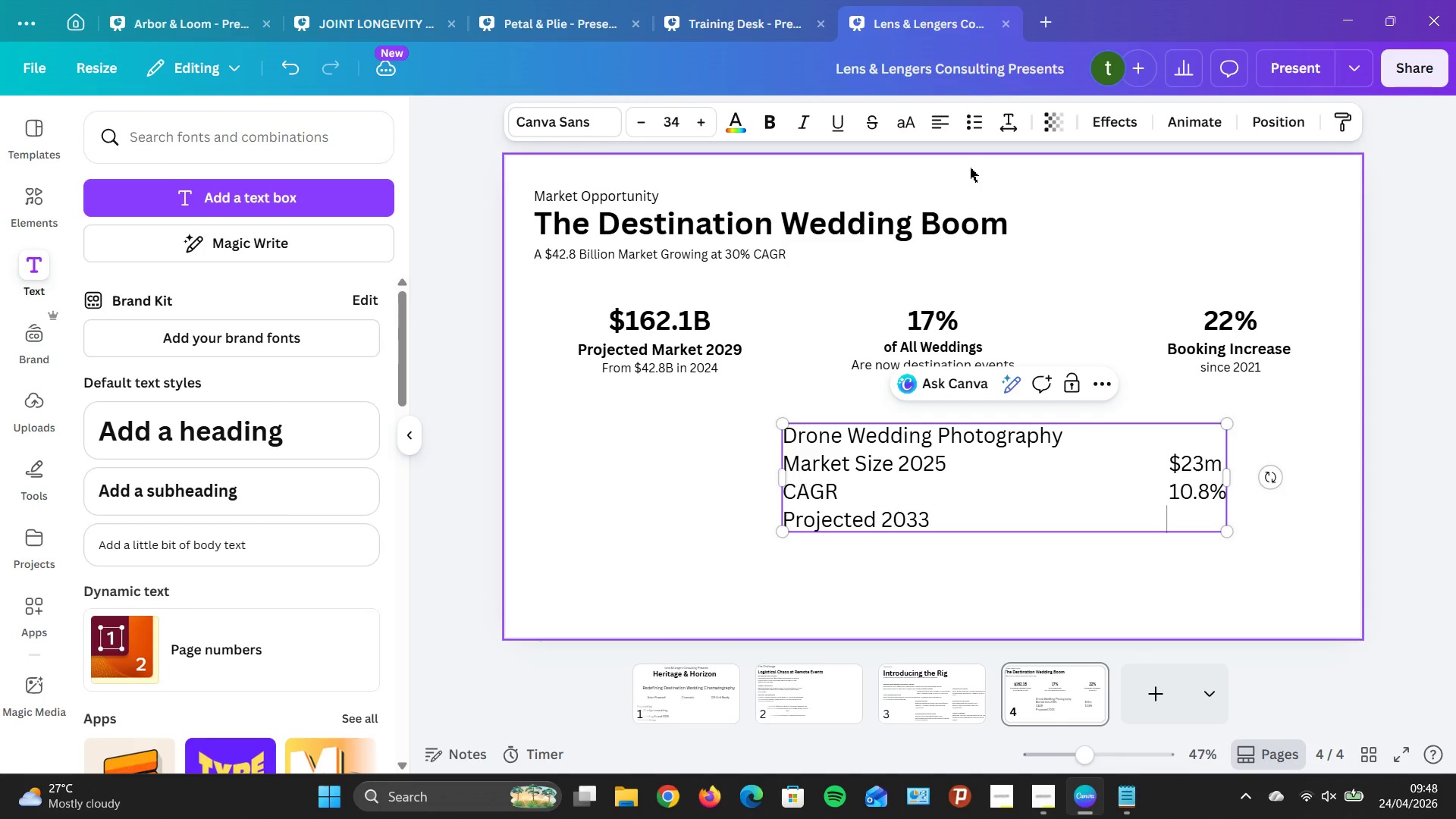 
key(Space)
 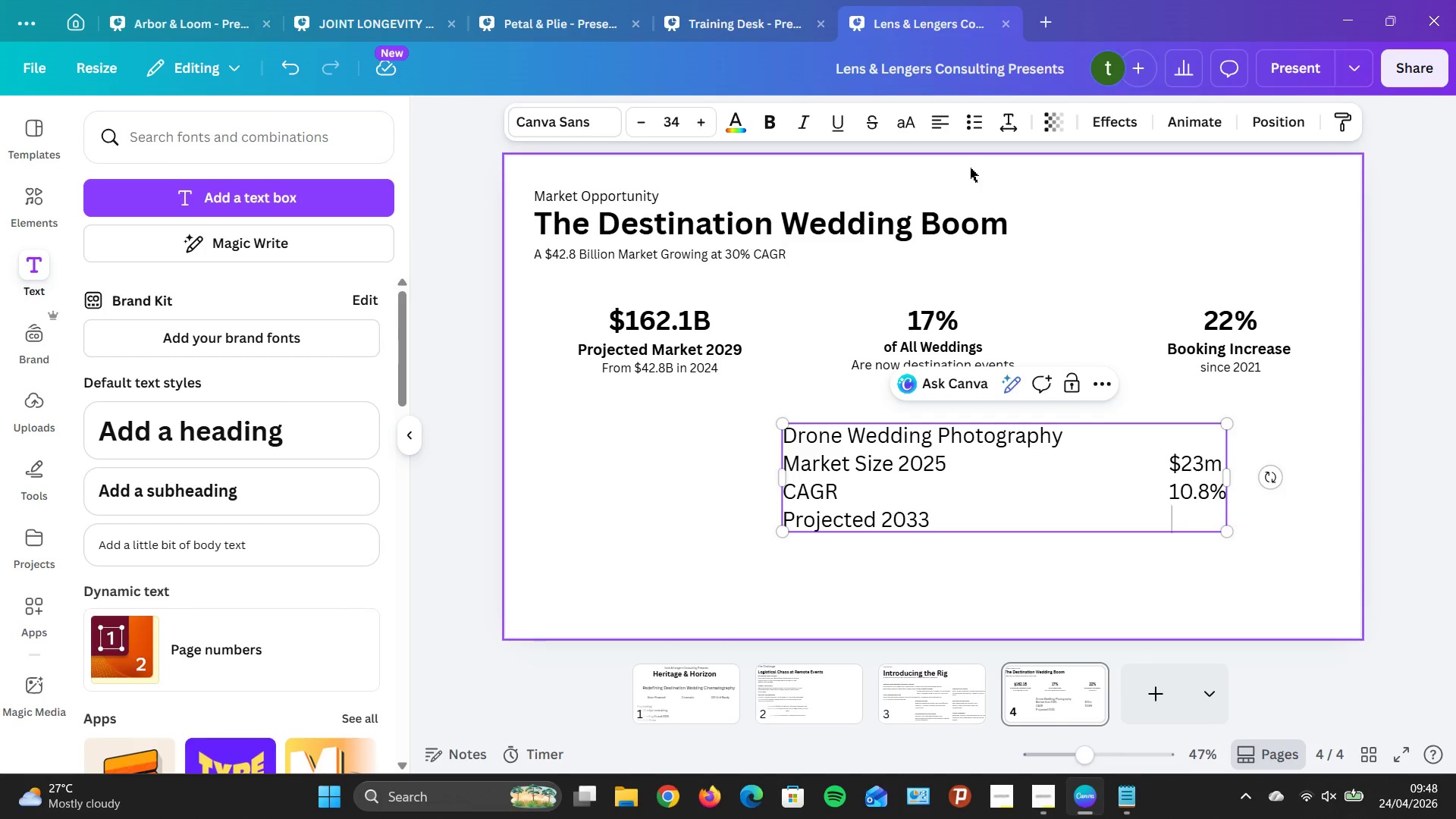 
wait(8.31)
 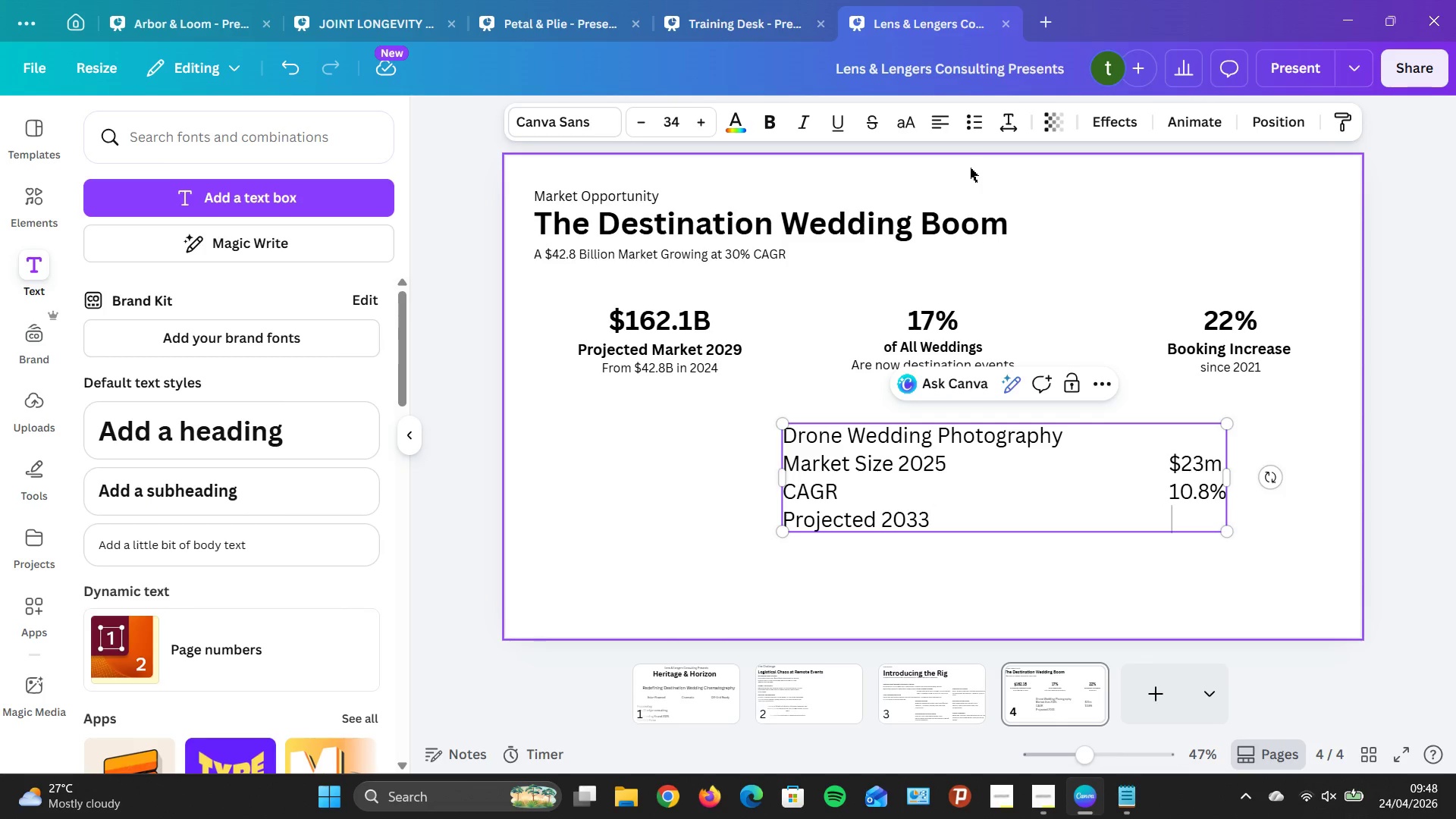 
type($51M)
 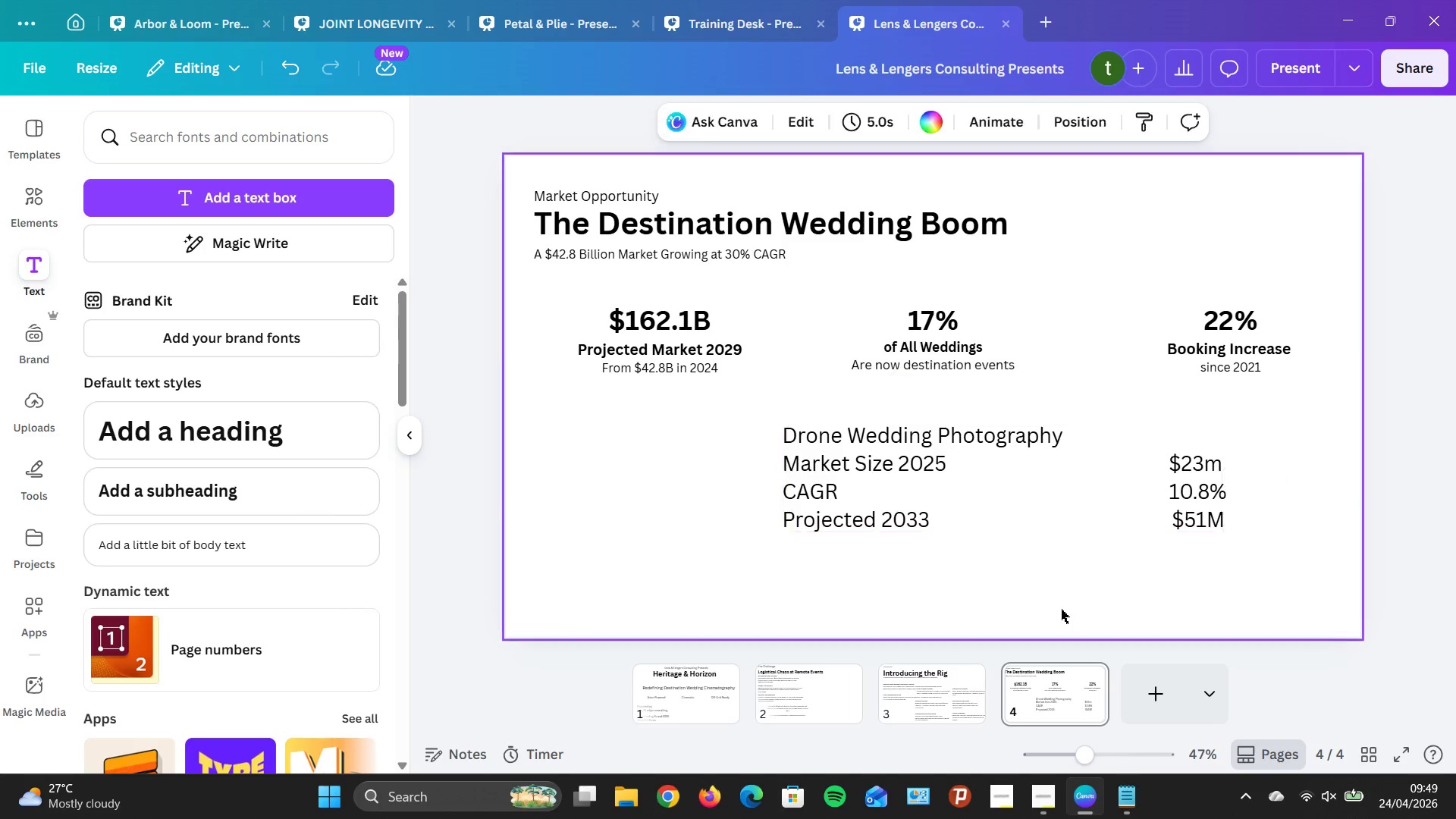 
left_click([1075, 491])
 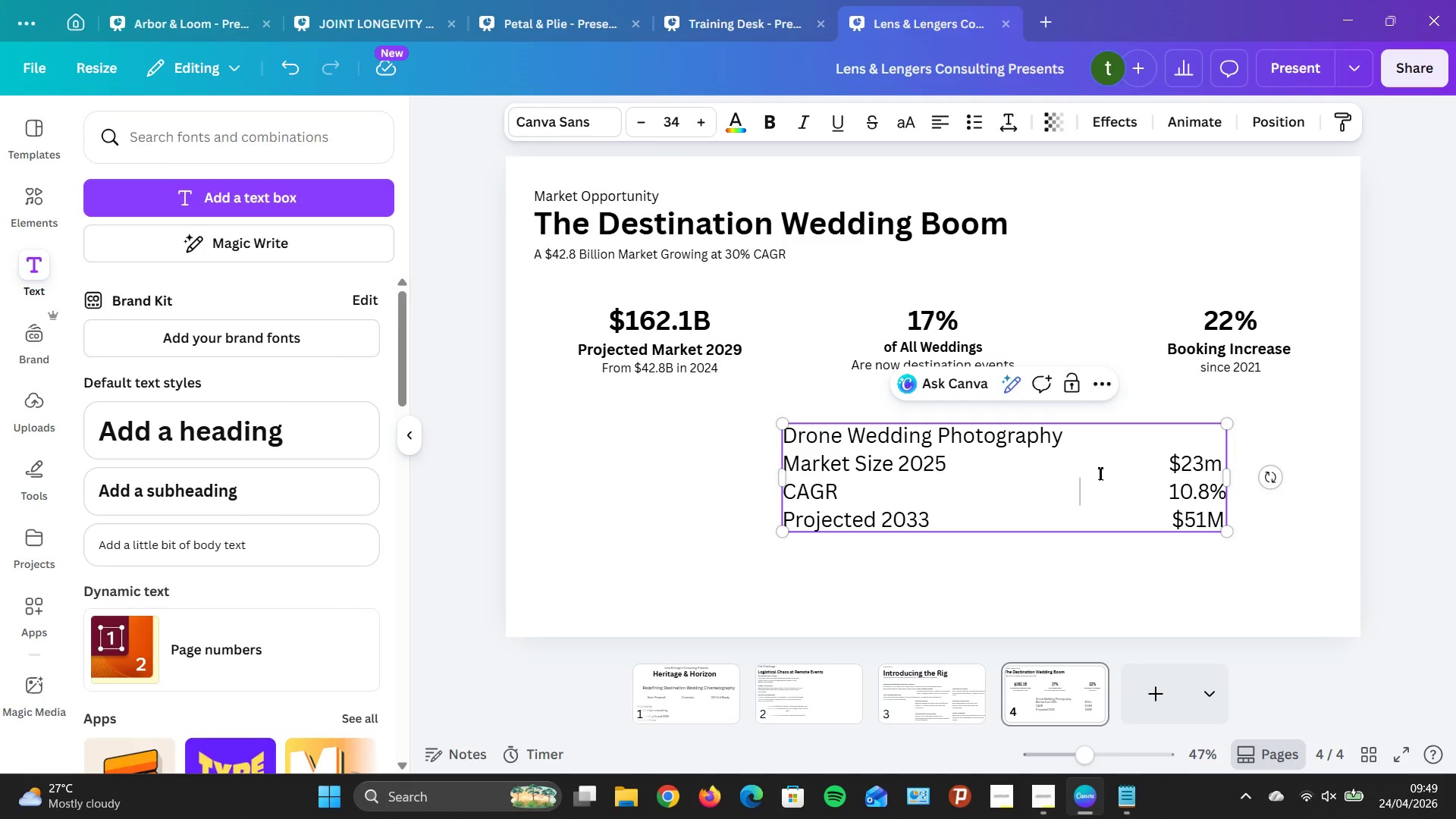 
left_click([1098, 459])
 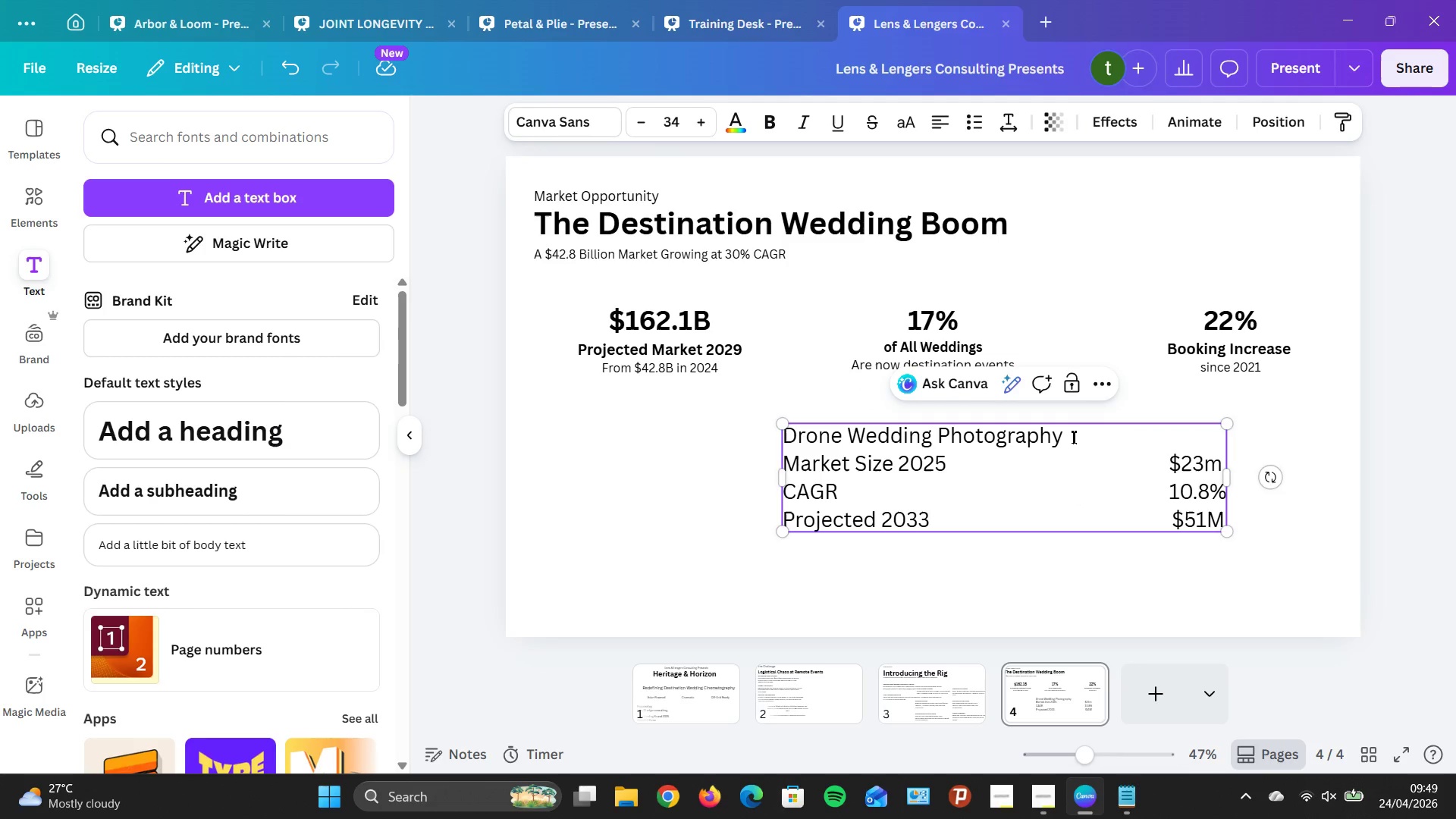 
left_click_drag(start_coordinate=[1072, 436], to_coordinate=[770, 424])
 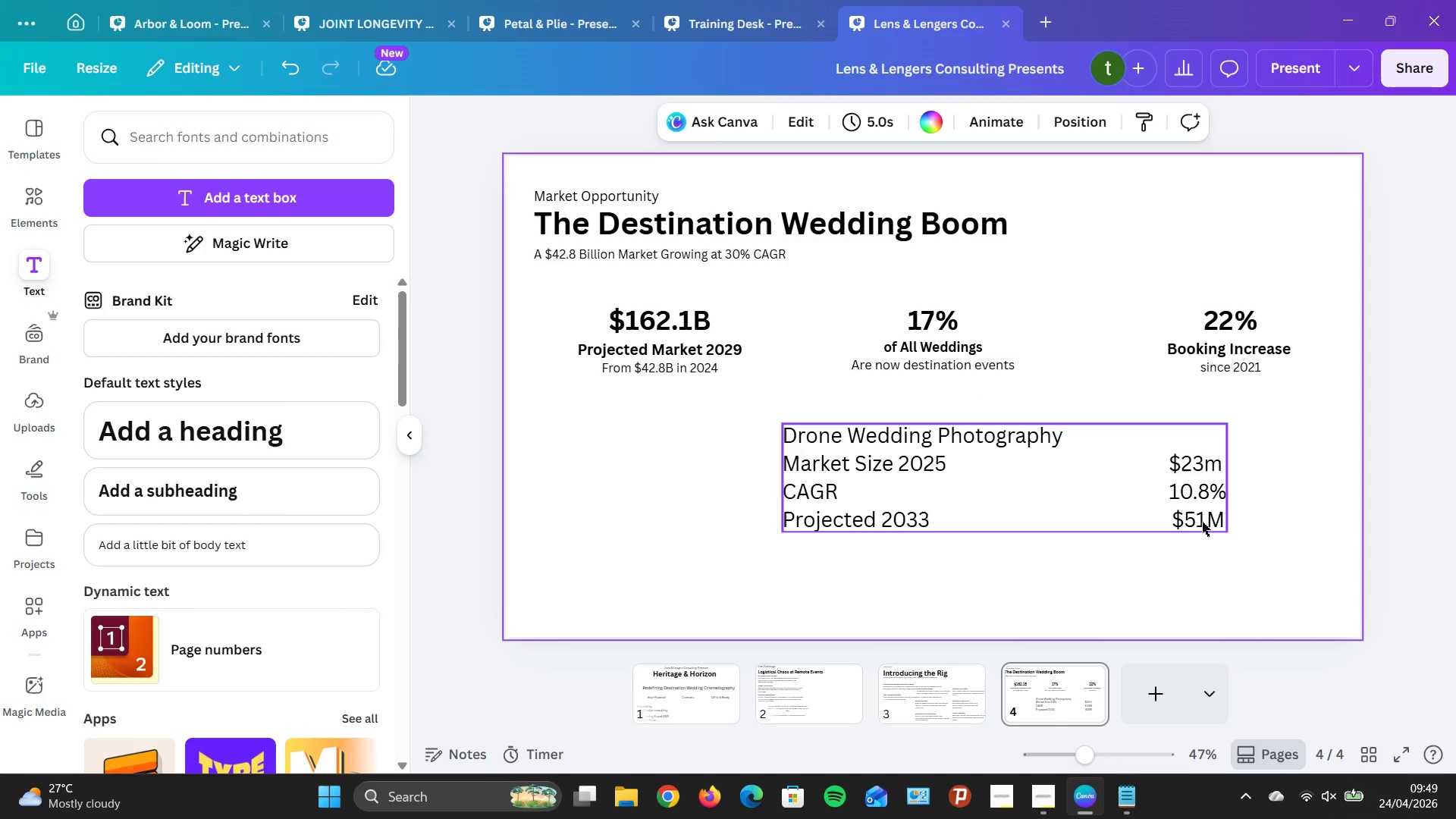 
double_click([1207, 518])
 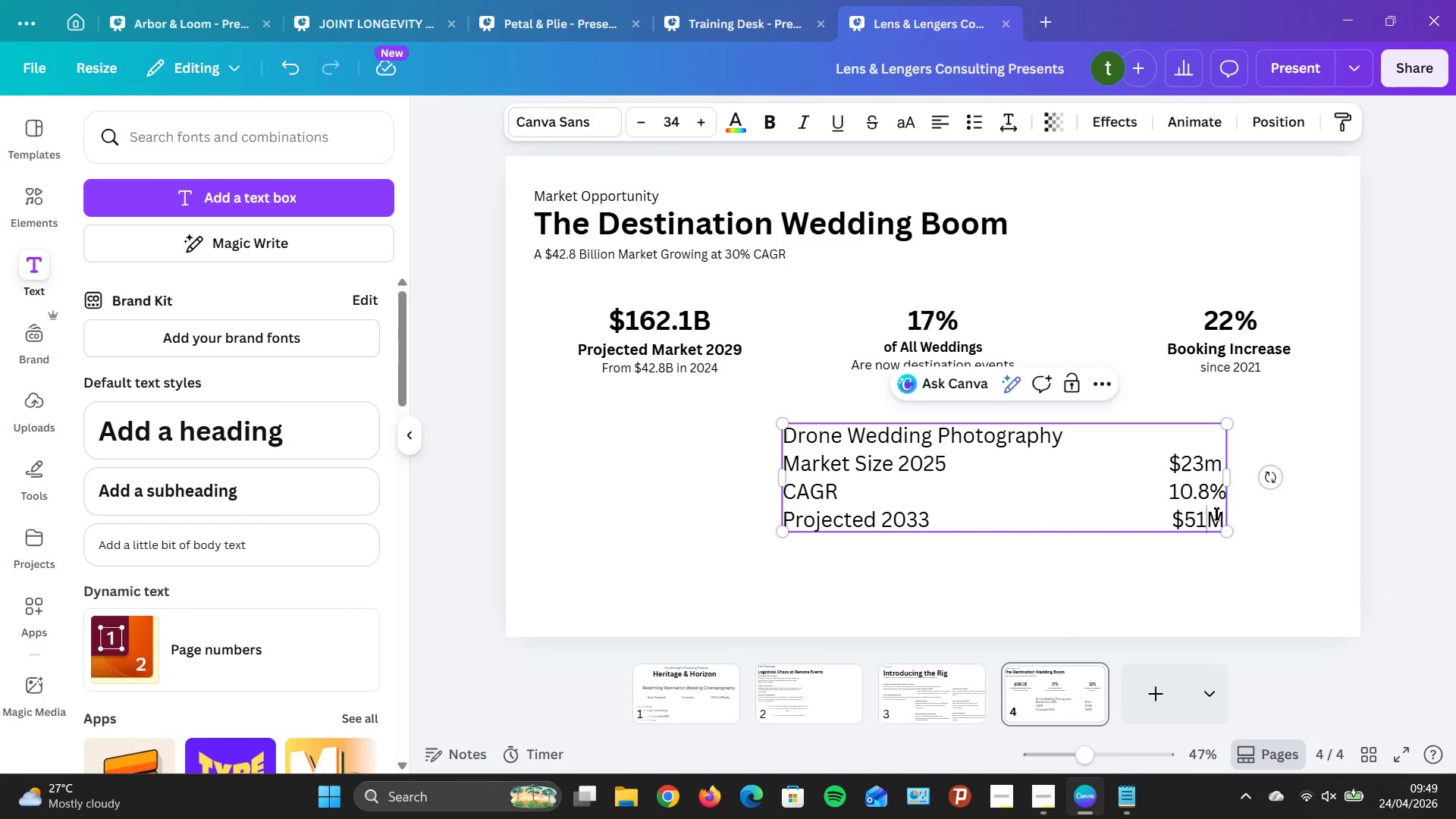 
double_click([1216, 513])
 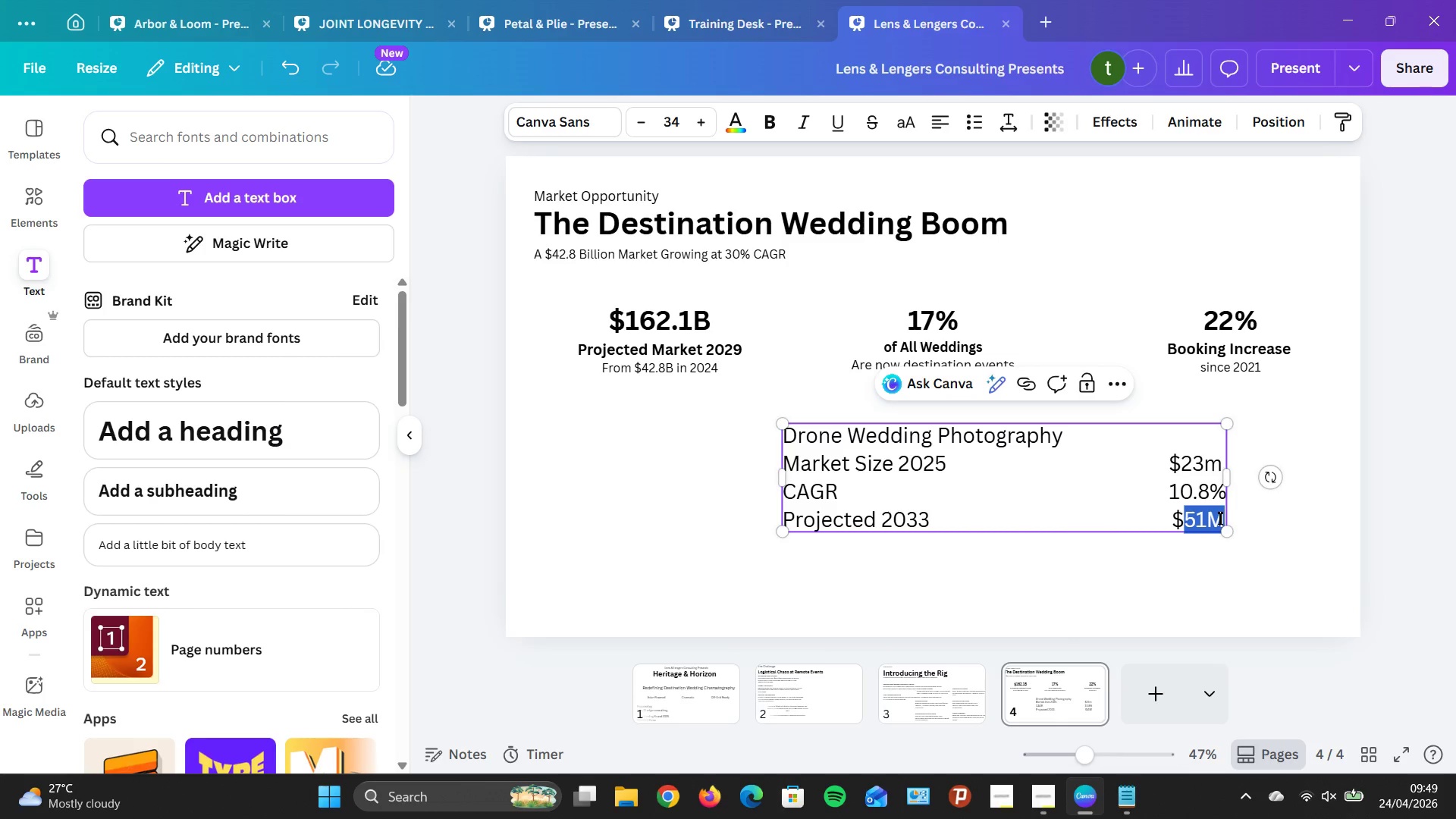 
left_click([1219, 518])
 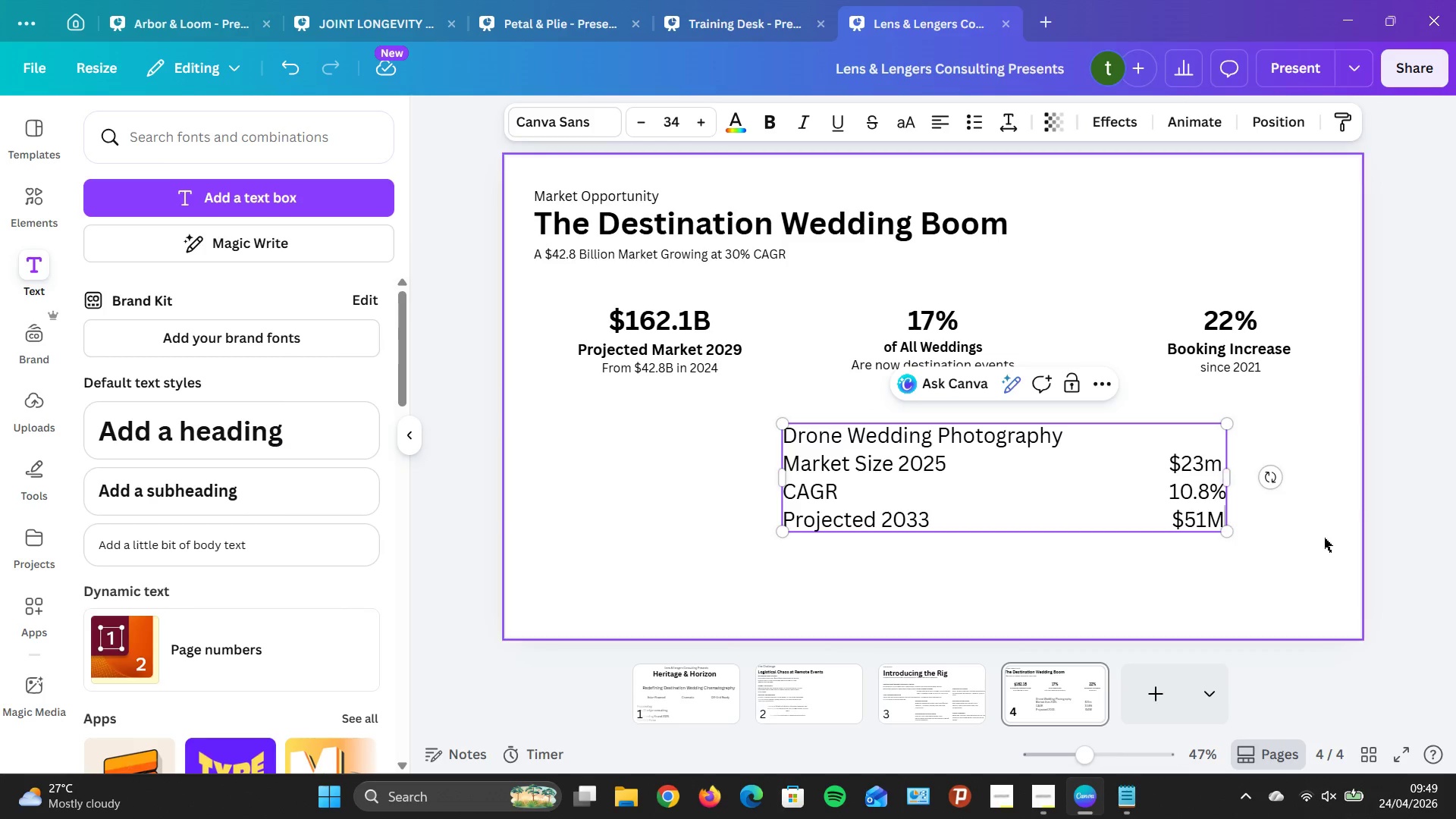 
double_click([1324, 538])
 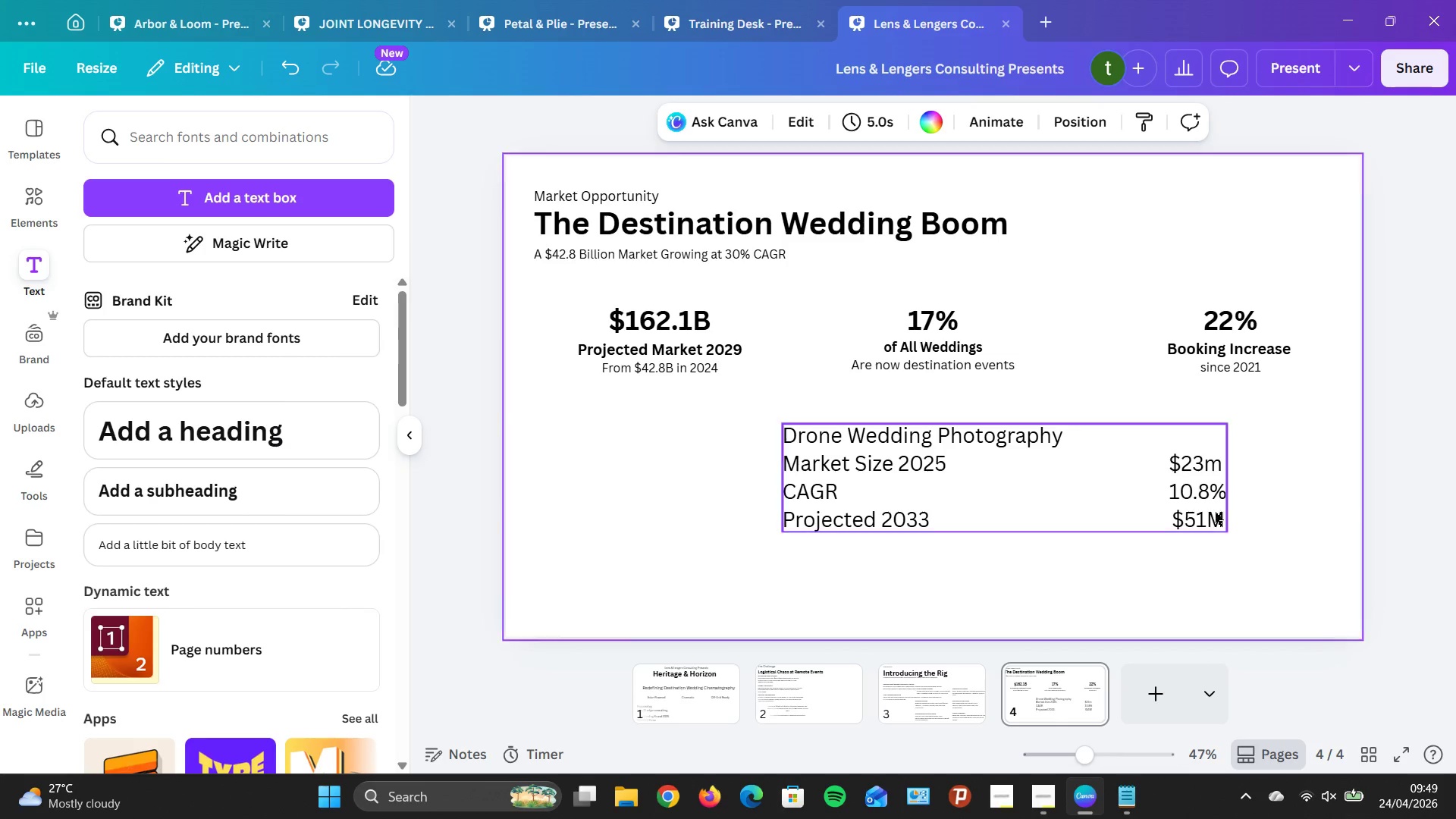 
double_click([1214, 511])
 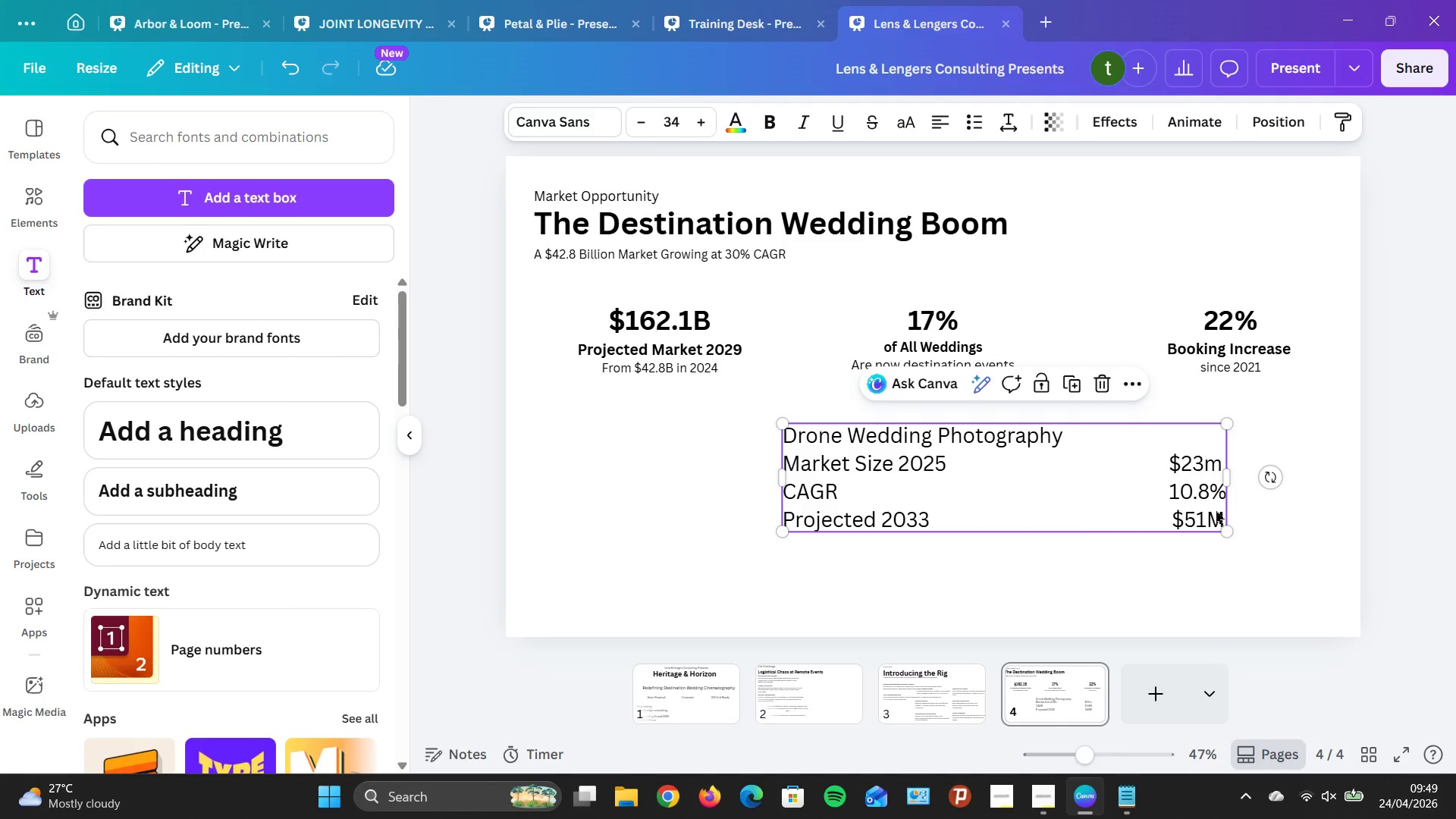 
triple_click([1216, 511])
 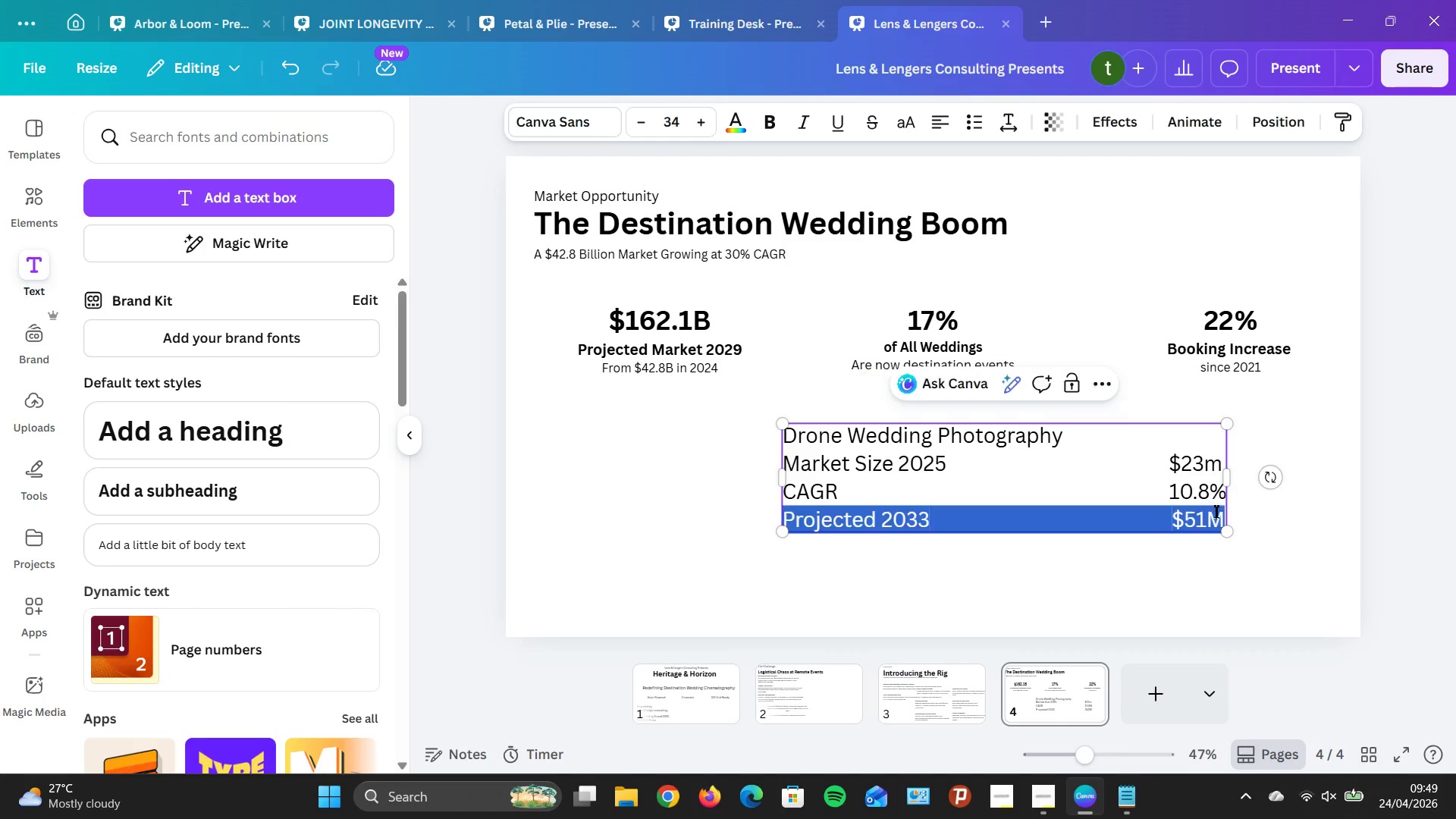 
triple_click([1216, 511])
 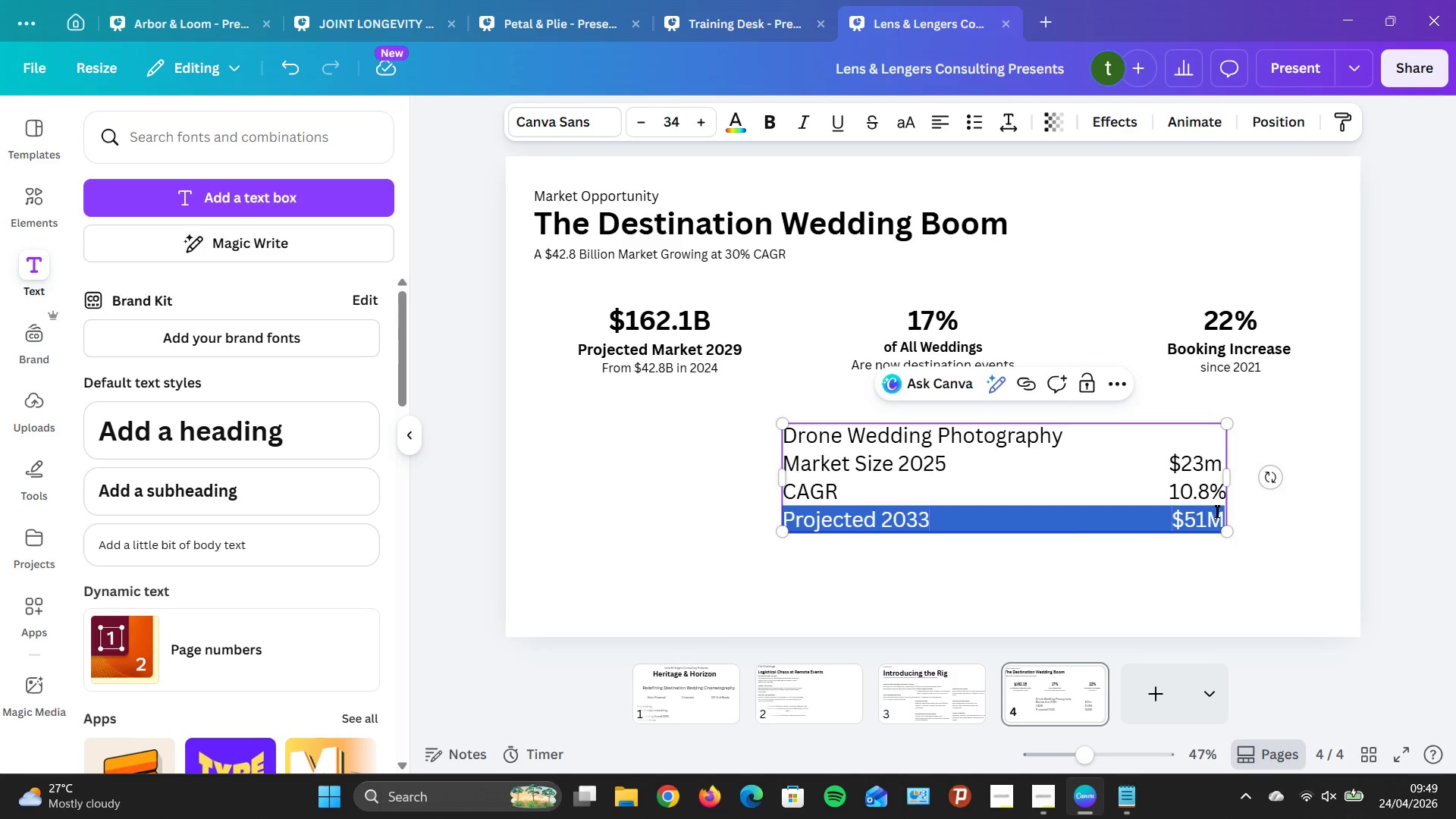 
left_click([1216, 511])
 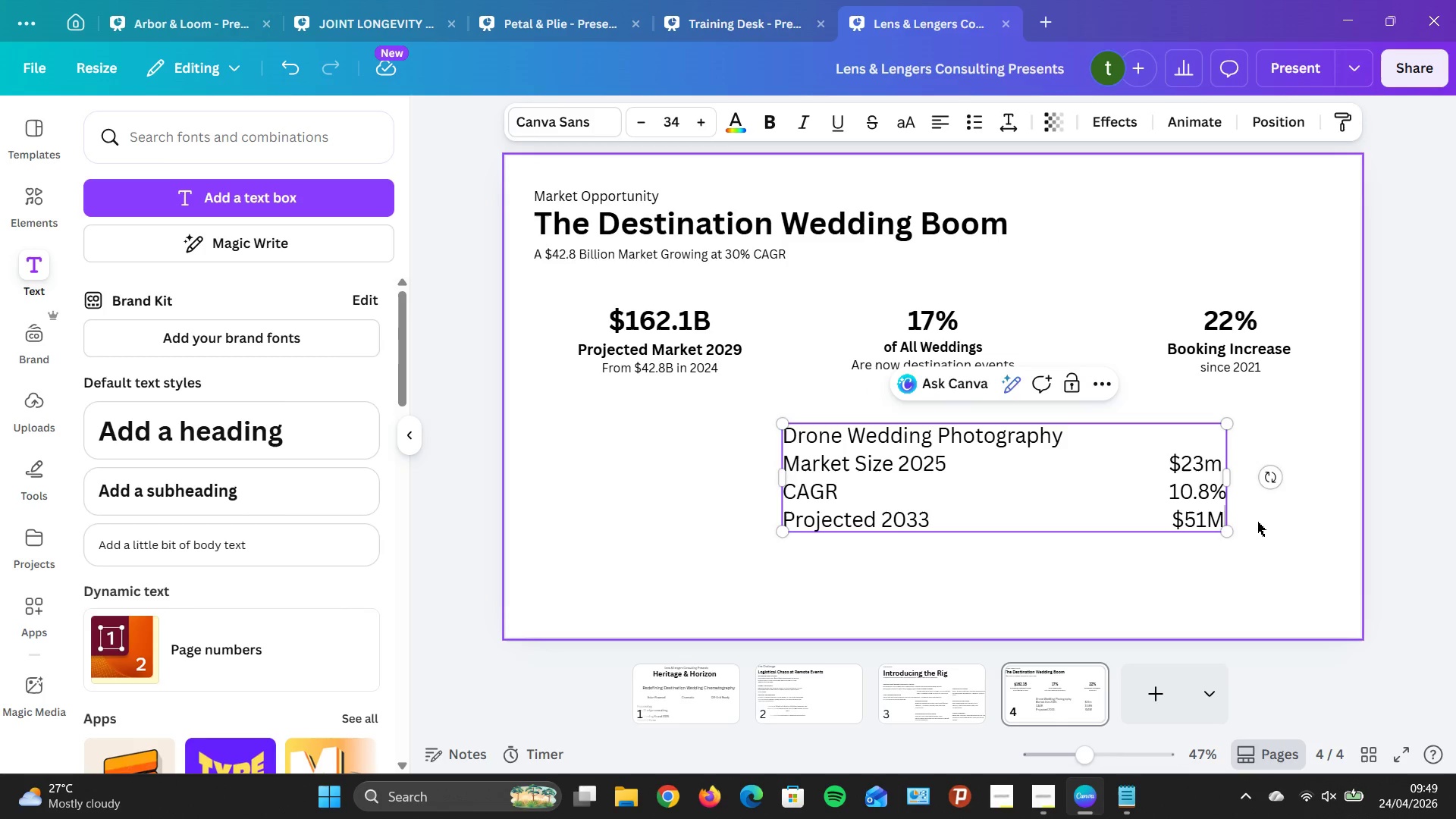 
left_click([1258, 522])
 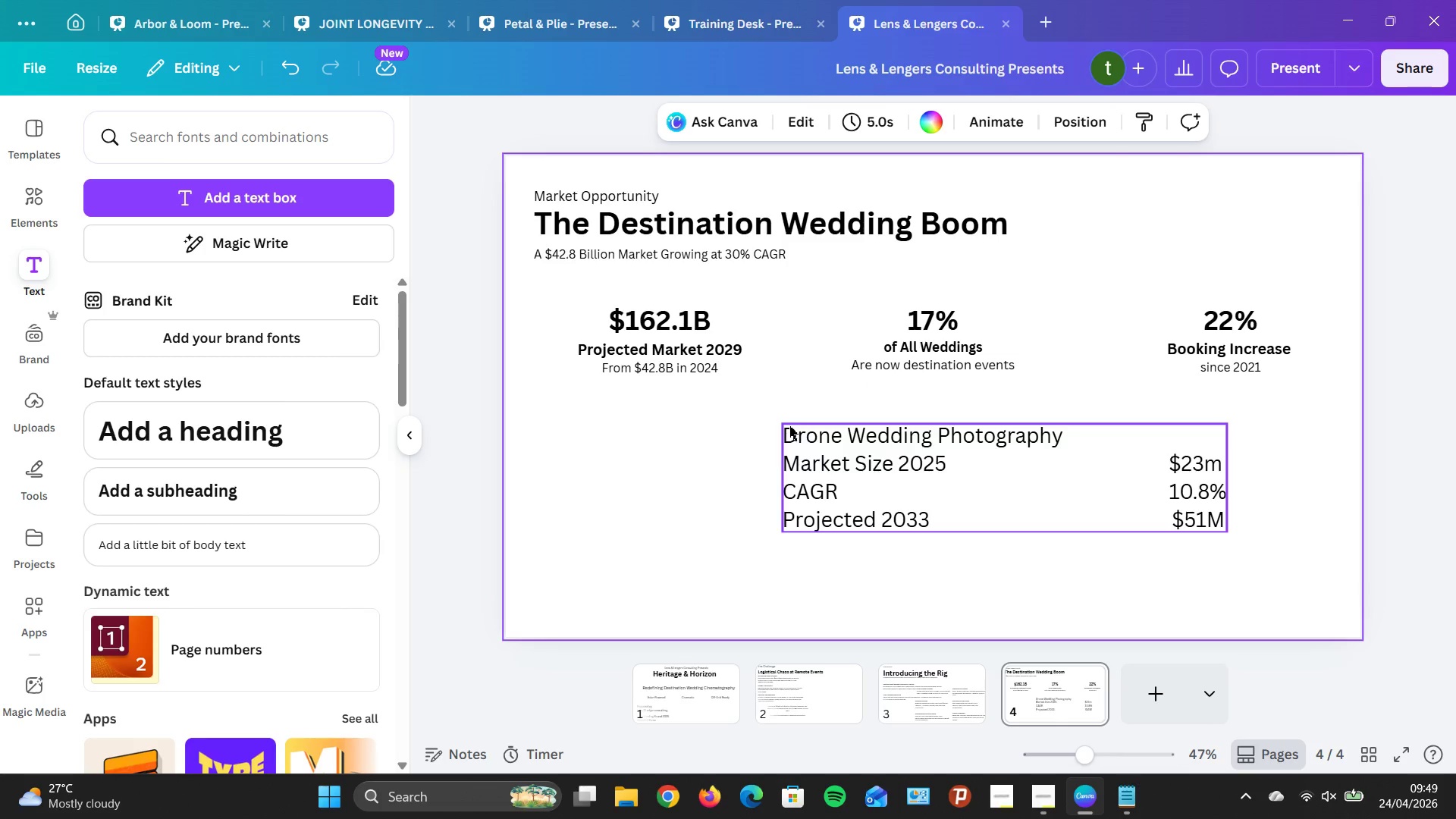 
double_click([789, 426])
 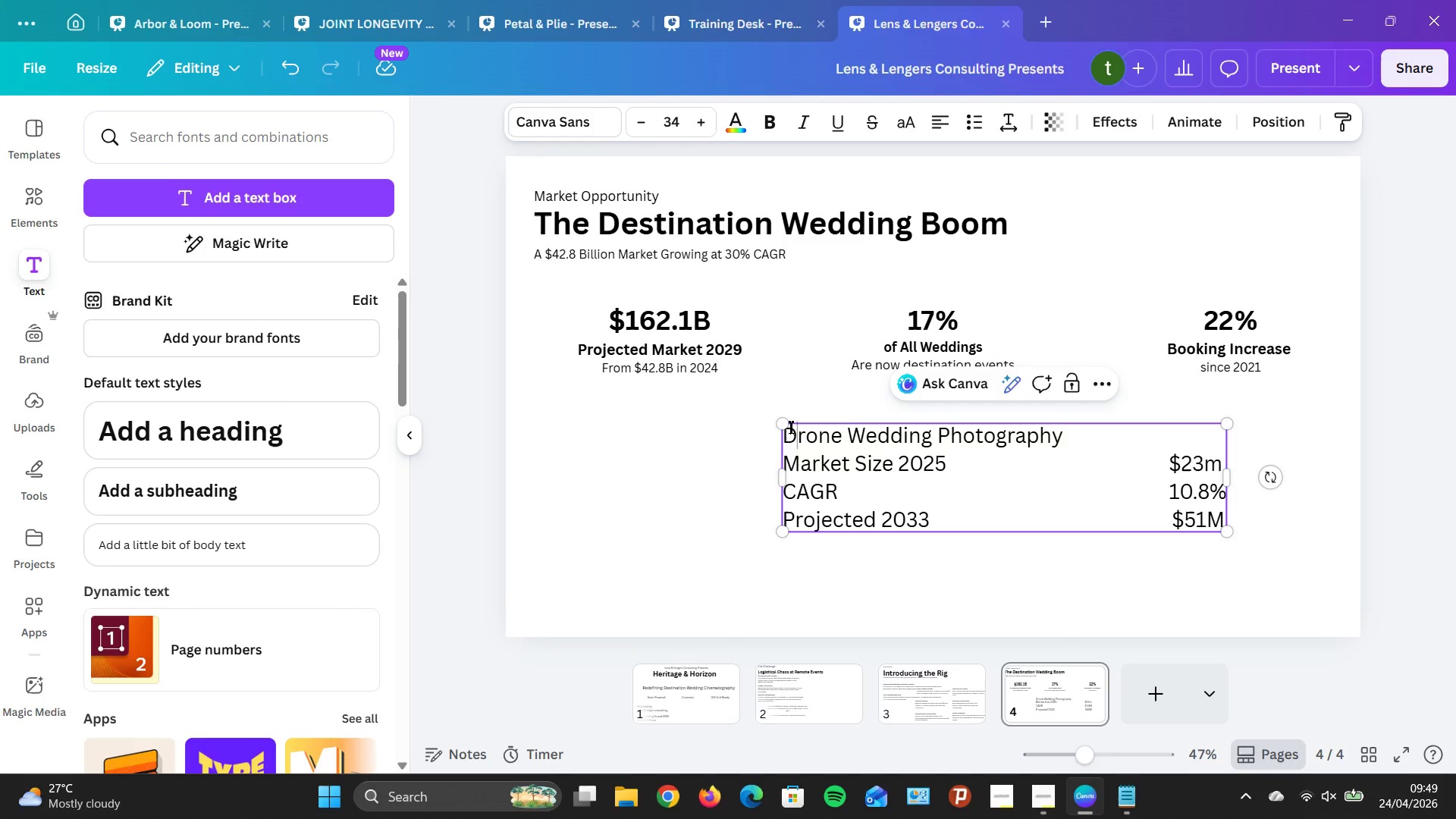 
double_click([790, 428])
 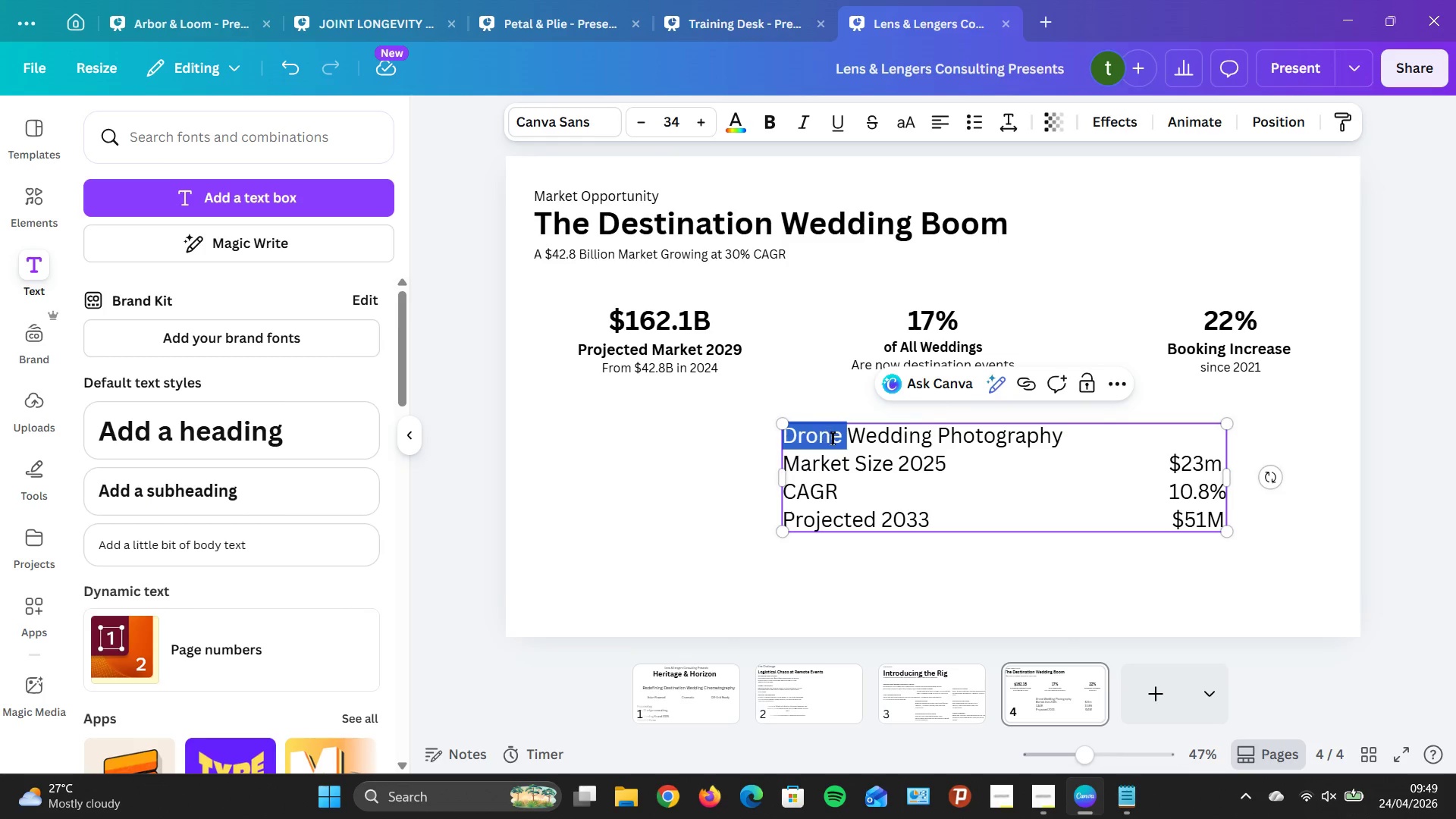 
left_click([833, 438])
 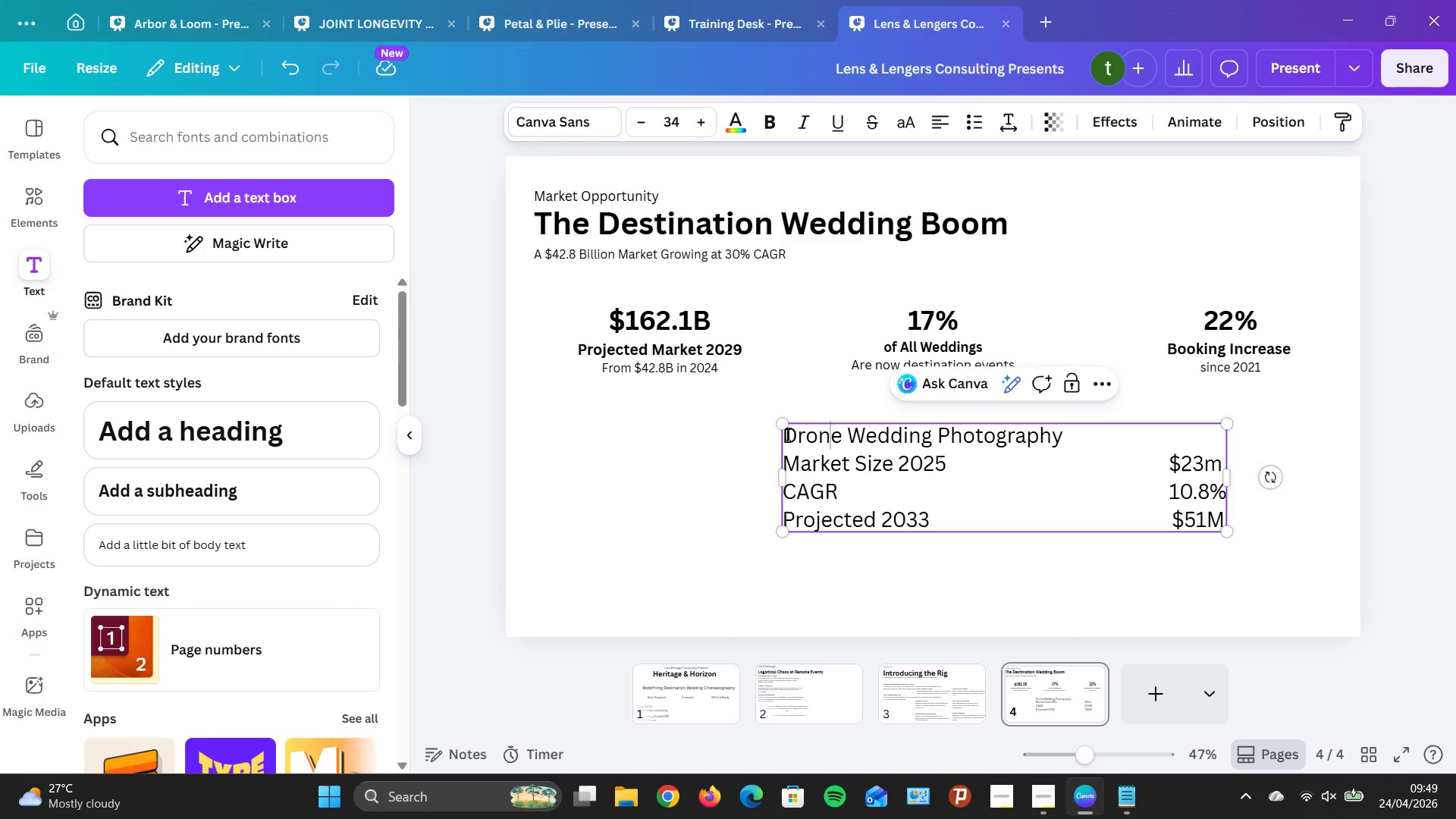 
double_click([784, 436])
 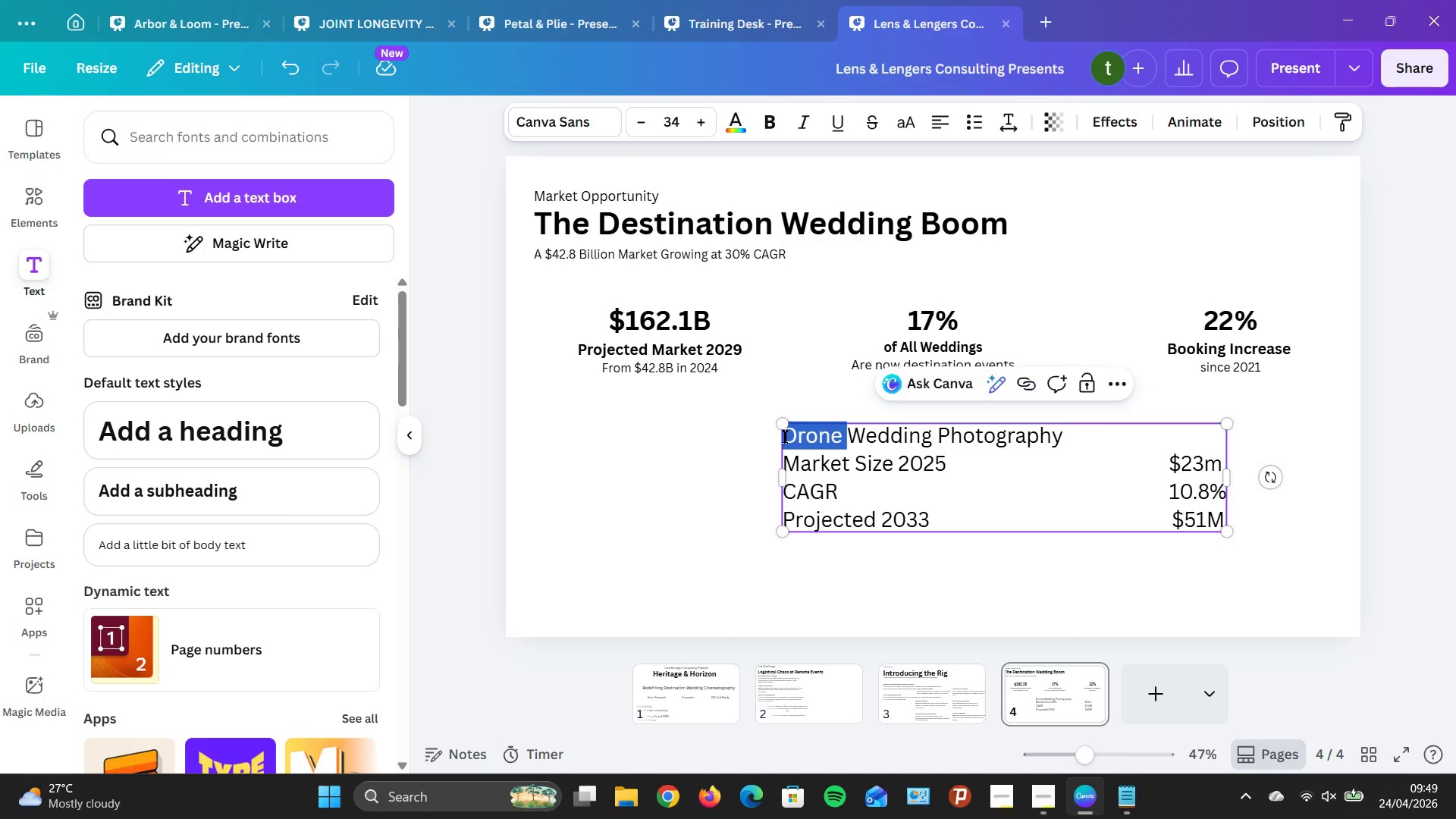 
left_click_drag(start_coordinate=[784, 436], to_coordinate=[1162, 528])
 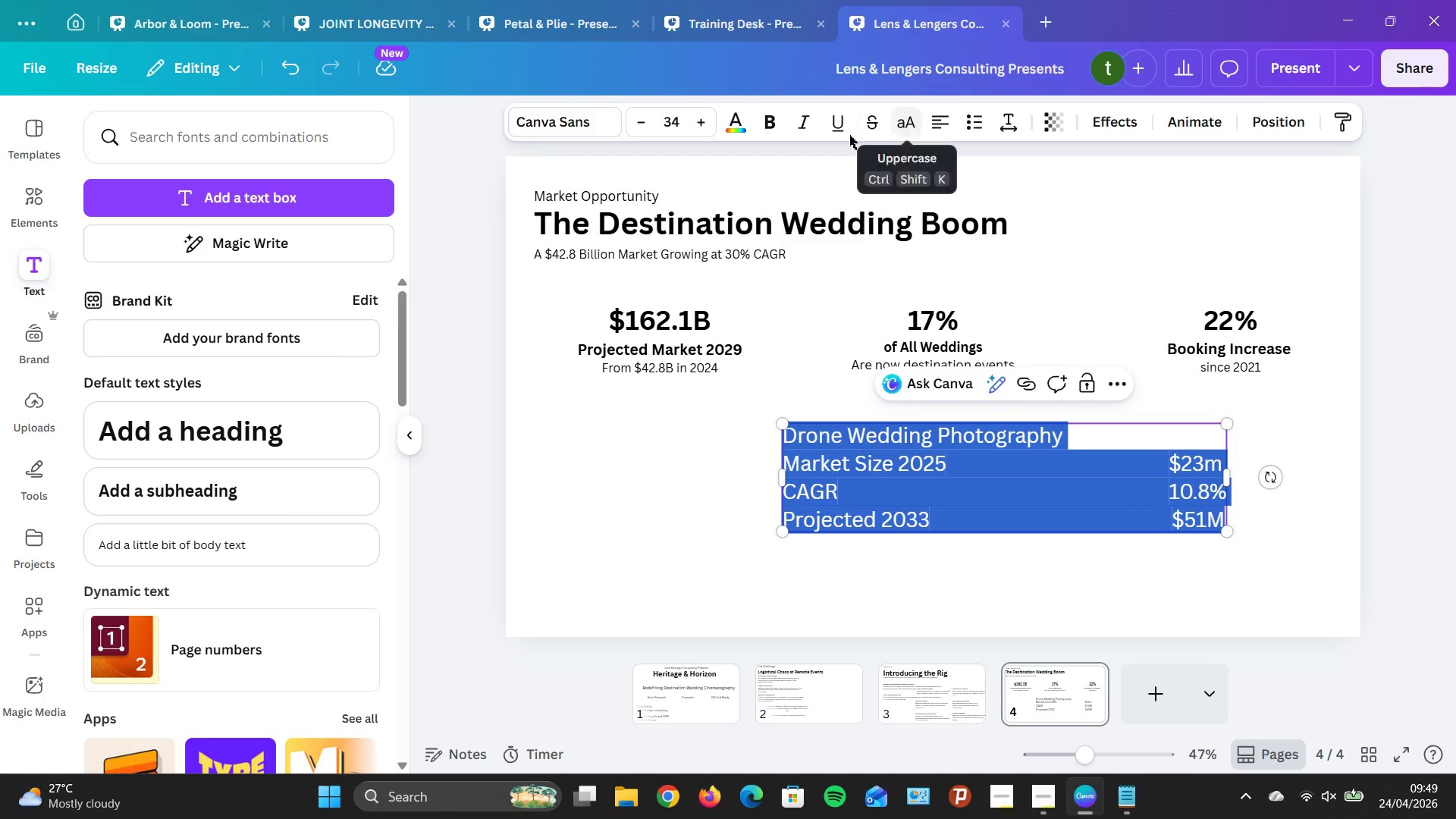 
left_click([646, 115])
 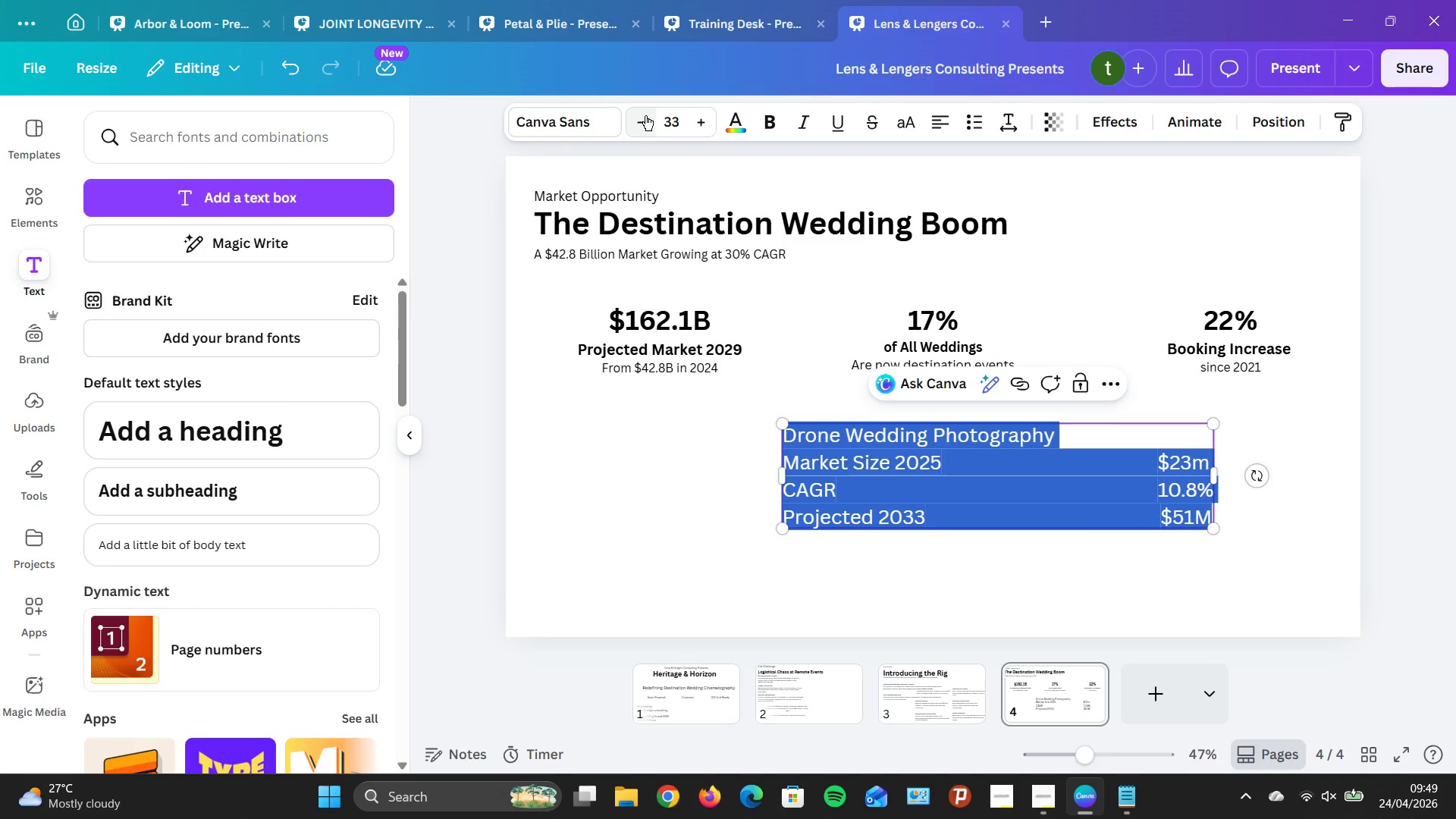 
double_click([645, 115])
 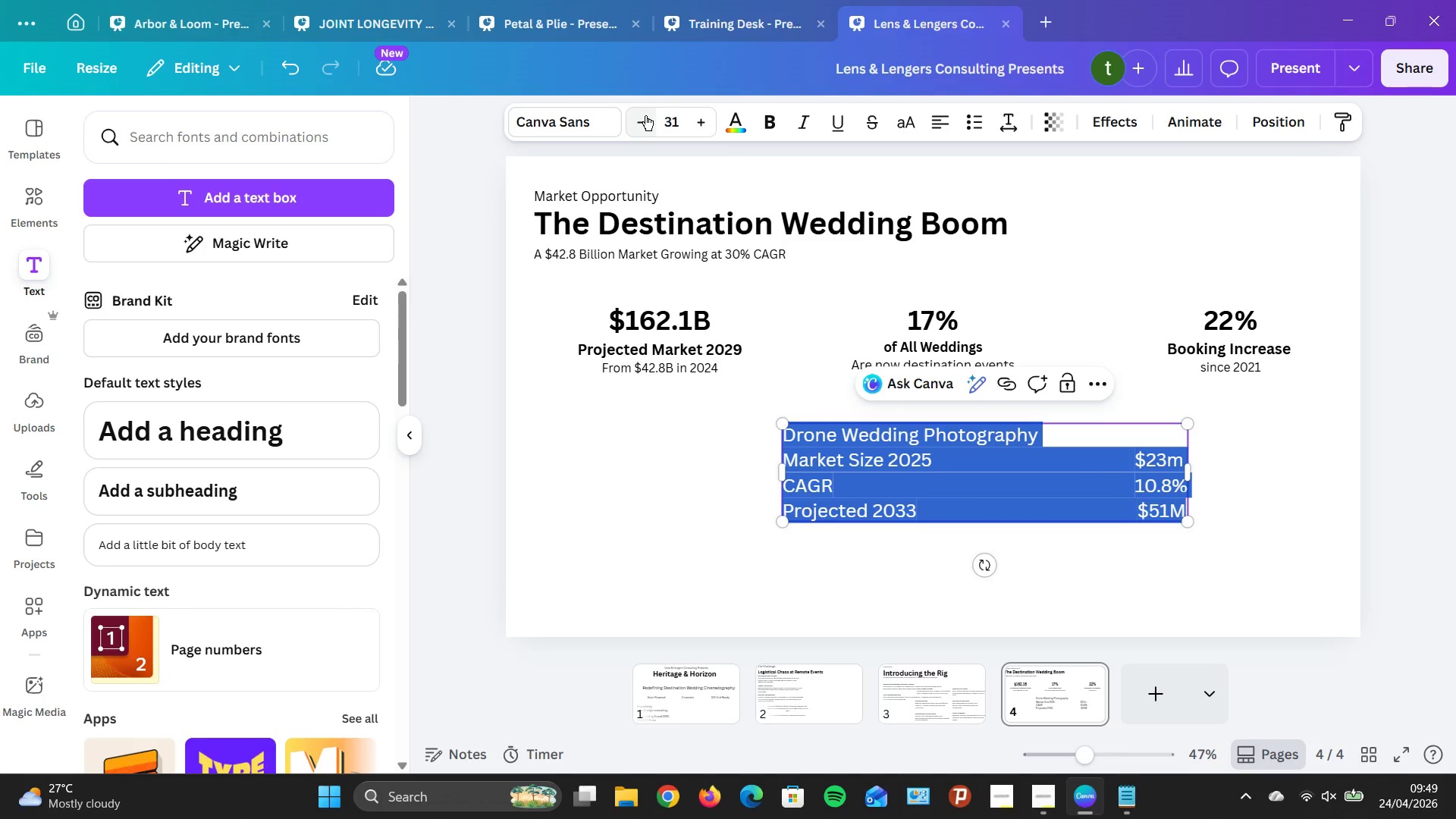 
double_click([645, 115])
 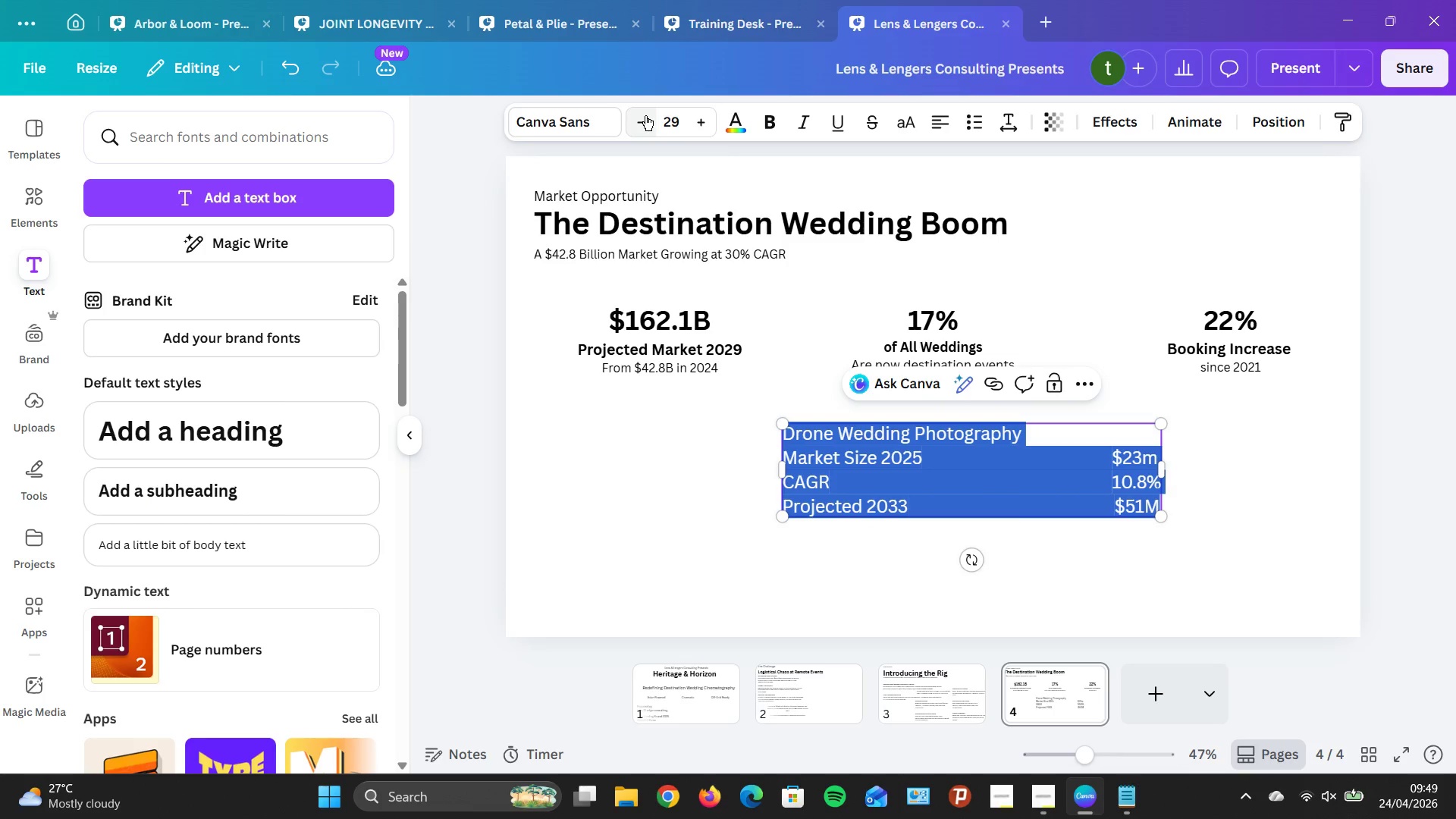 
triple_click([645, 115])
 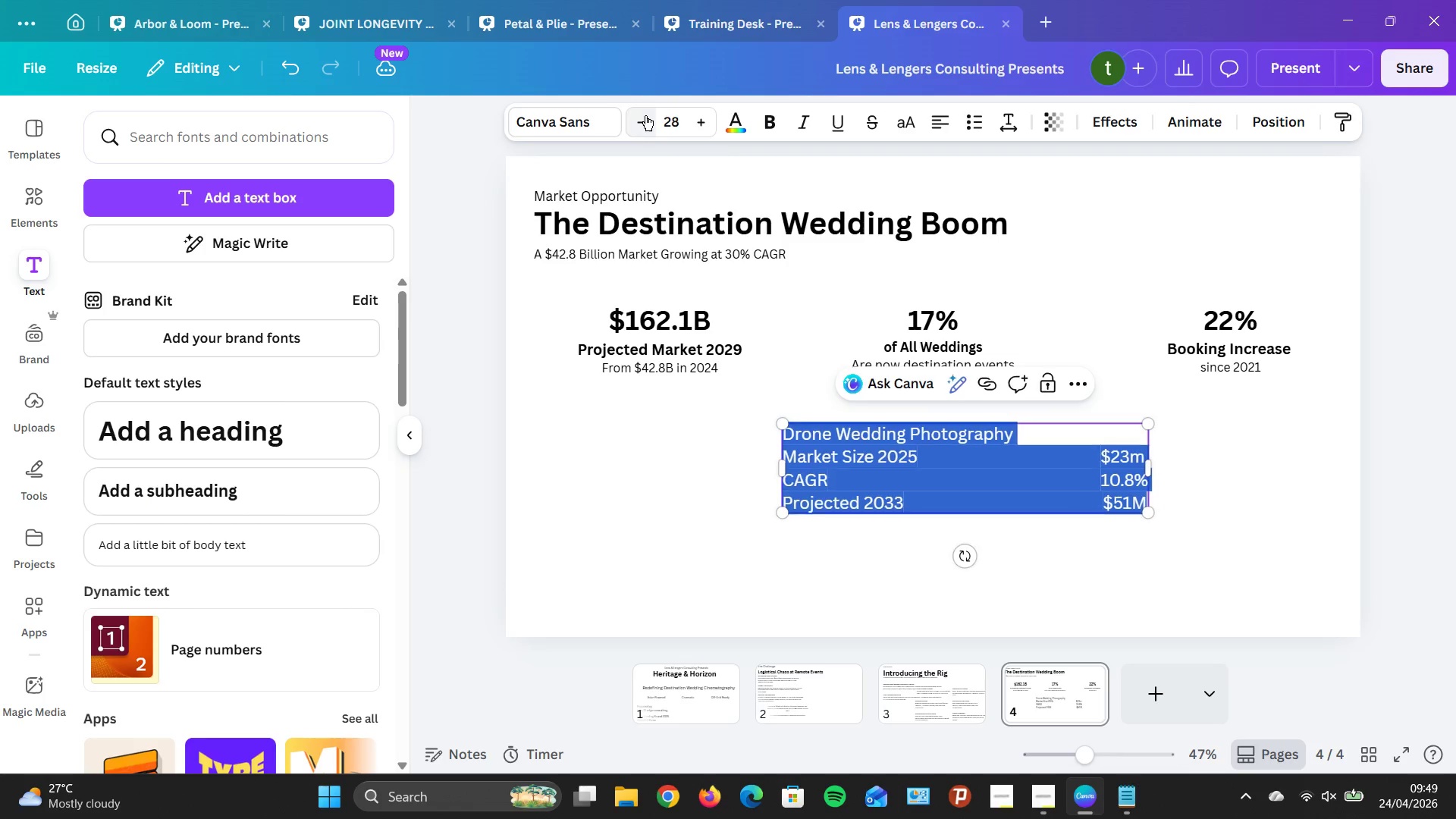 
triple_click([645, 115])
 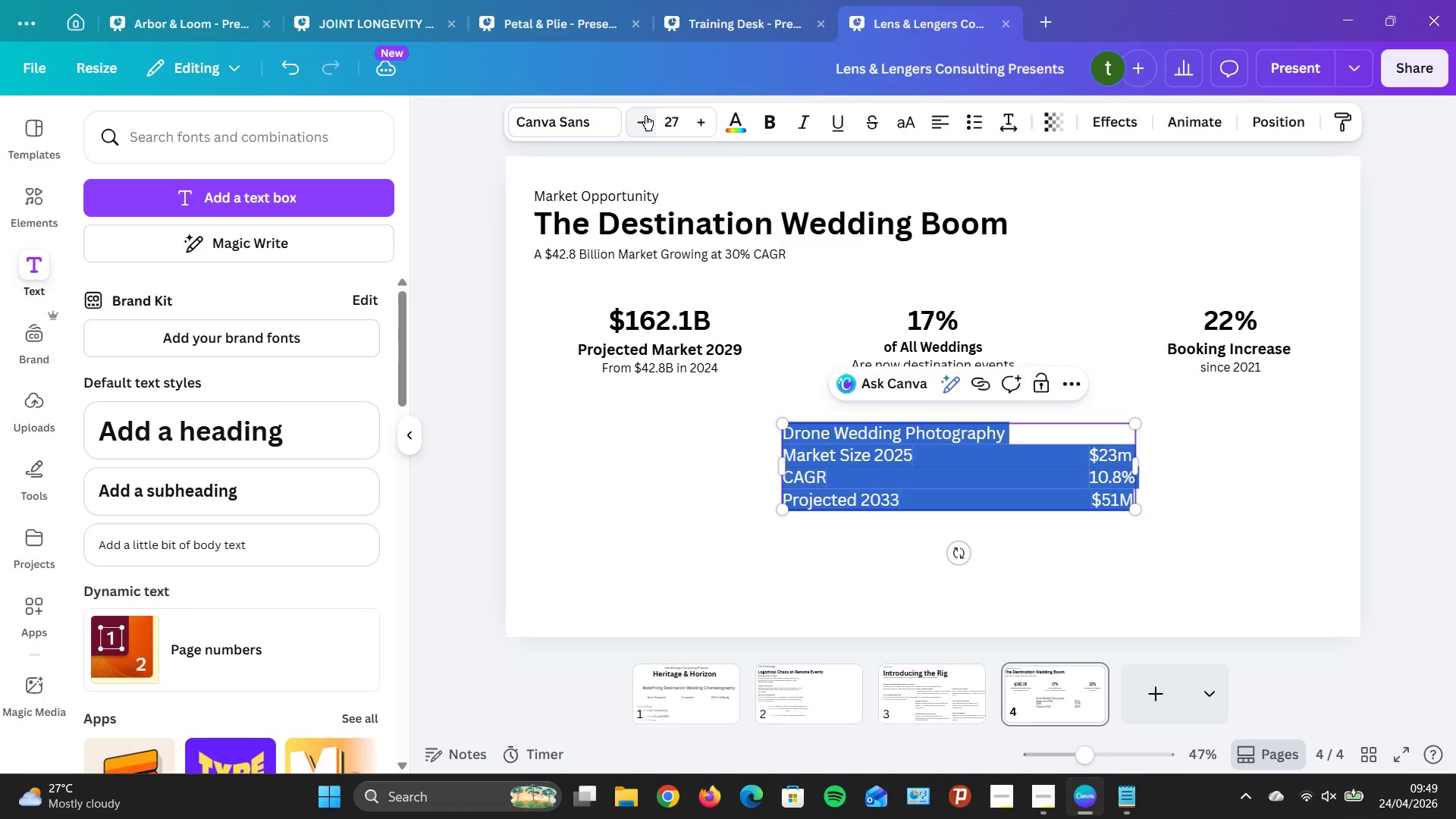 
triple_click([645, 115])
 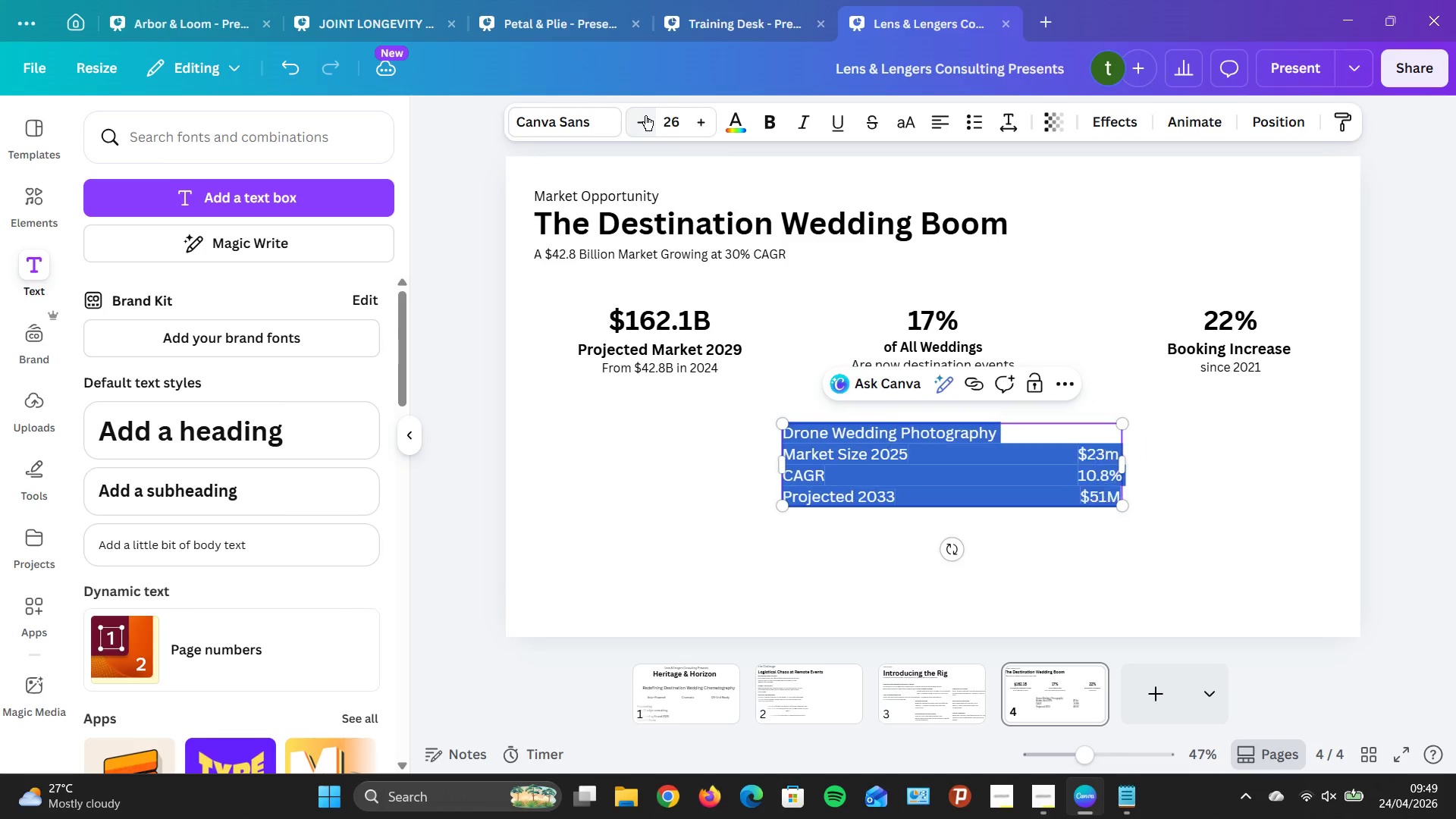 
triple_click([645, 115])
 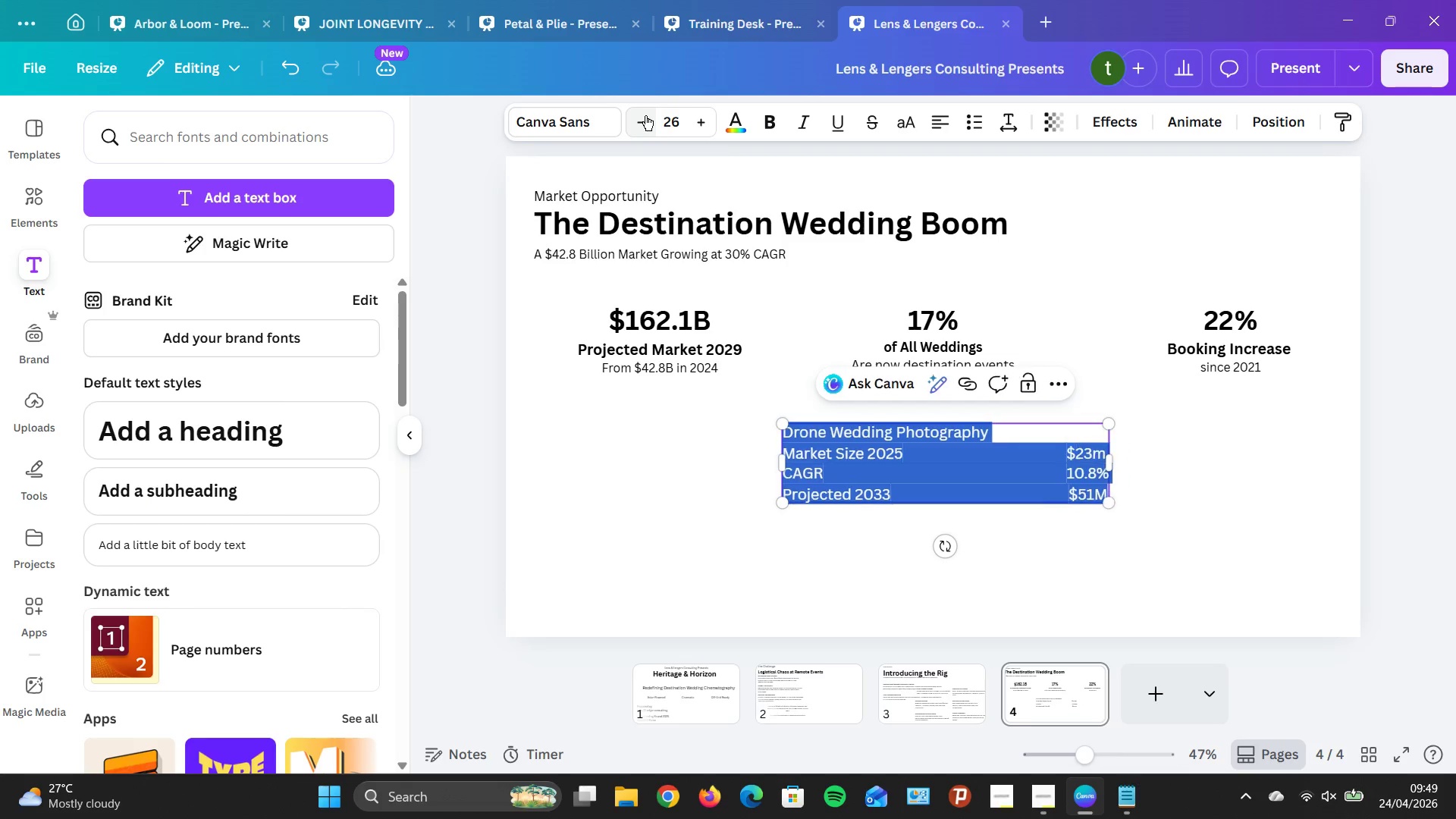 
triple_click([645, 115])
 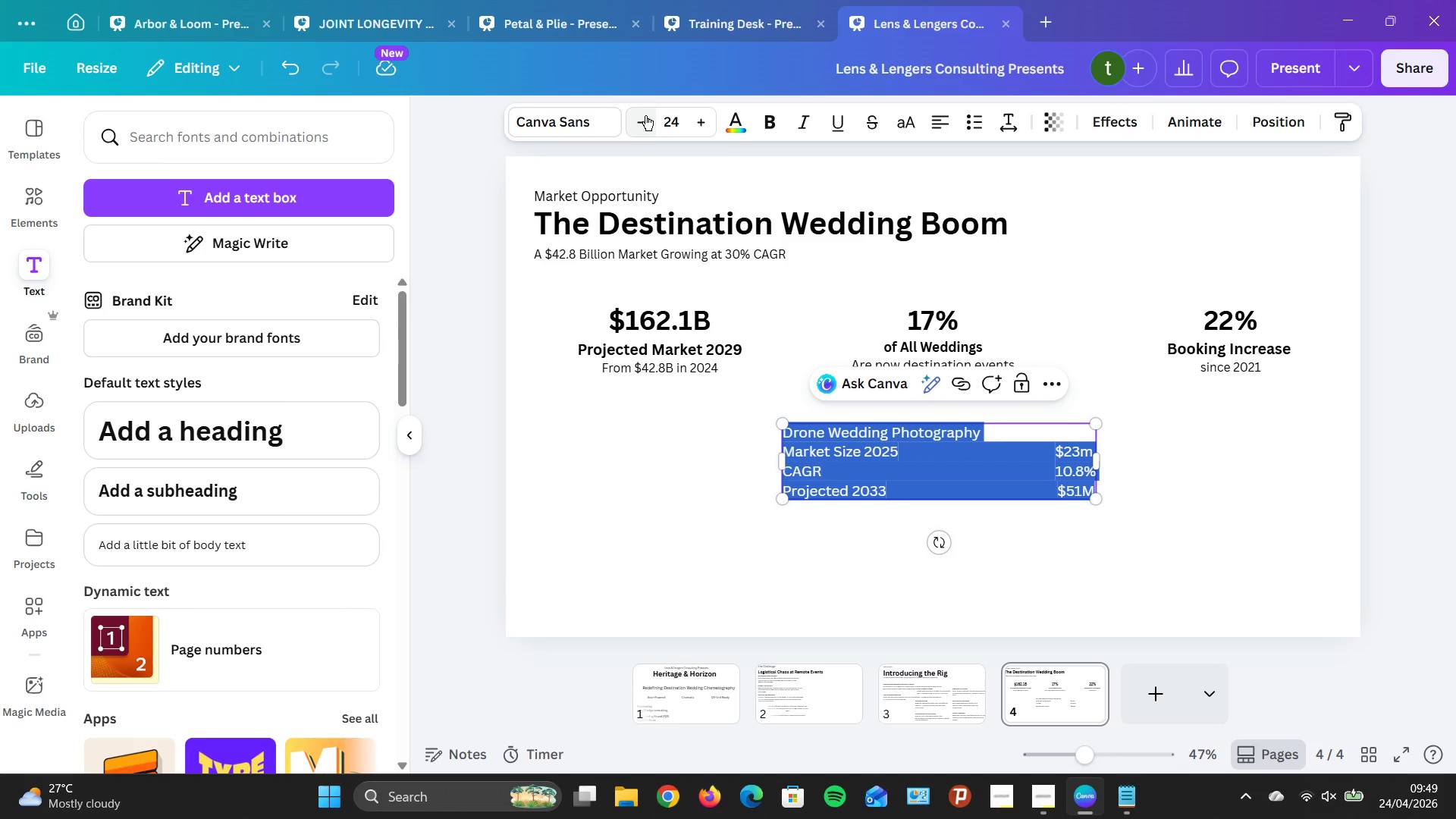 
left_click([645, 115])
 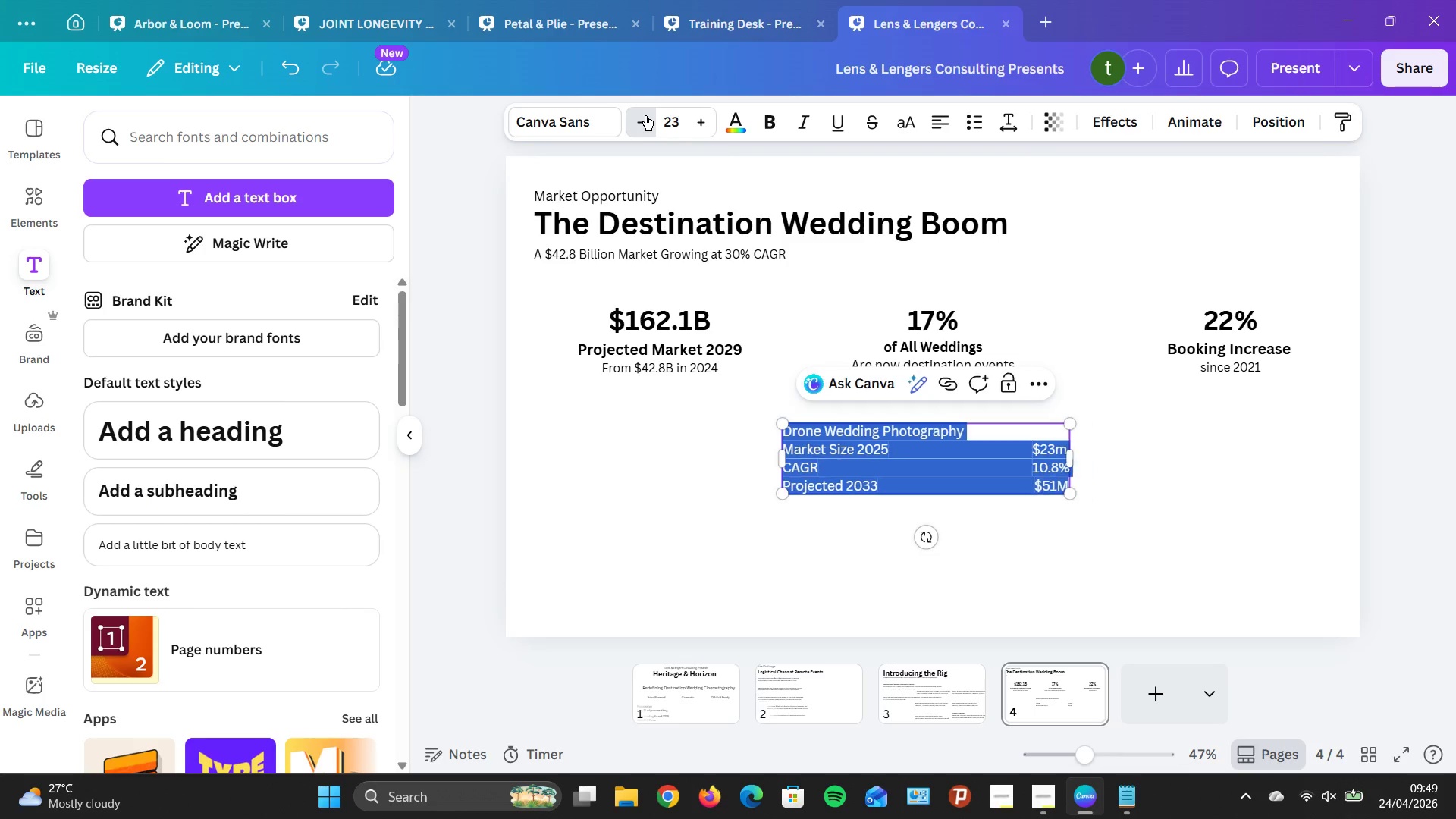 
double_click([645, 115])
 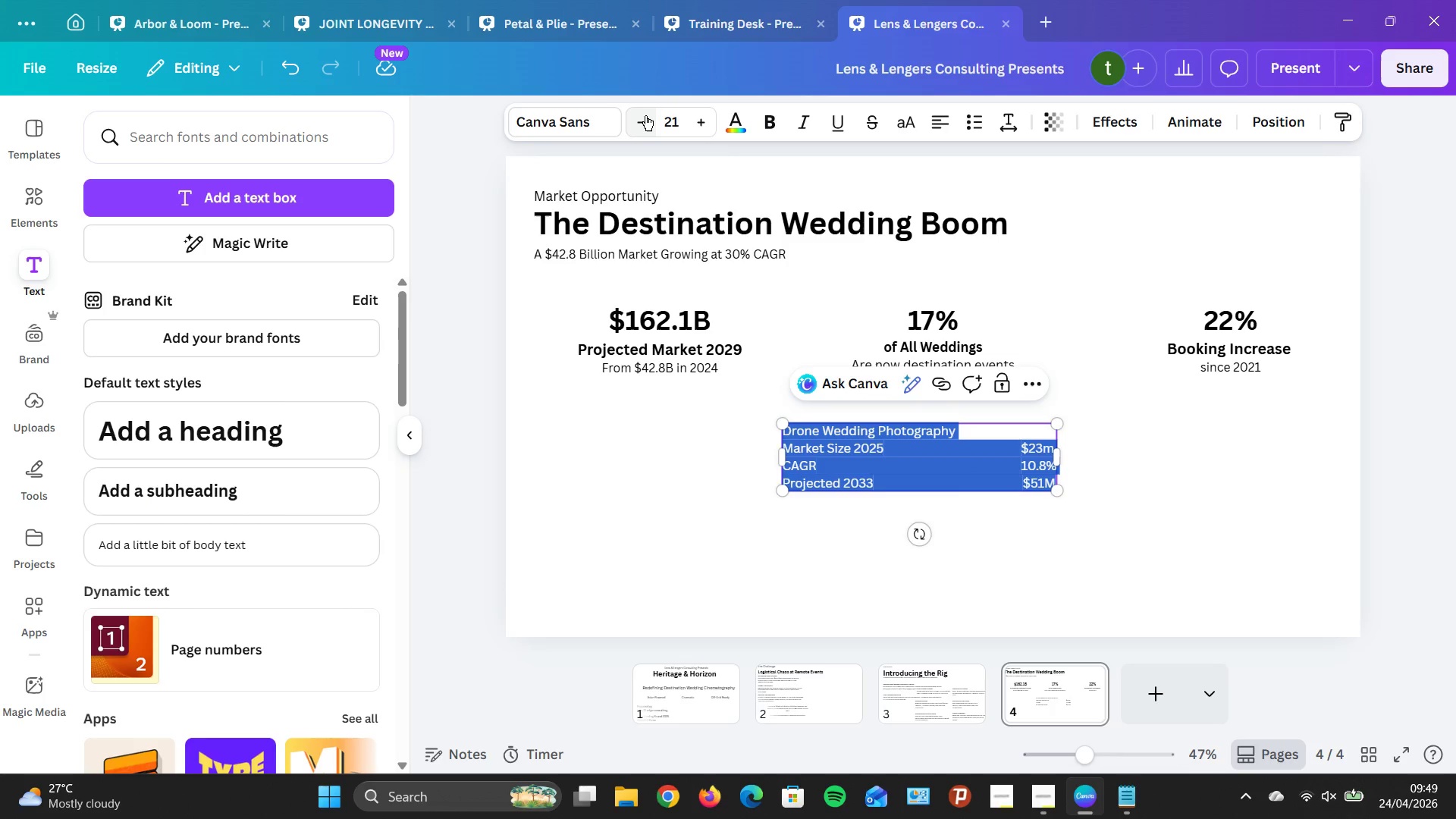 
left_click([645, 115])
 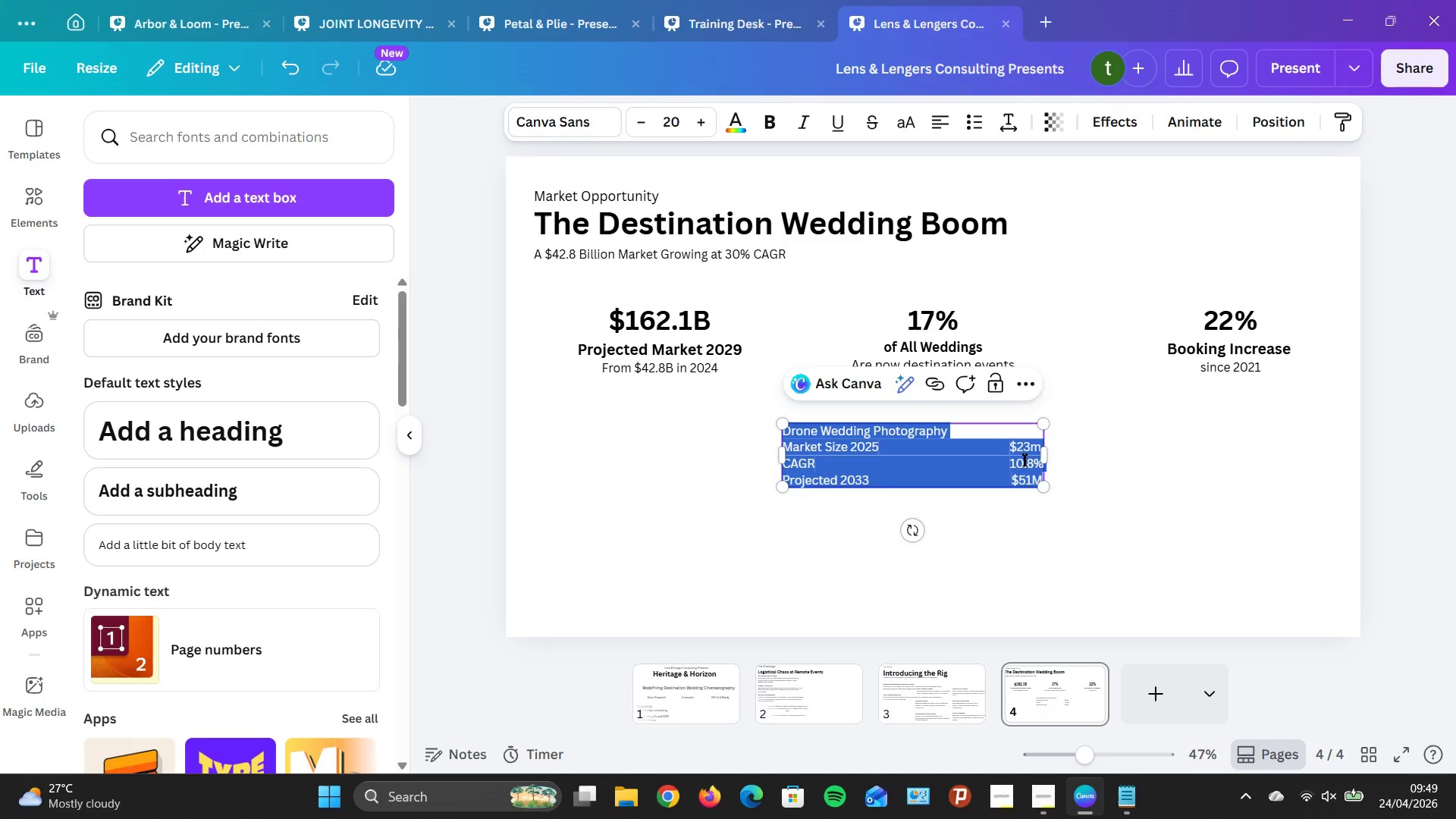 
left_click([1050, 532])
 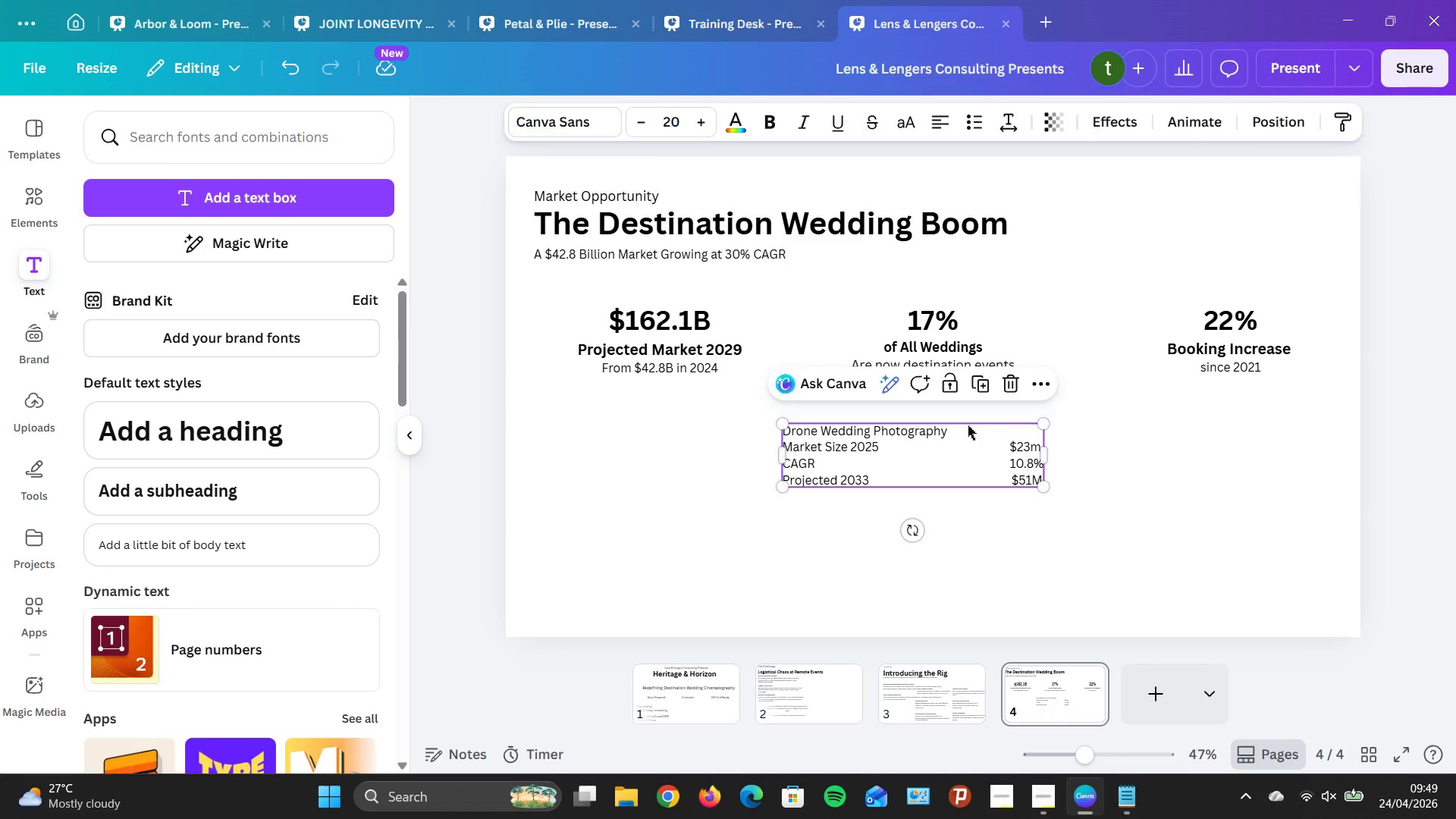 
double_click([966, 425])
 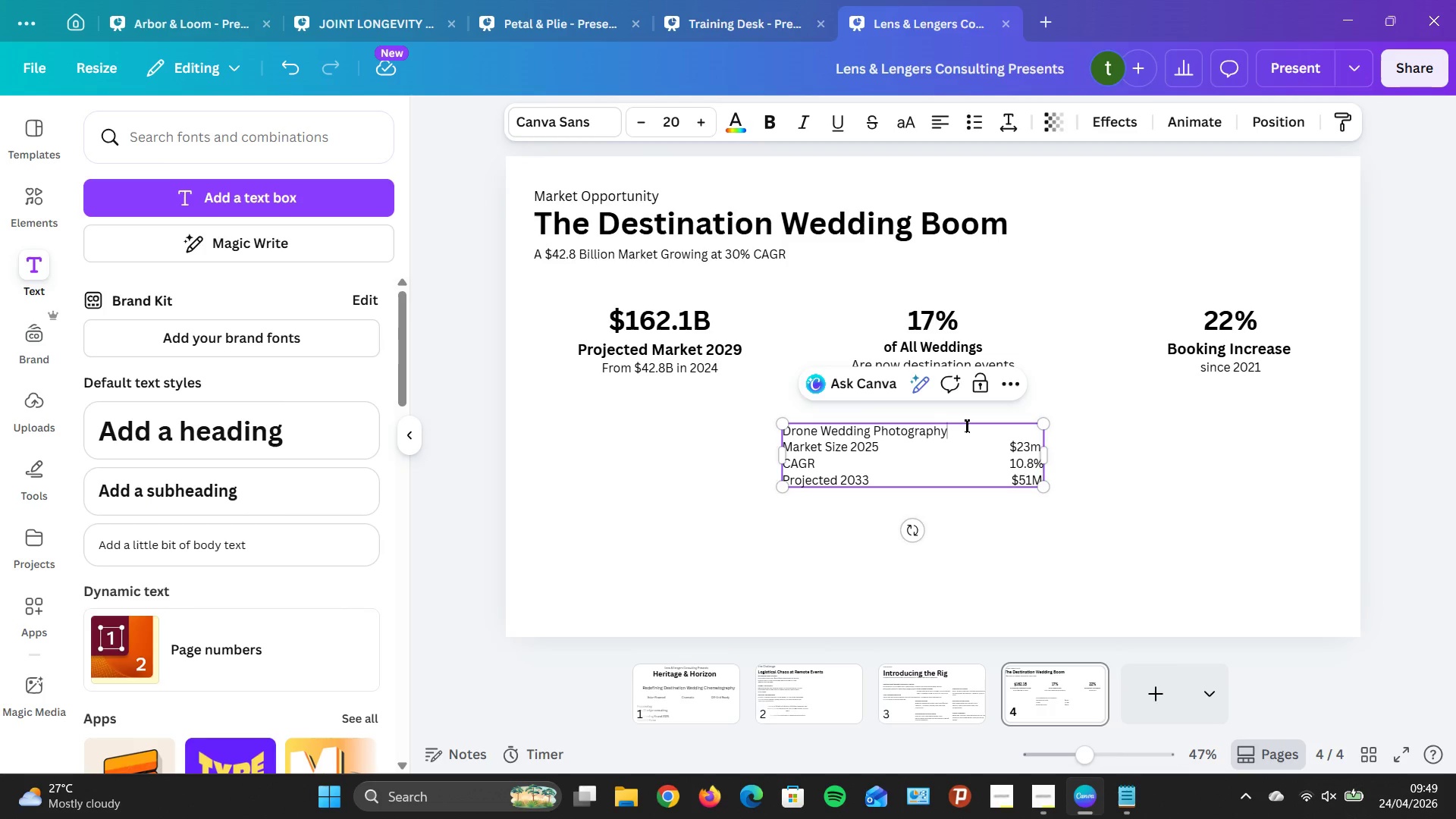 
left_click_drag(start_coordinate=[966, 425], to_coordinate=[802, 423])
 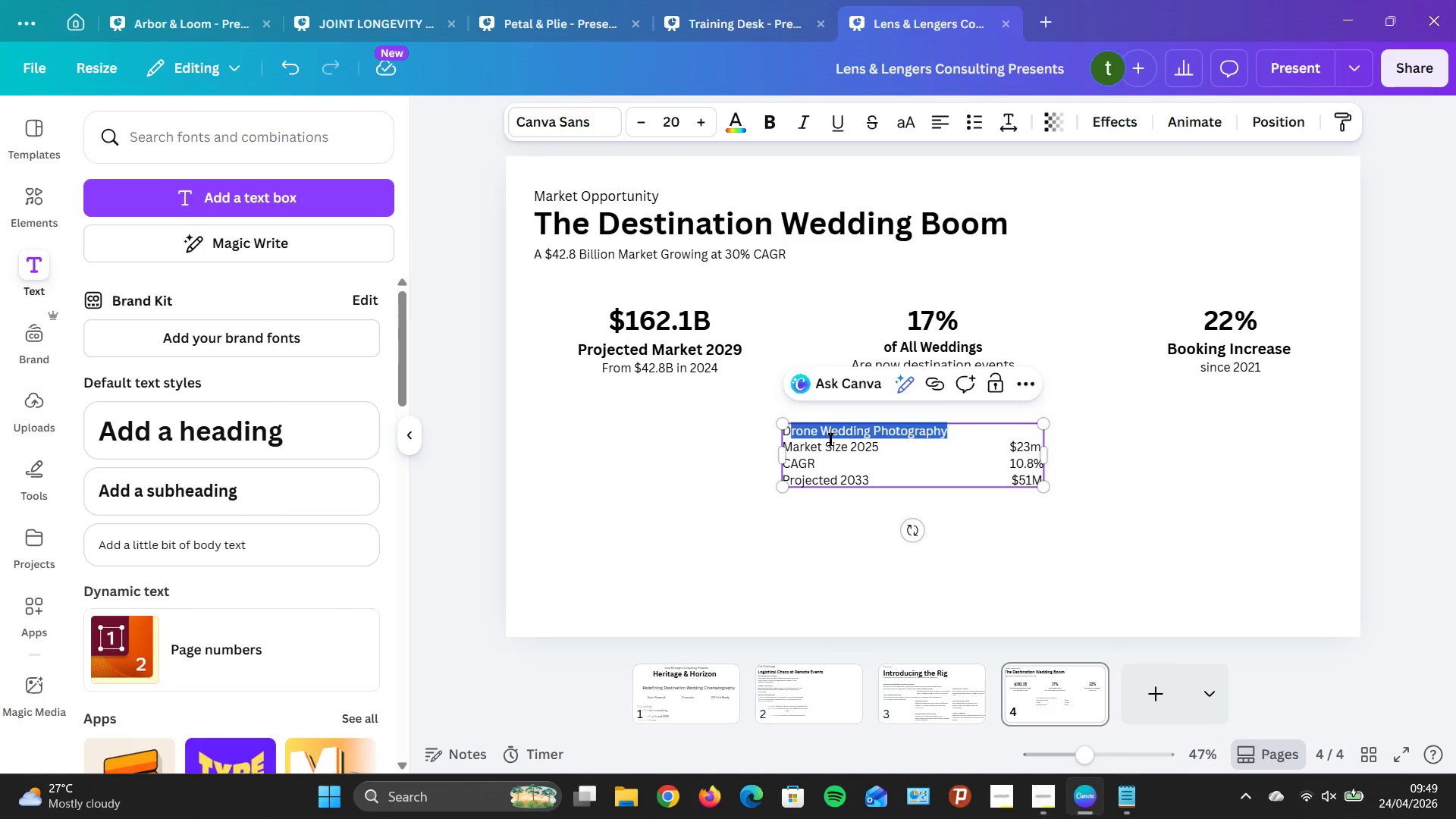 
left_click([830, 439])
 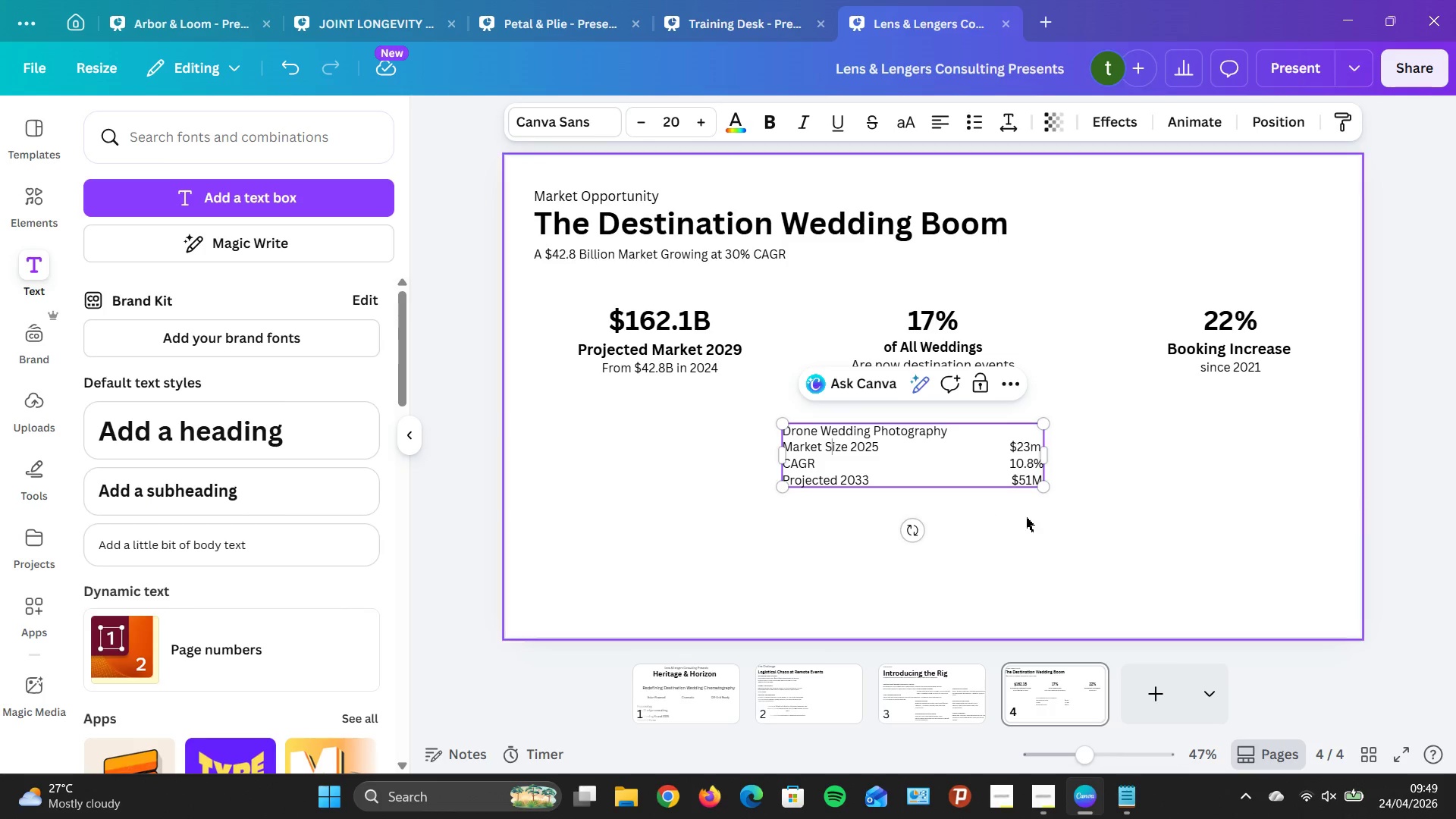 
left_click([1032, 520])
 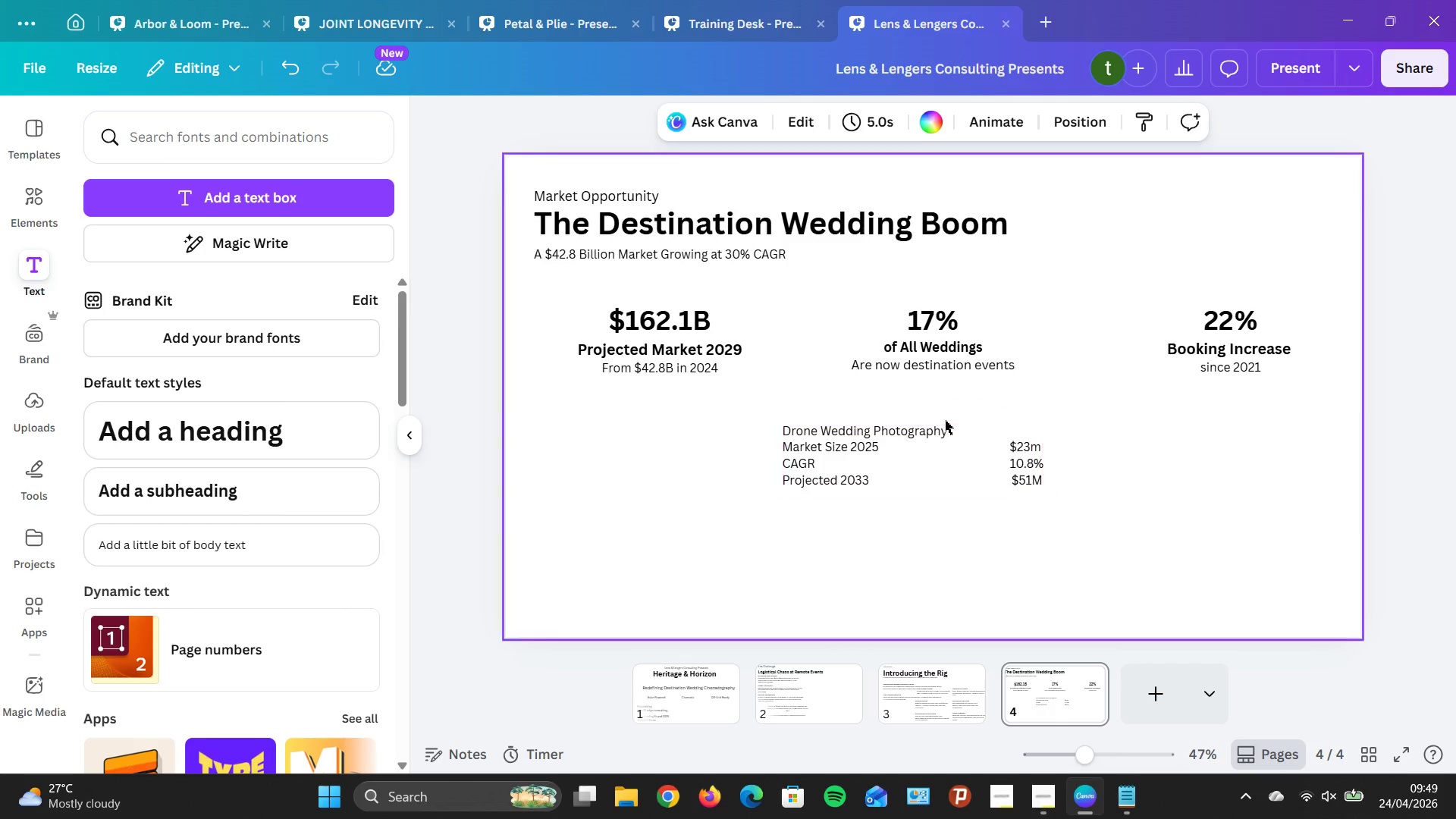 
double_click([945, 420])
 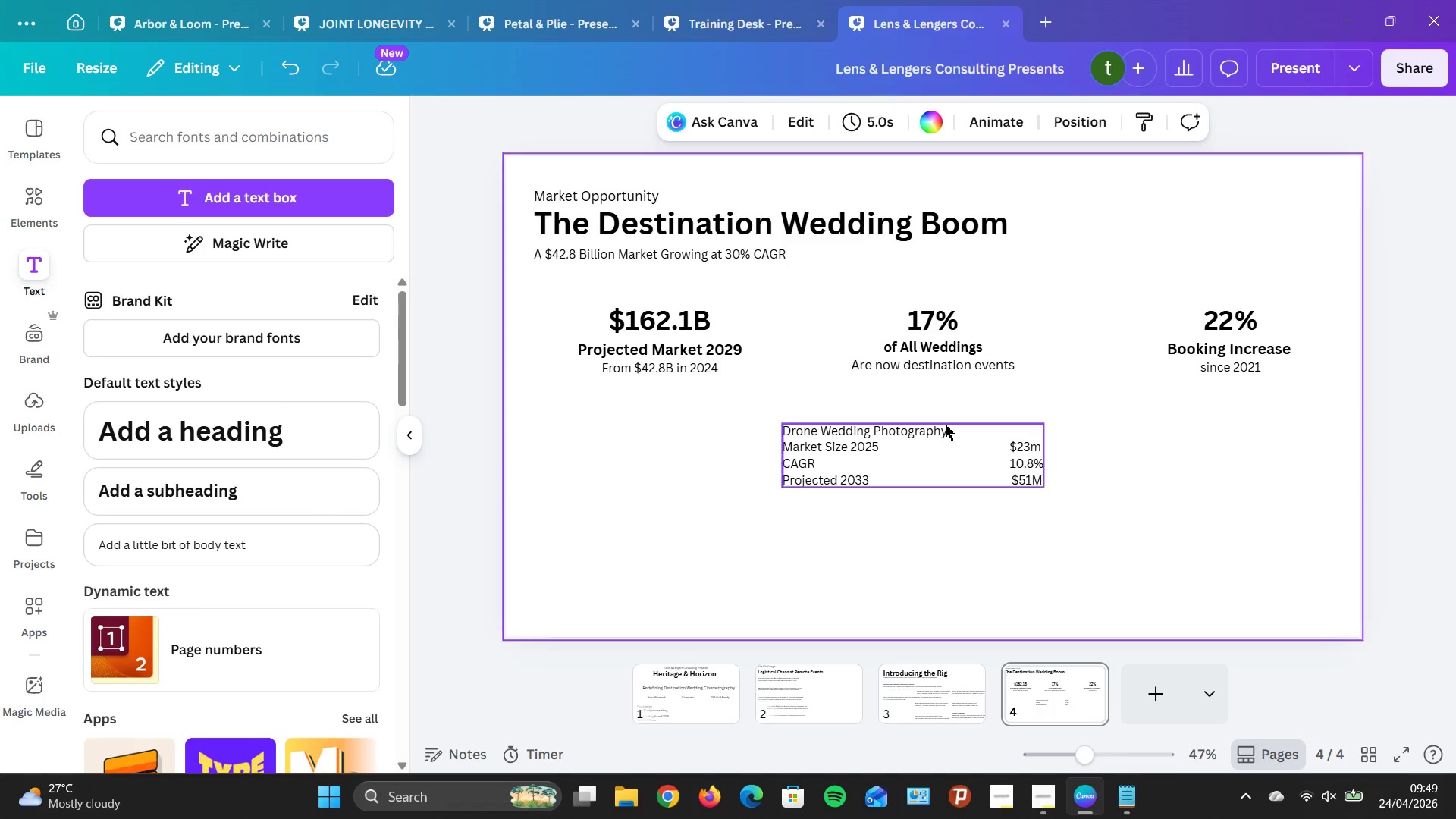 
triple_click([946, 425])
 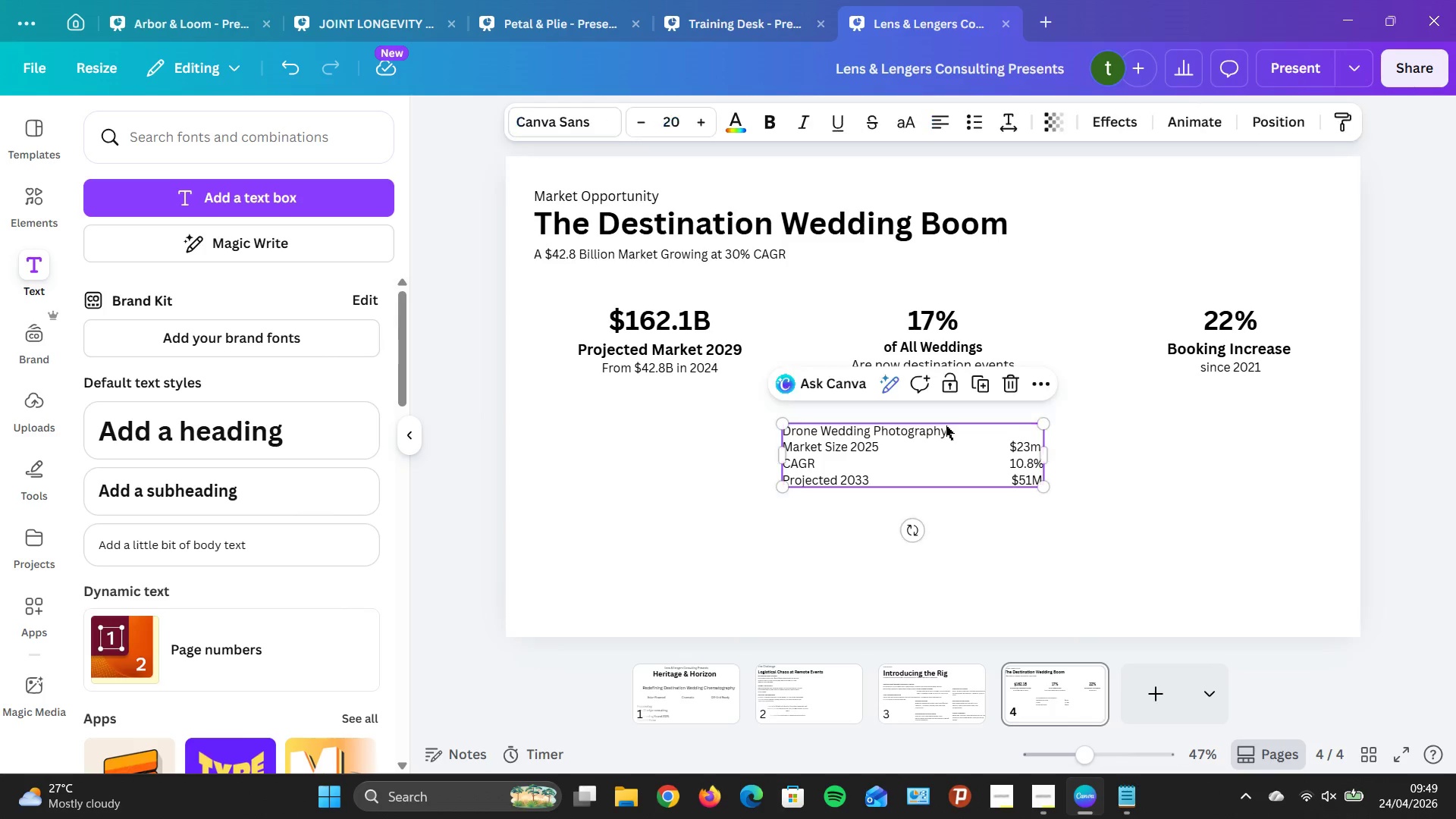 
triple_click([946, 425])
 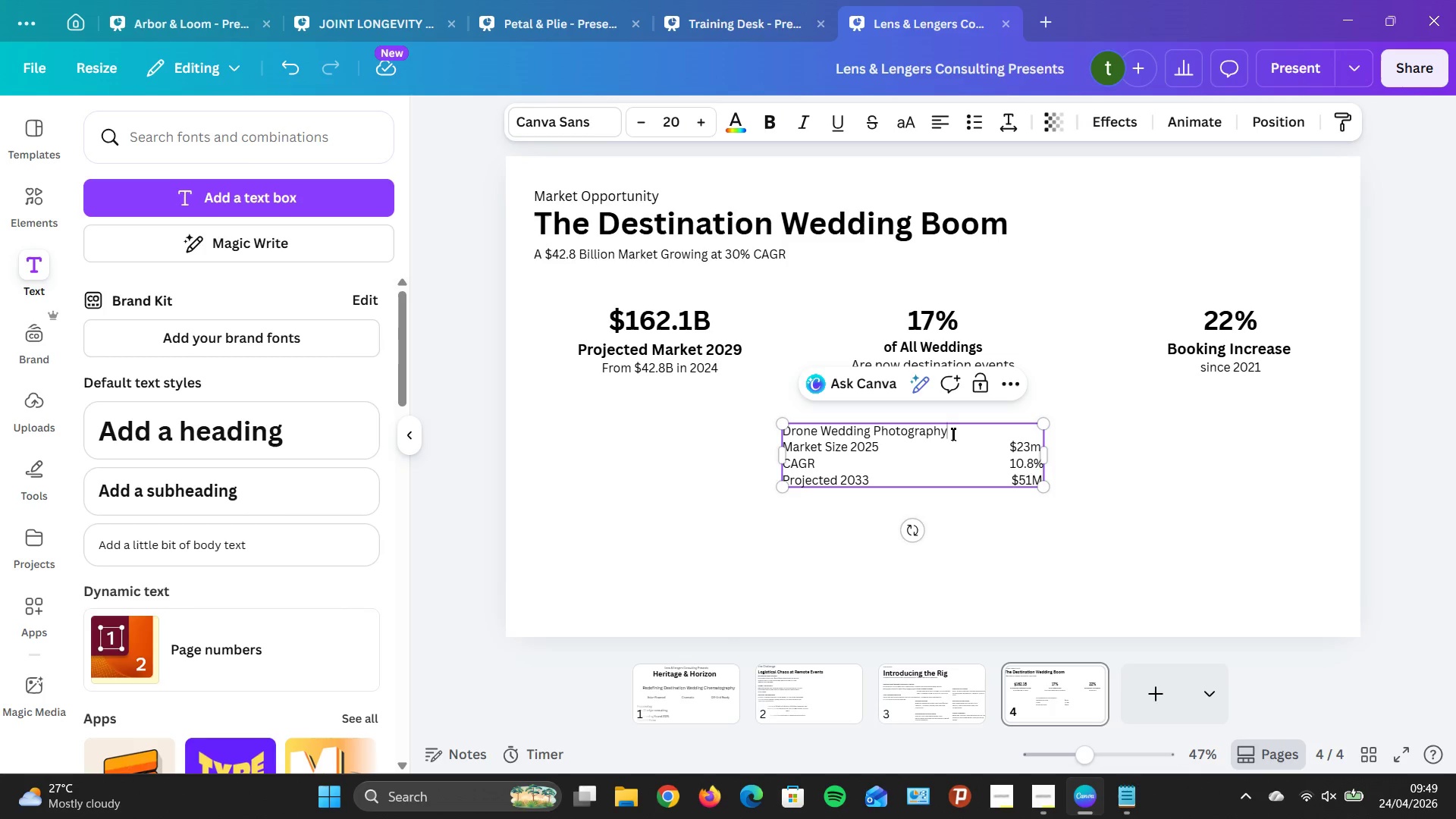 
double_click([952, 434])
 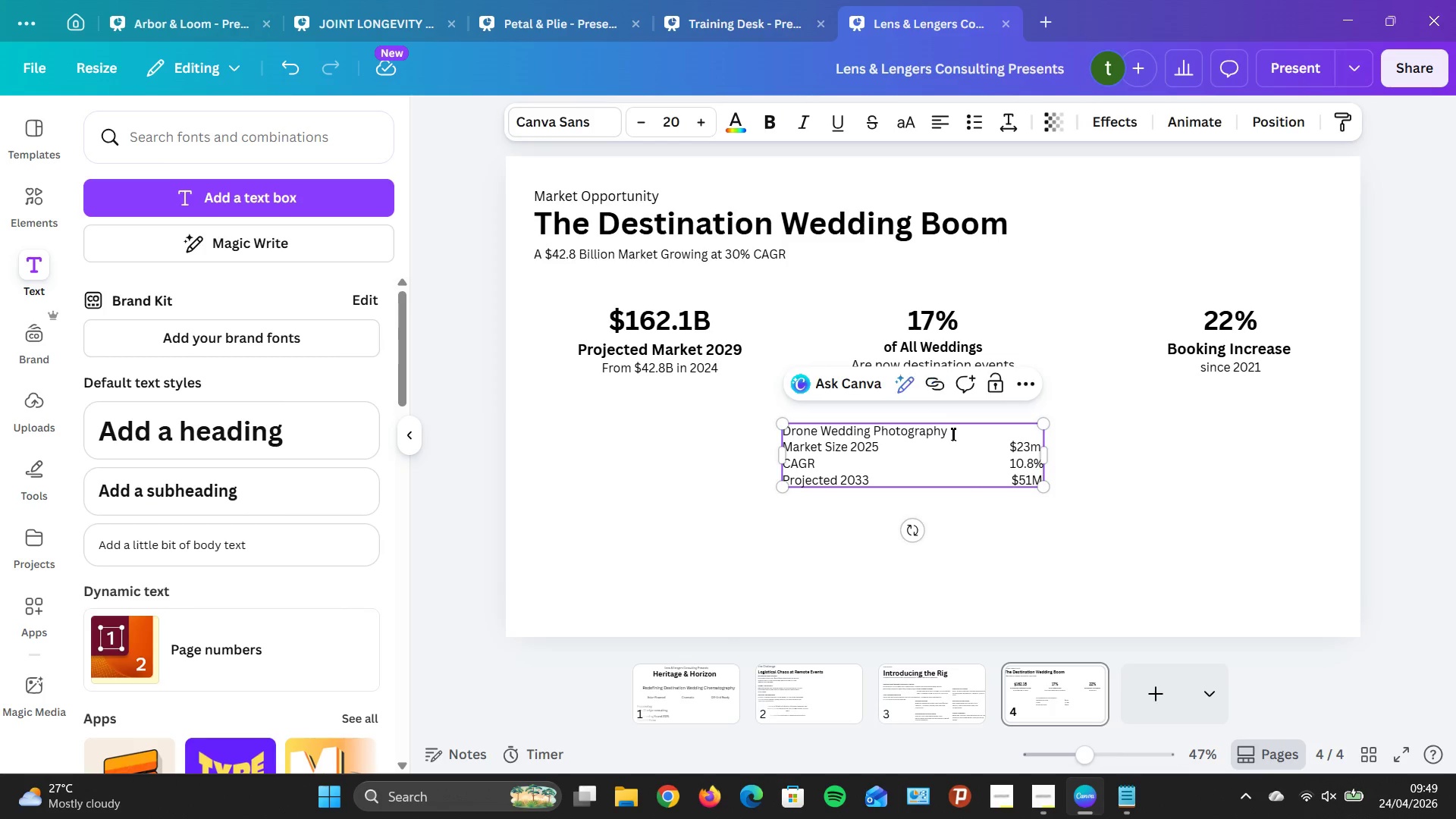 
left_click_drag(start_coordinate=[952, 434], to_coordinate=[831, 425])
 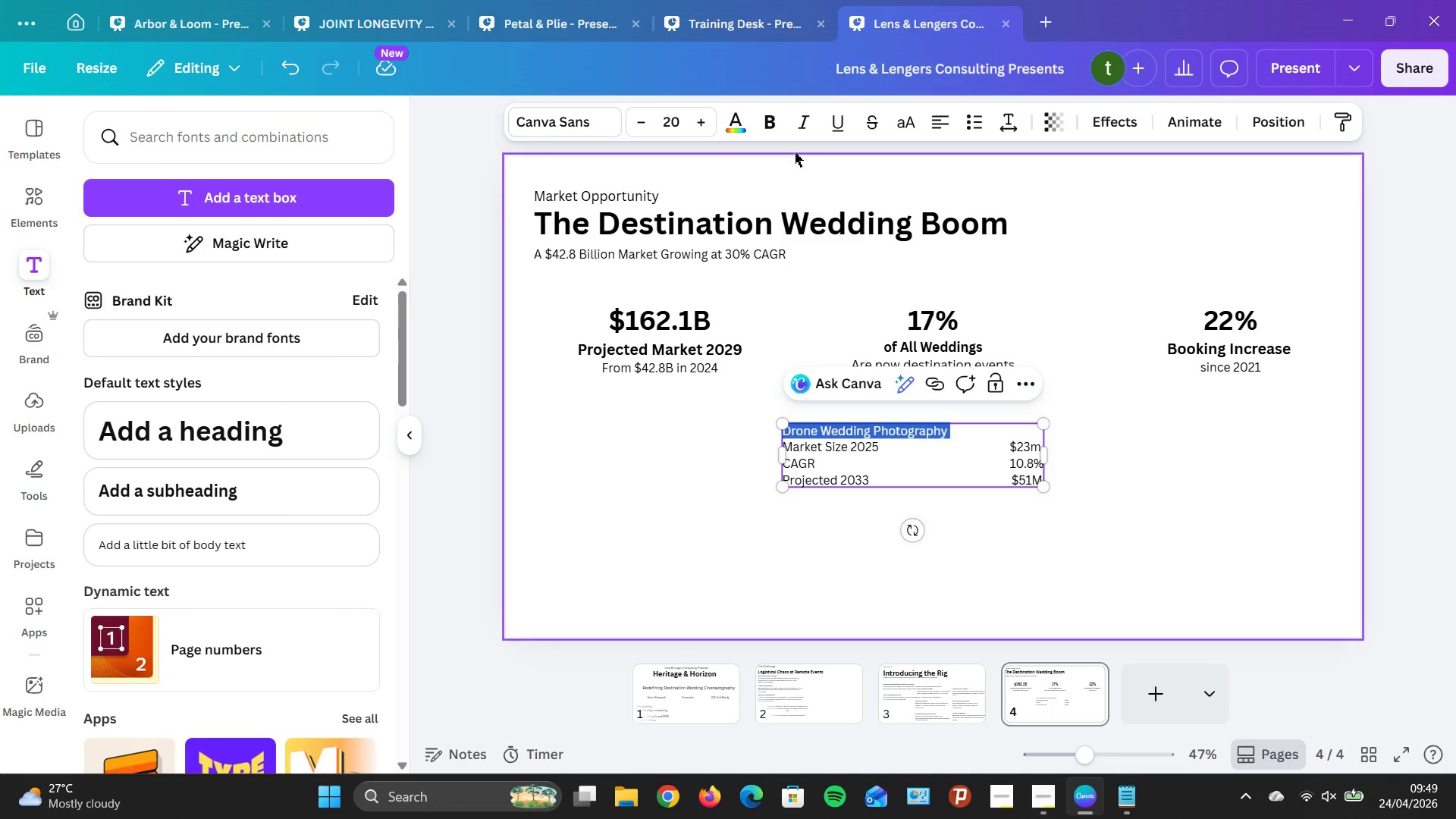 
mouse_move([743, 135])
 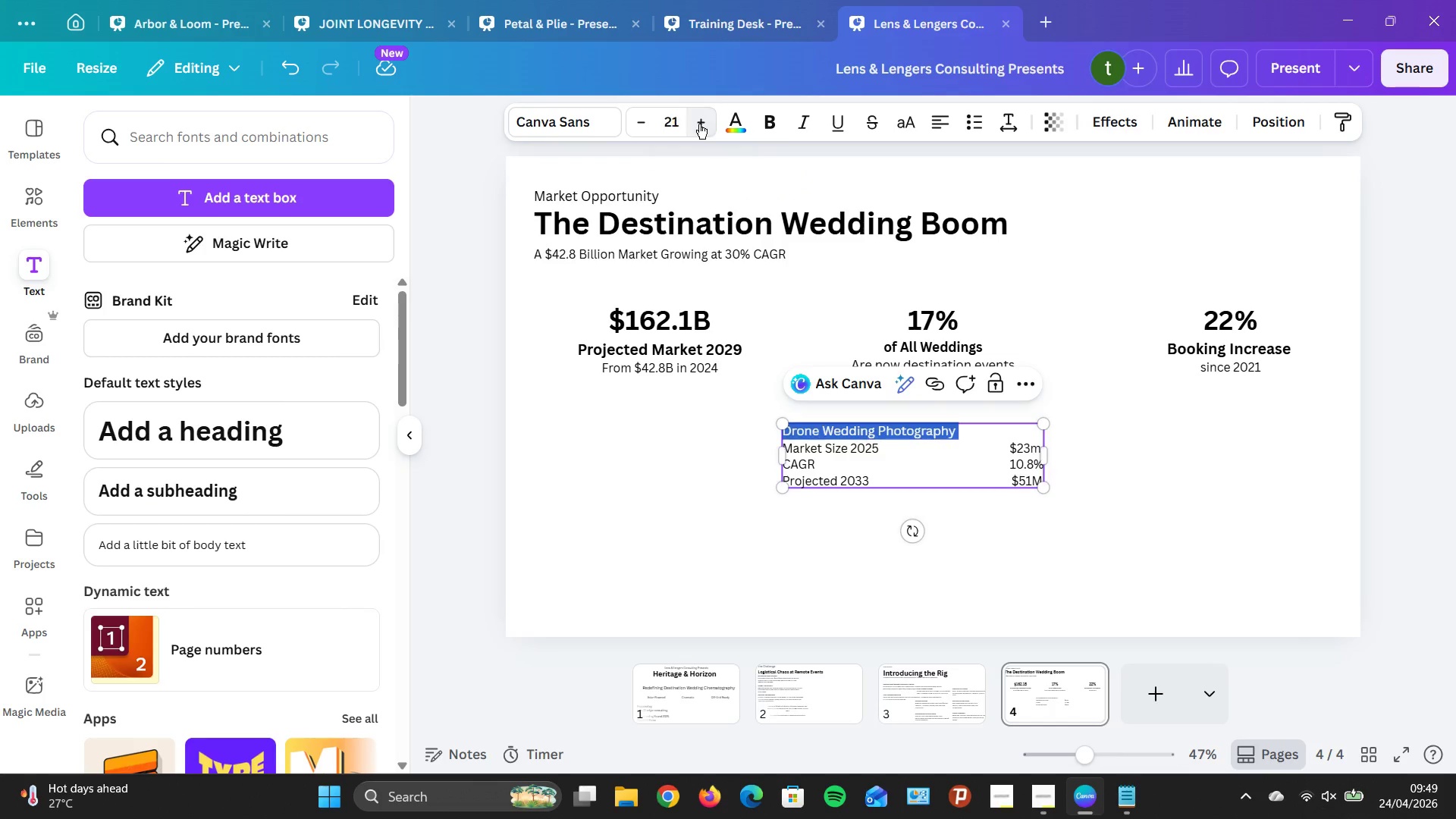 
double_click([699, 124])
 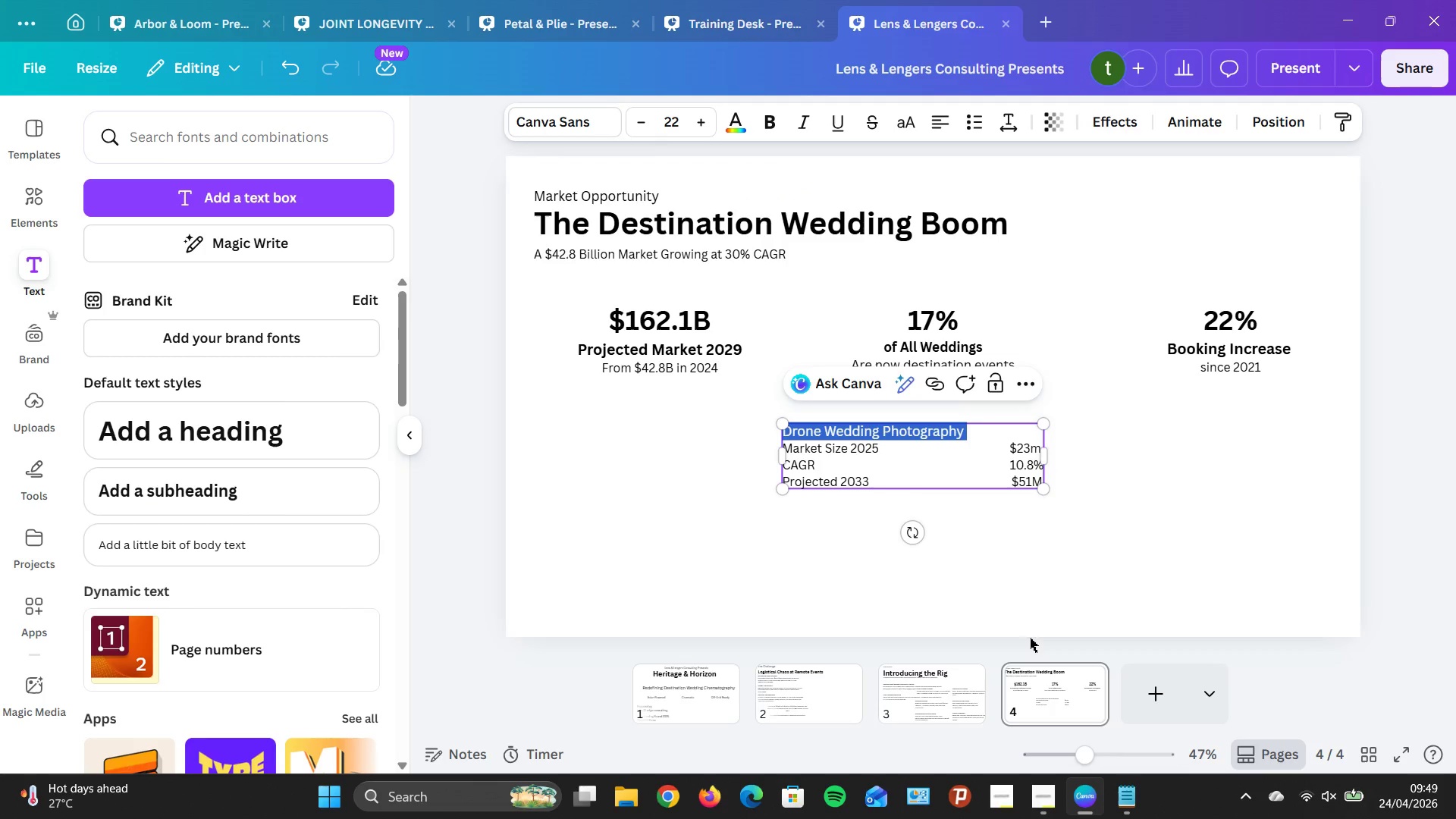 
left_click([1023, 588])
 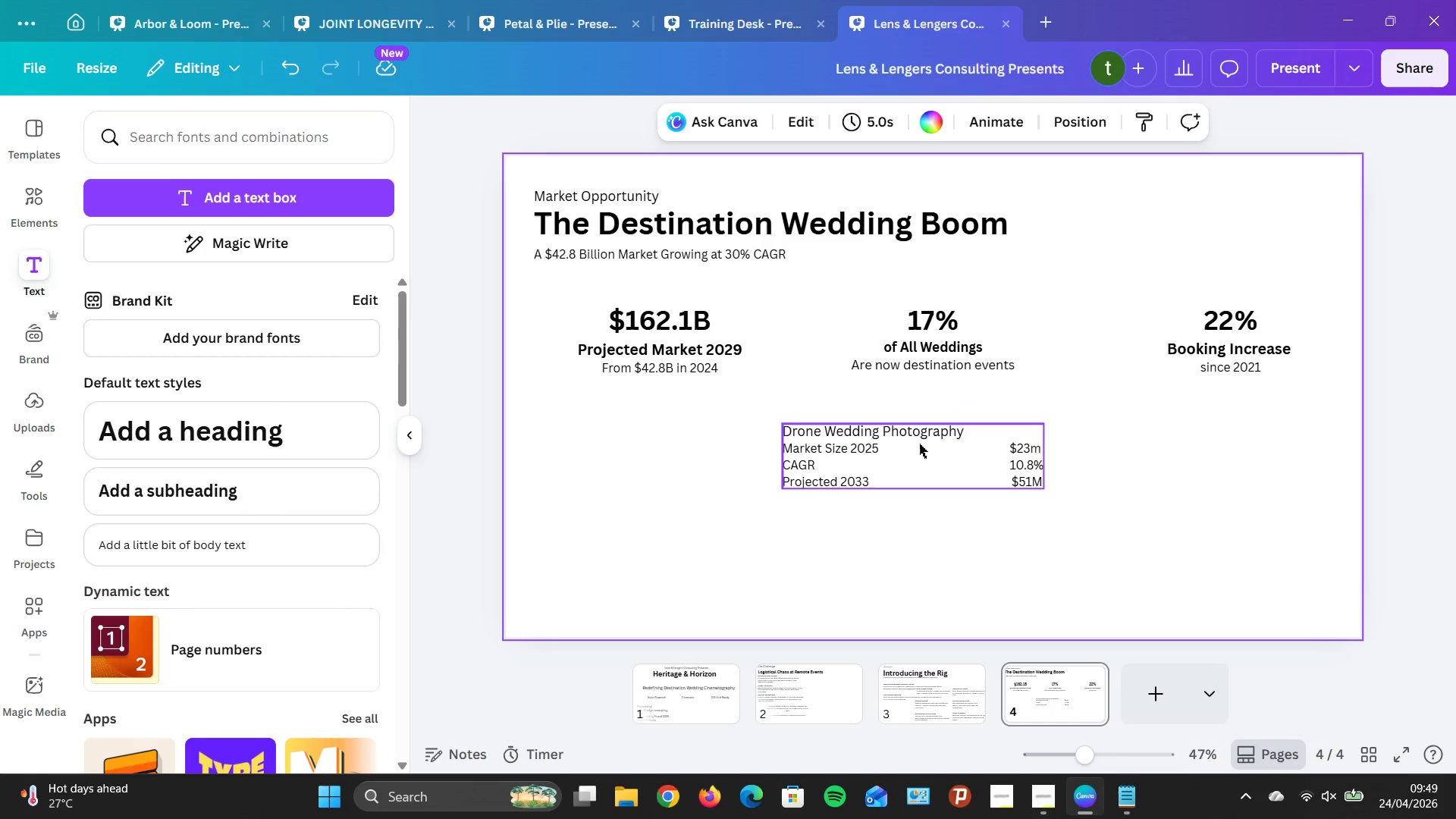 
double_click([918, 428])
 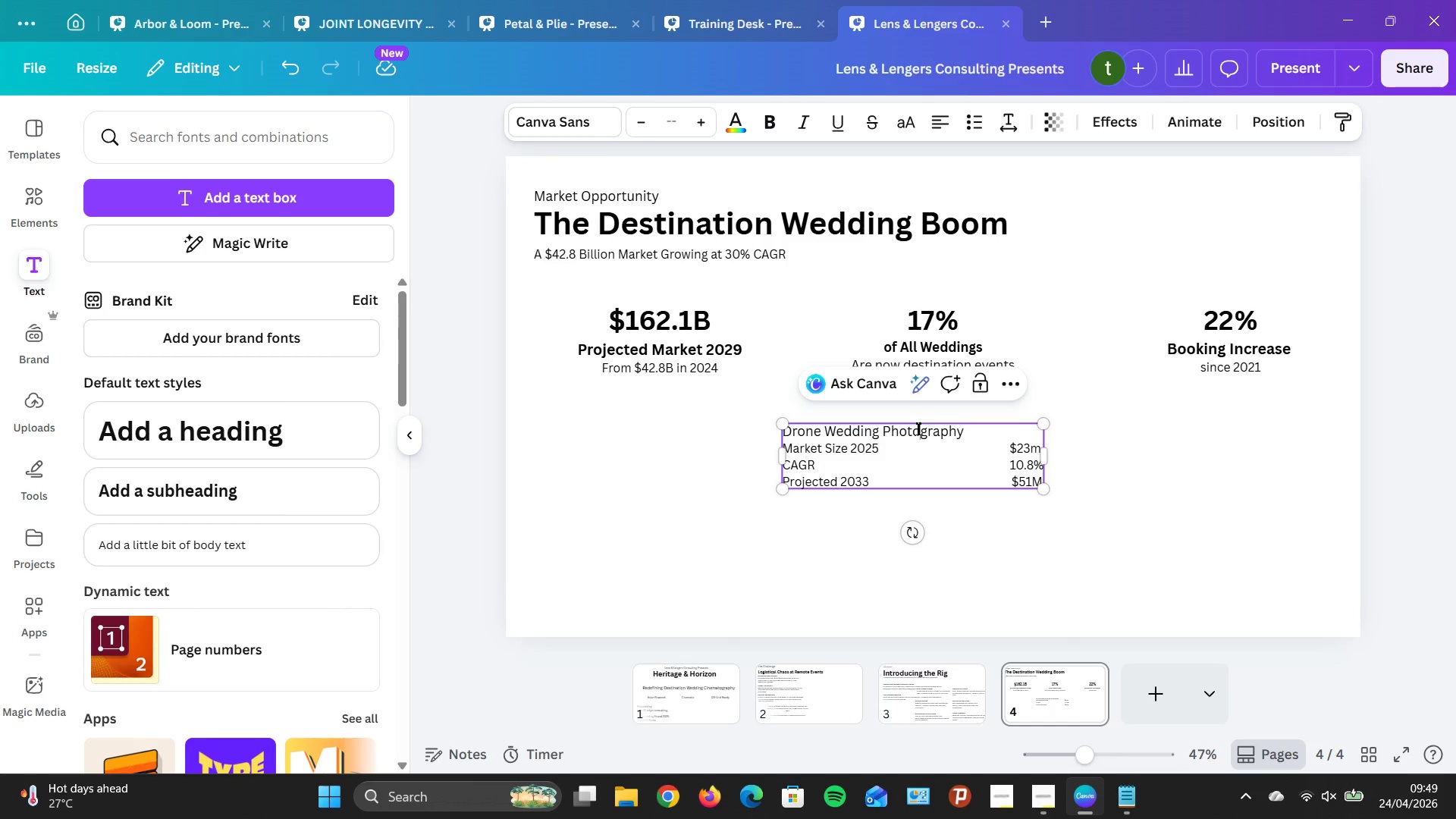 
triple_click([918, 428])
 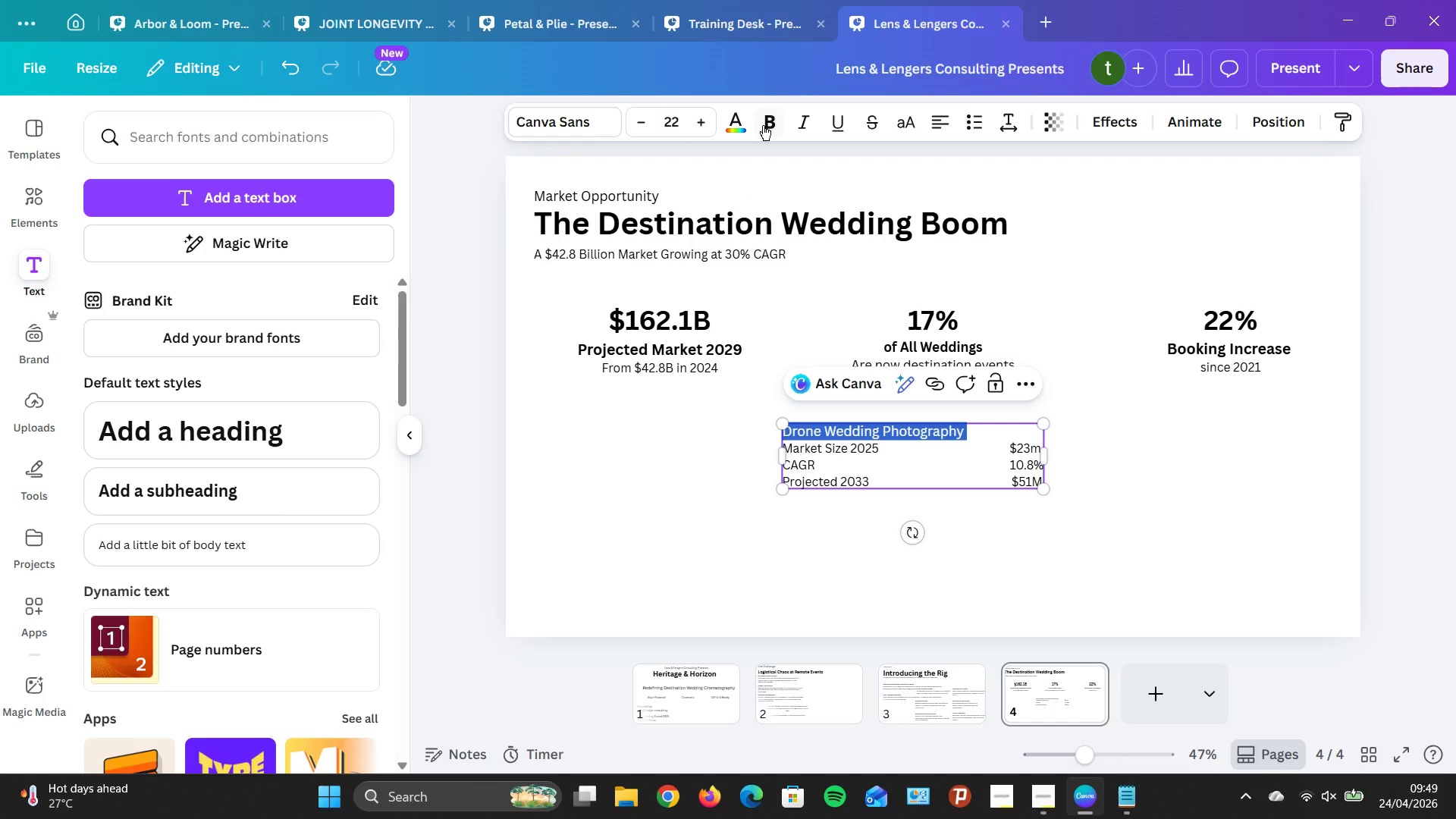 
left_click([762, 123])
 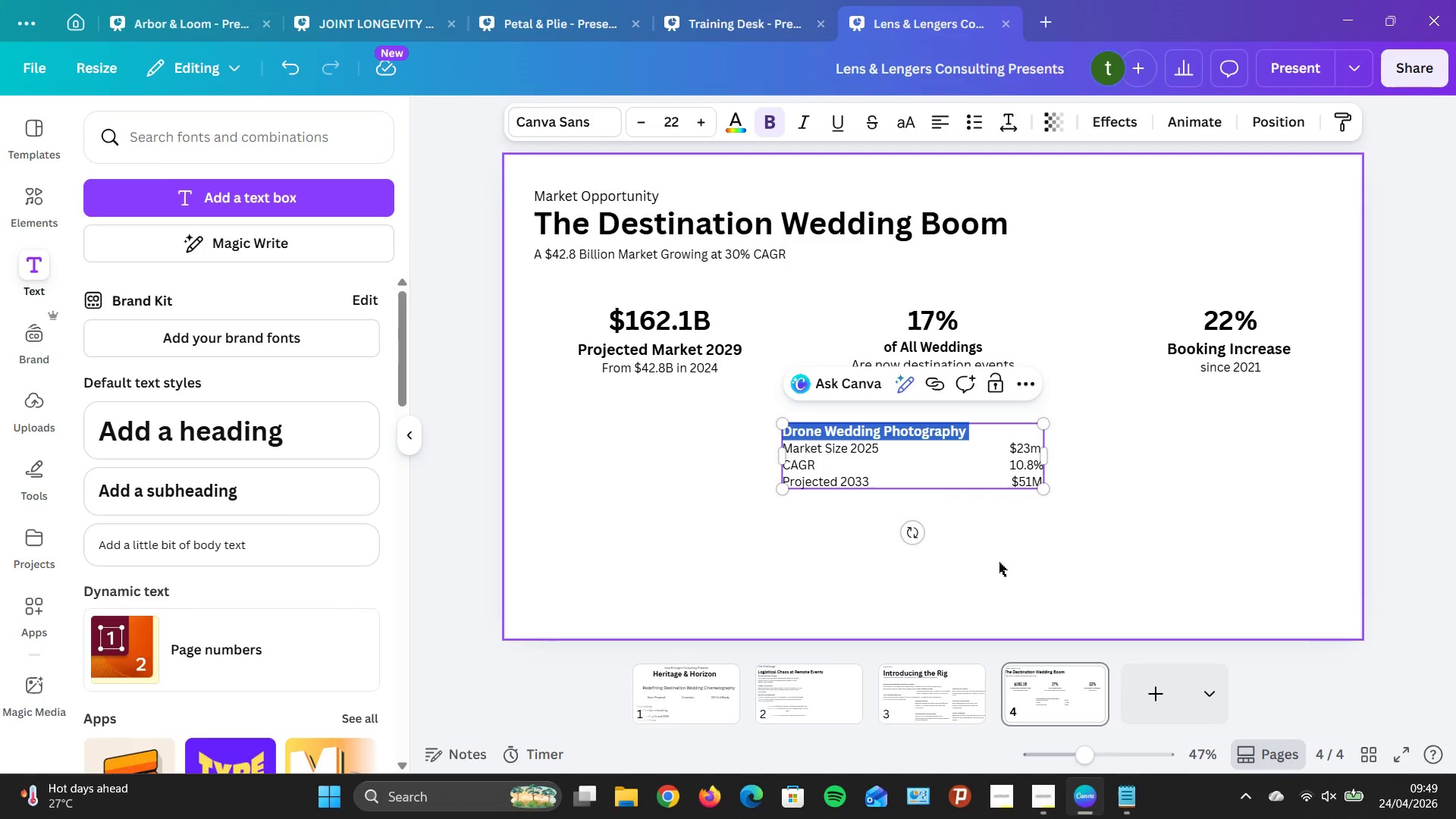 
left_click([1022, 579])
 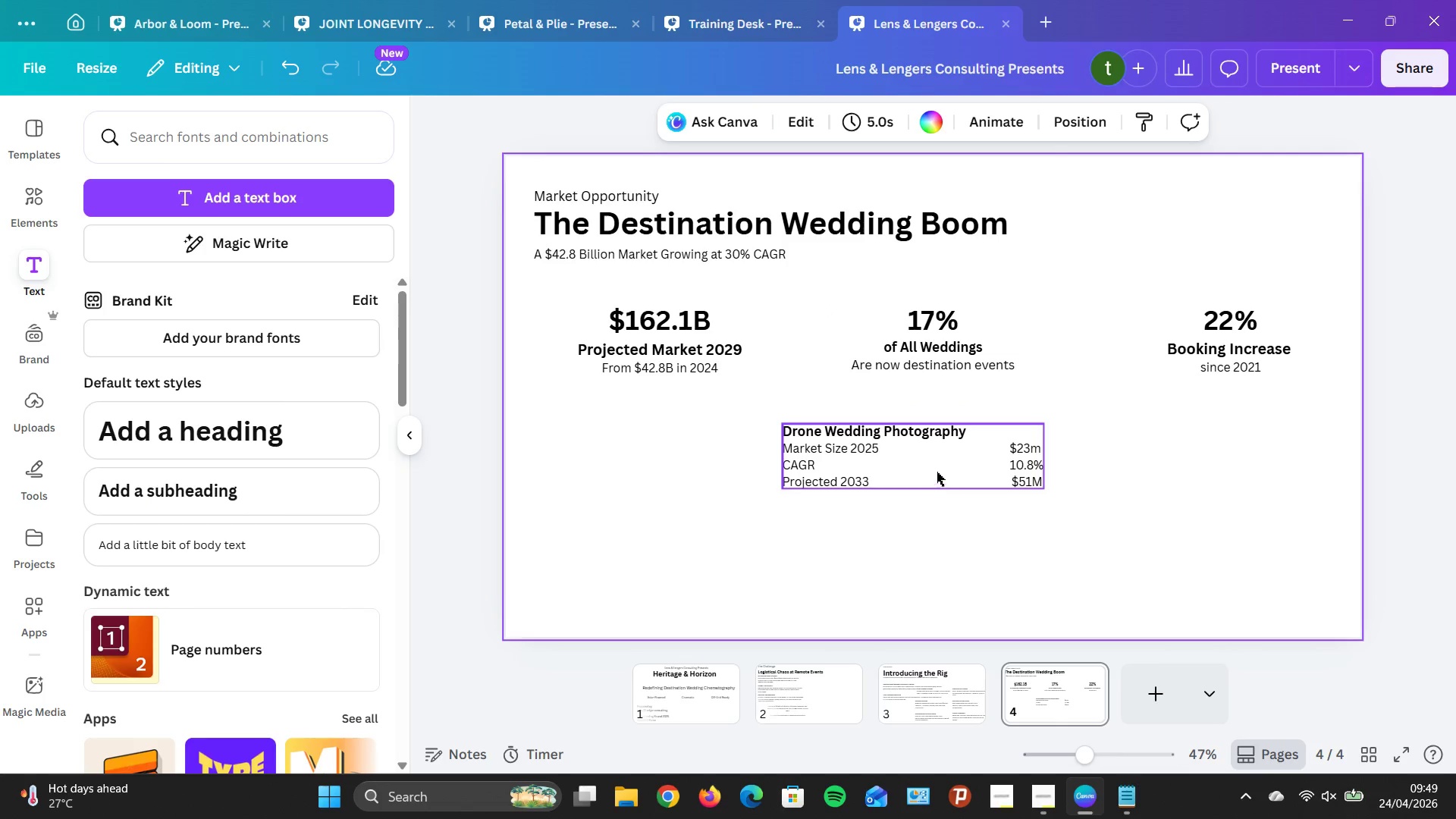 
left_click([930, 468])
 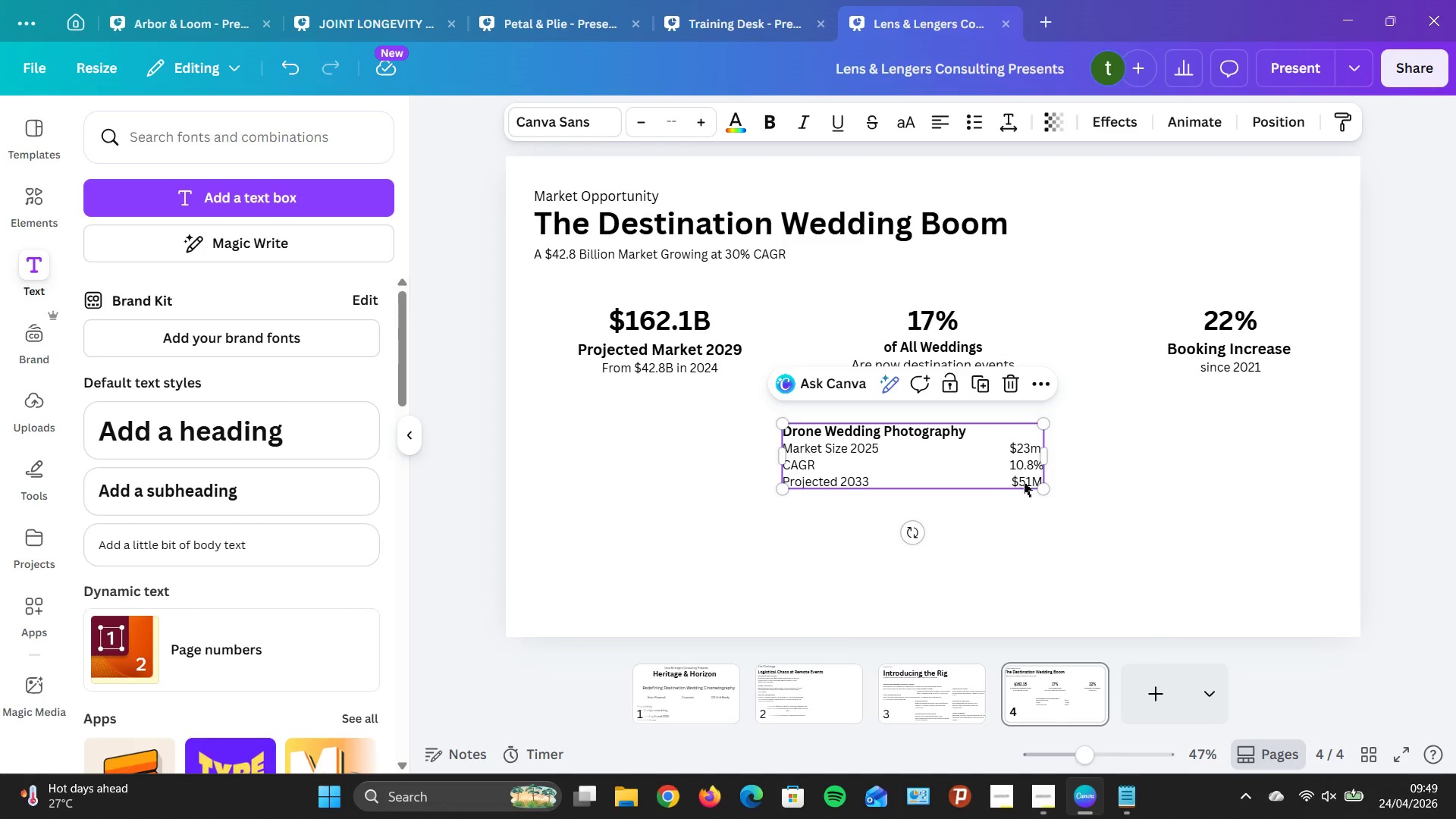 
left_click([917, 449])
 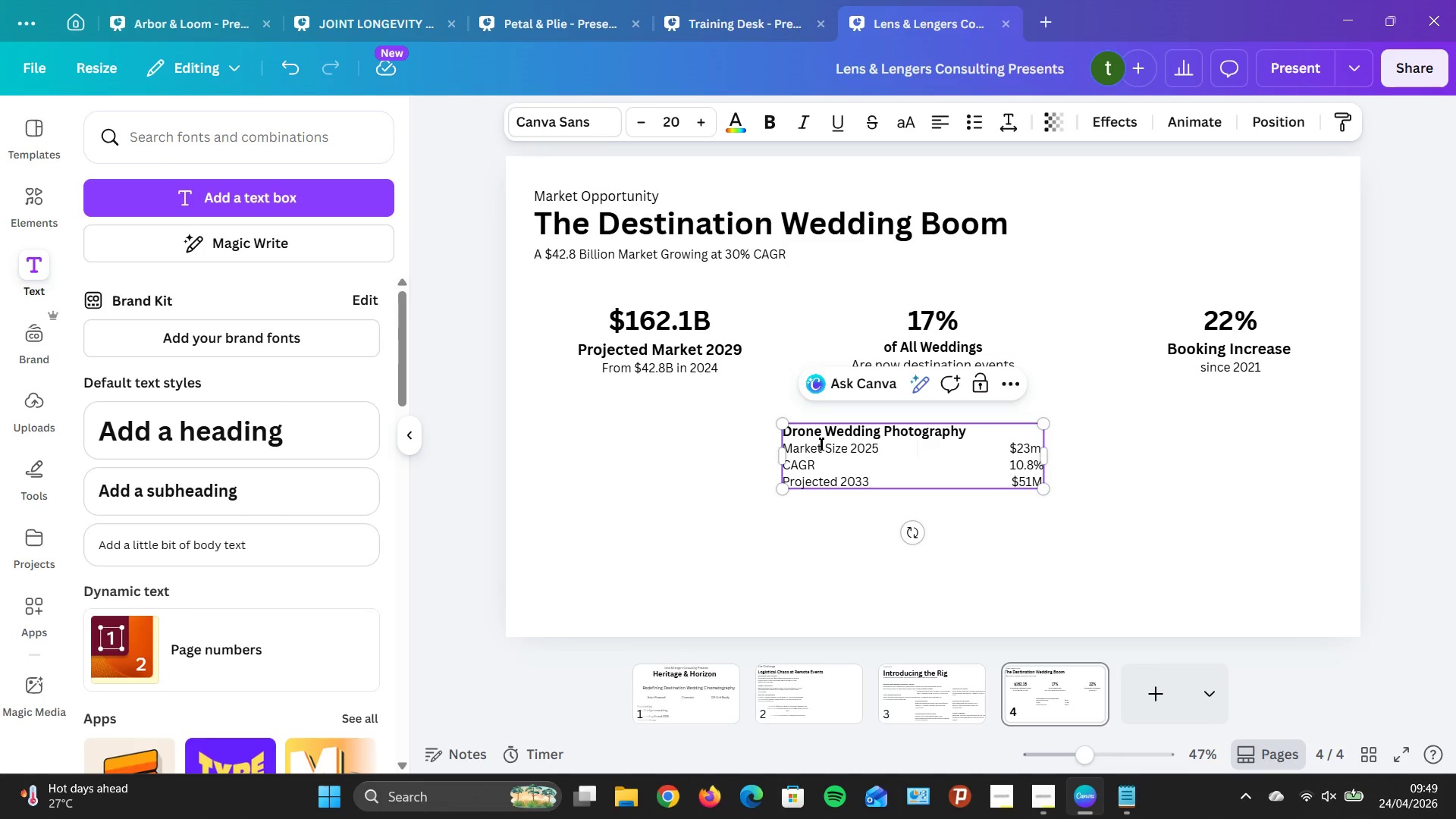 
key(Control+A)
 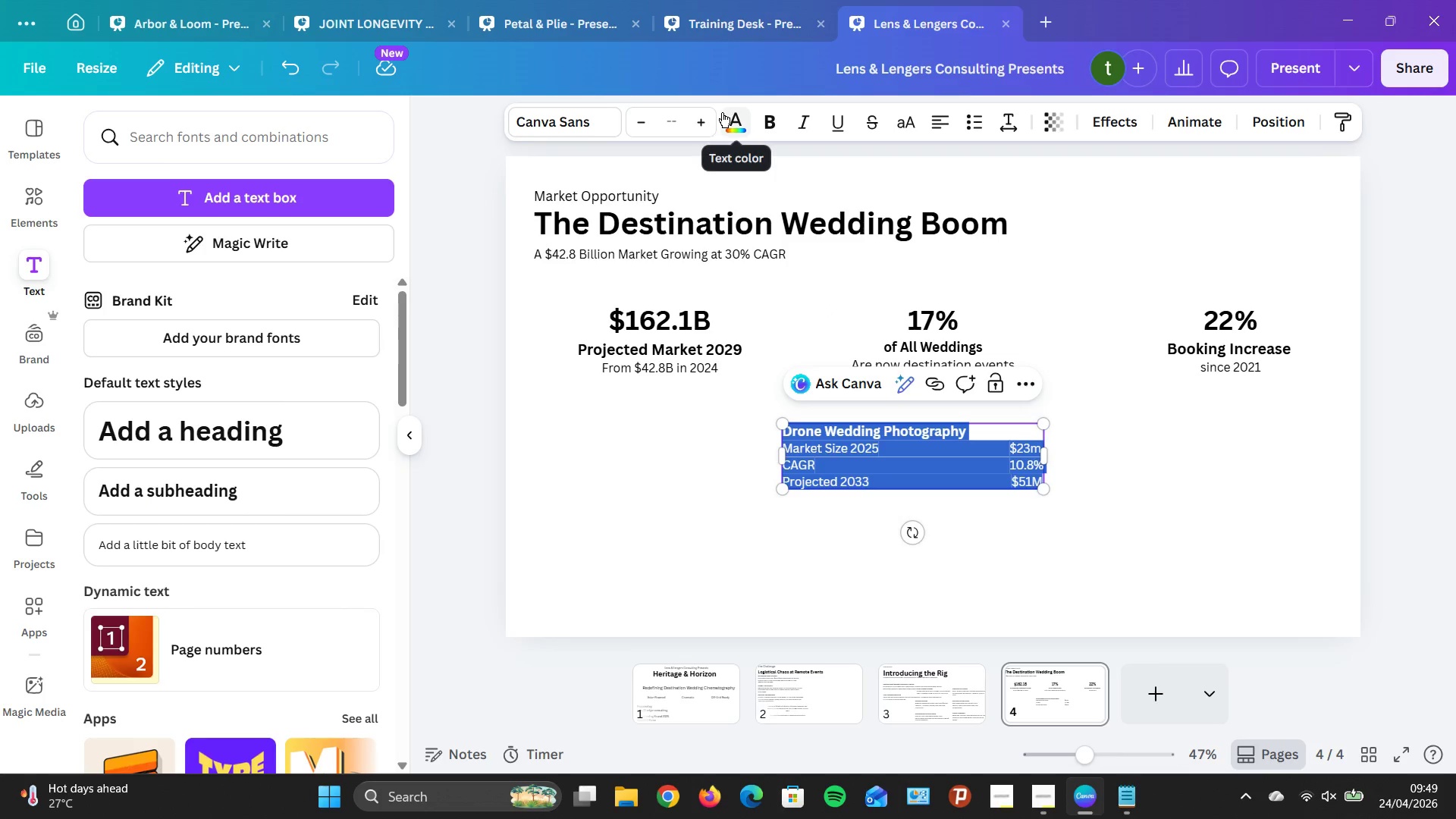 
left_click([659, 118])
 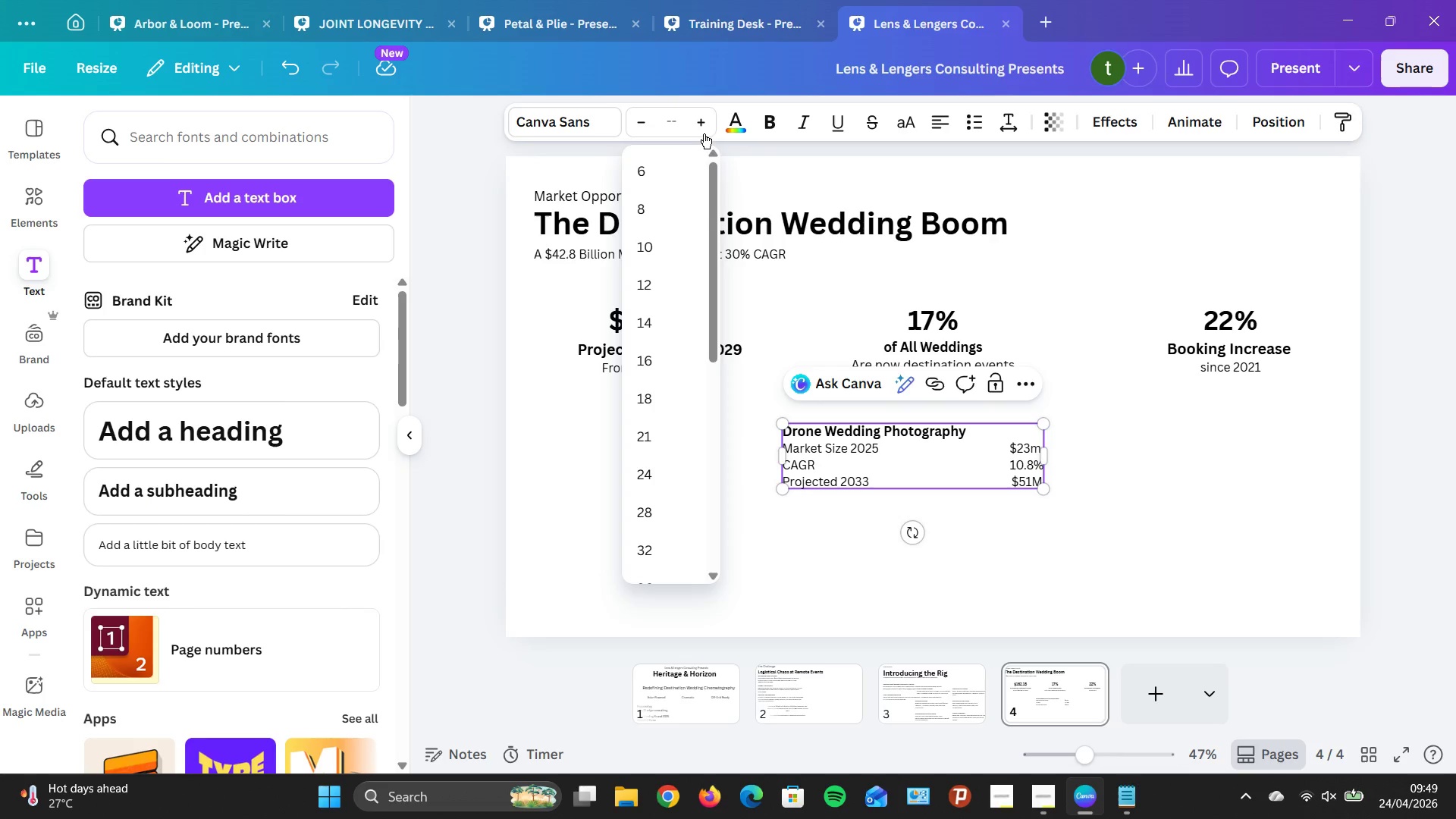 
left_click([708, 124])
 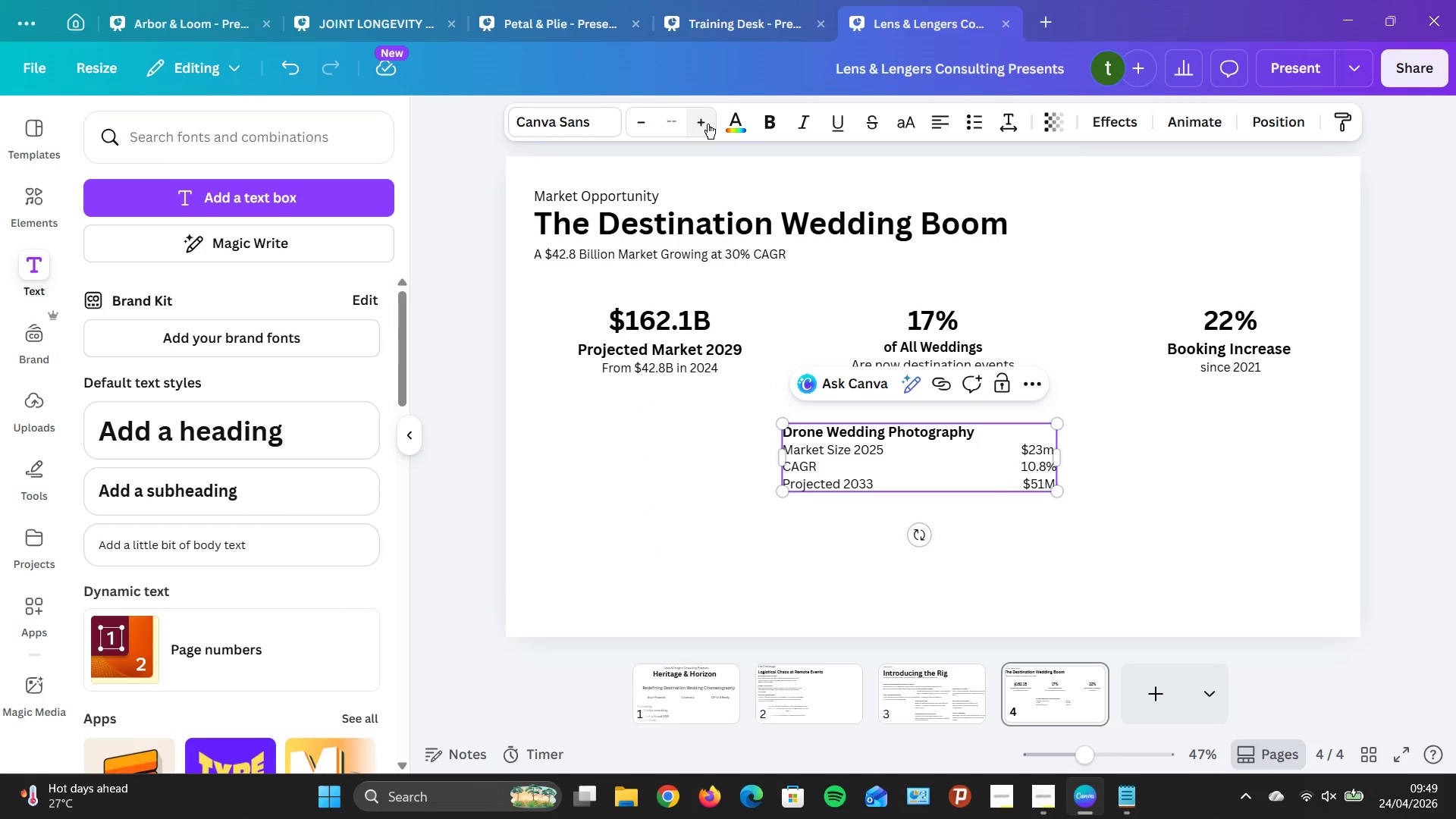 
left_click([708, 124])
 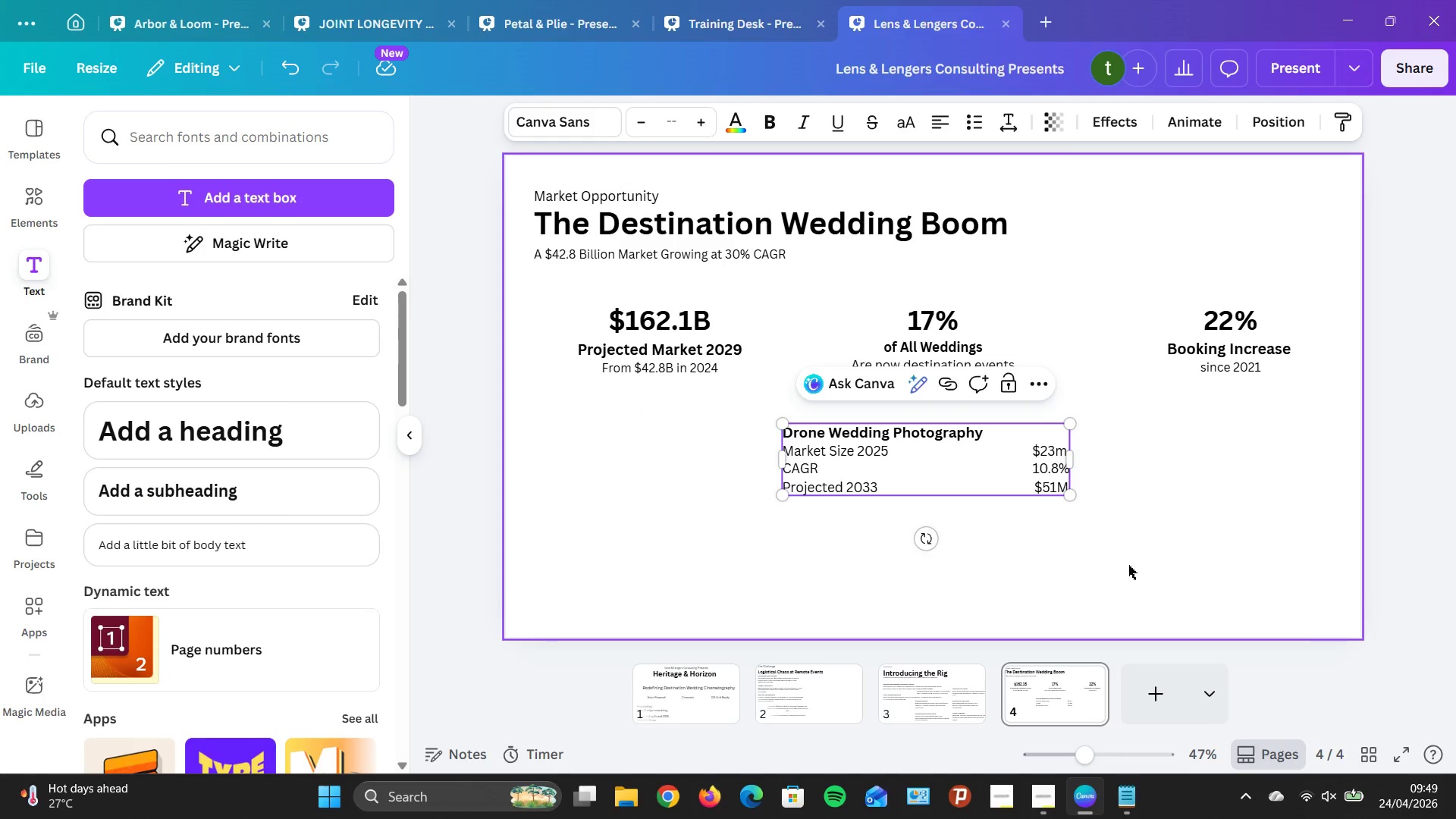 
left_click([1181, 609])
 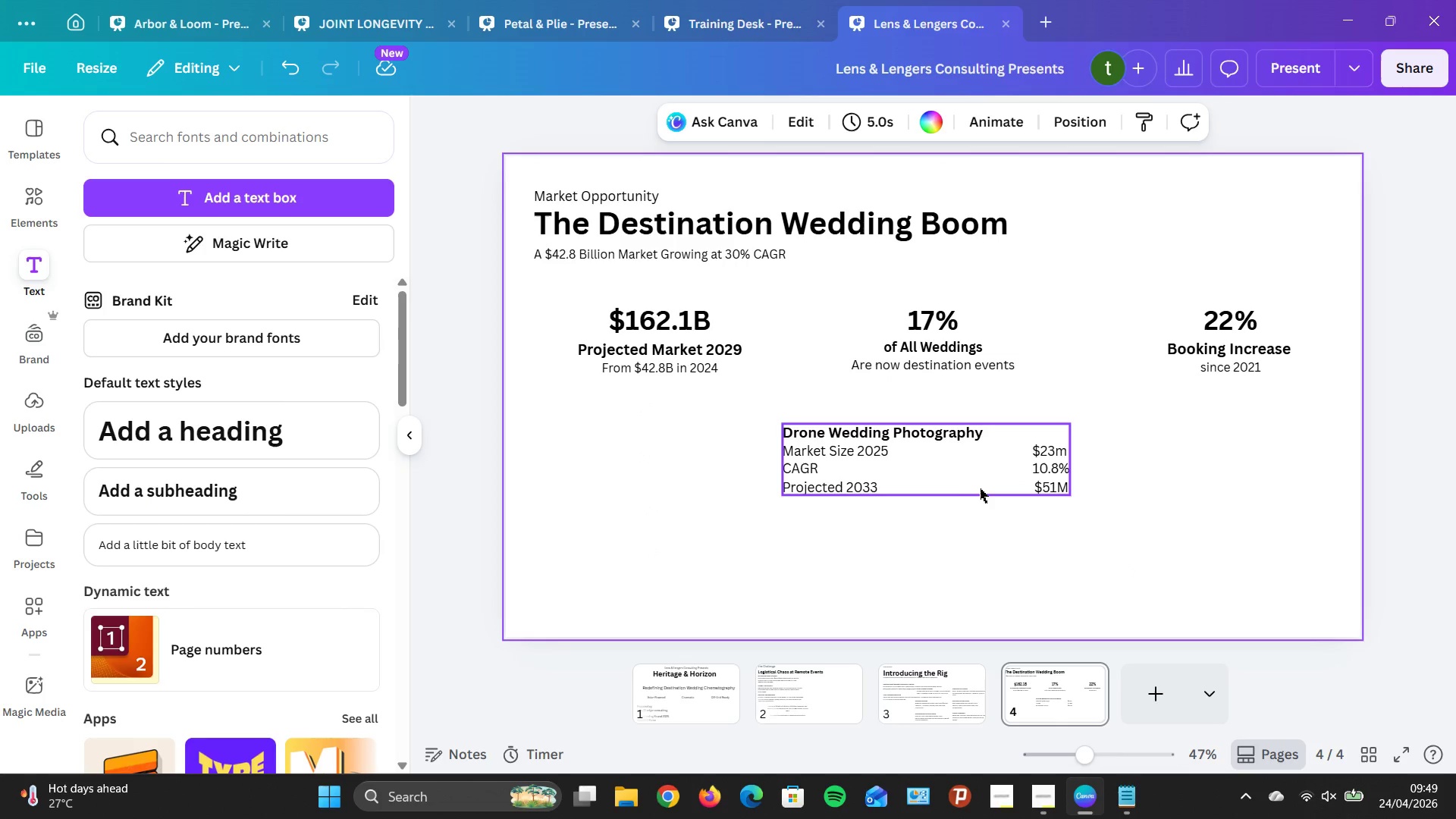 
left_click_drag(start_coordinate=[959, 448], to_coordinate=[1221, 459])
 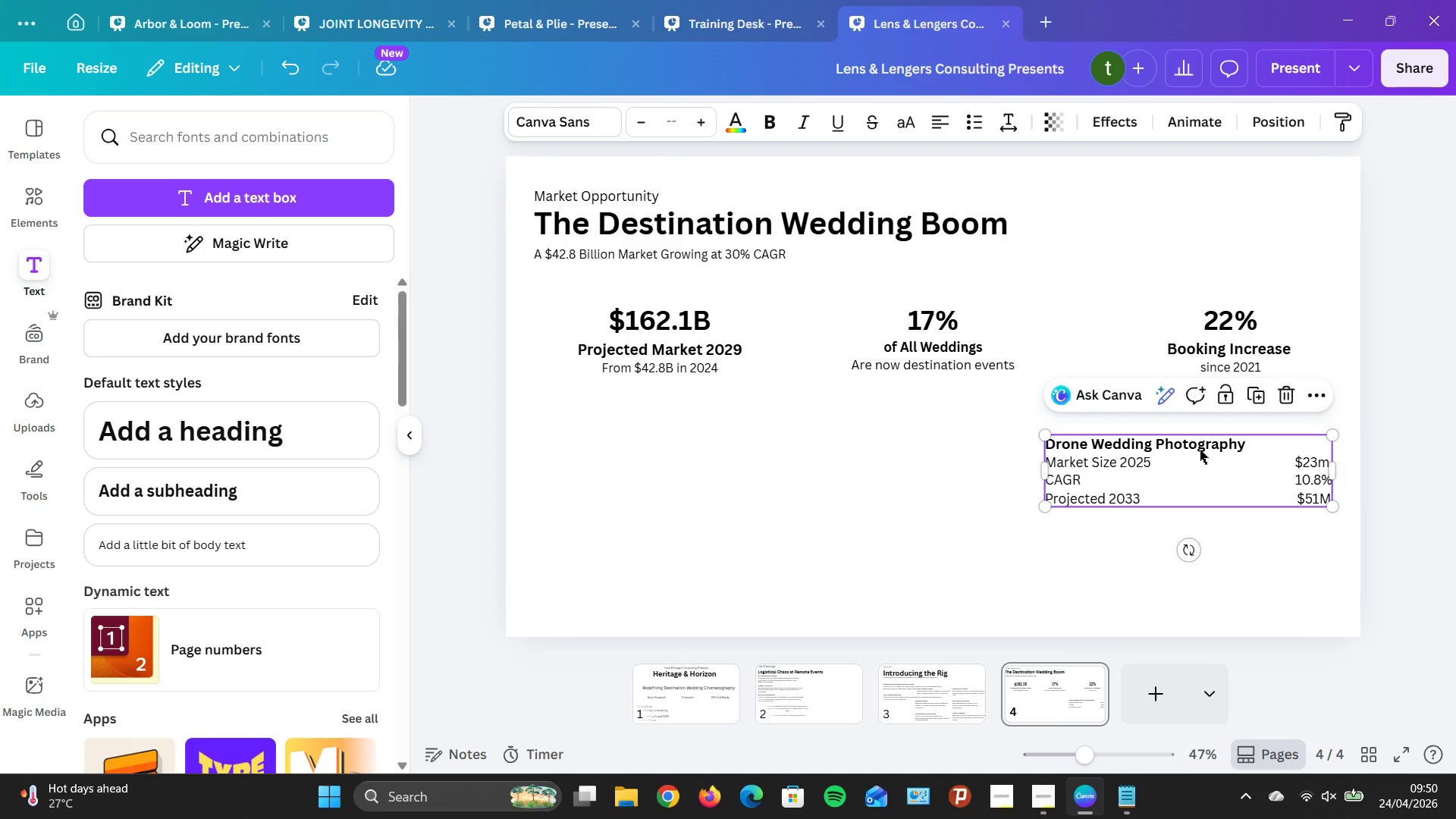 
wait(5.81)
 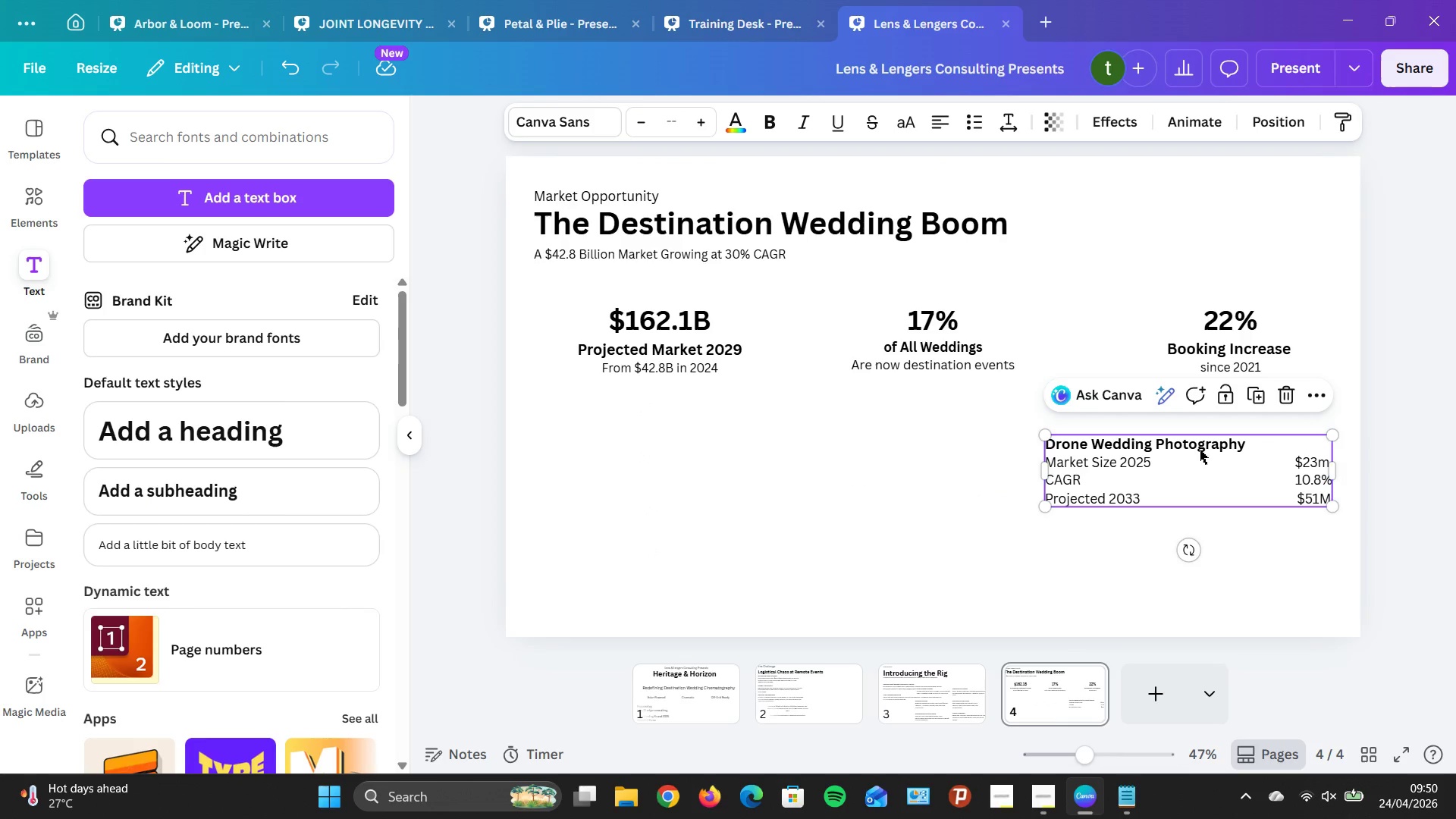 
left_click([989, 572])
 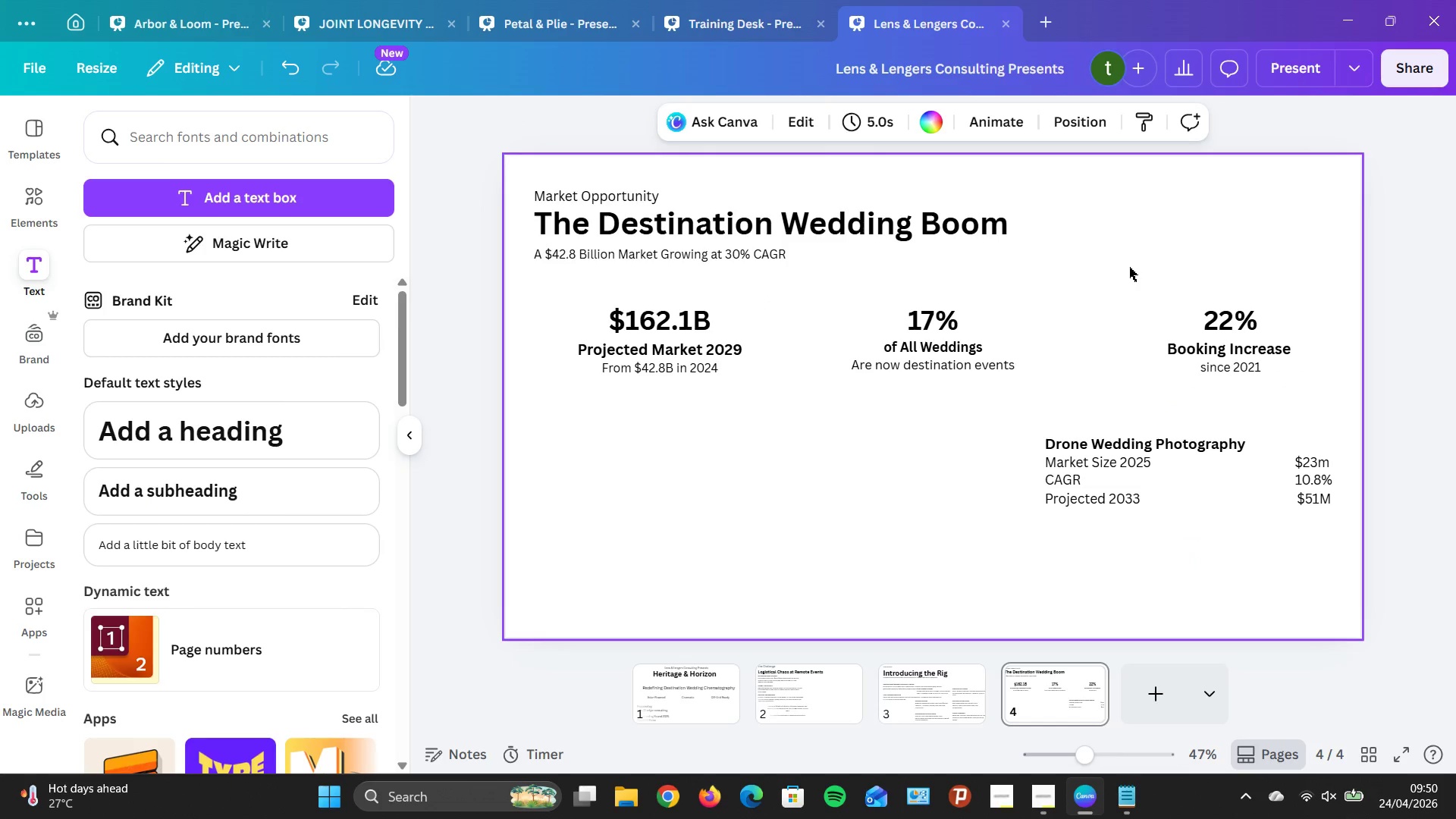 
wait(11.83)
 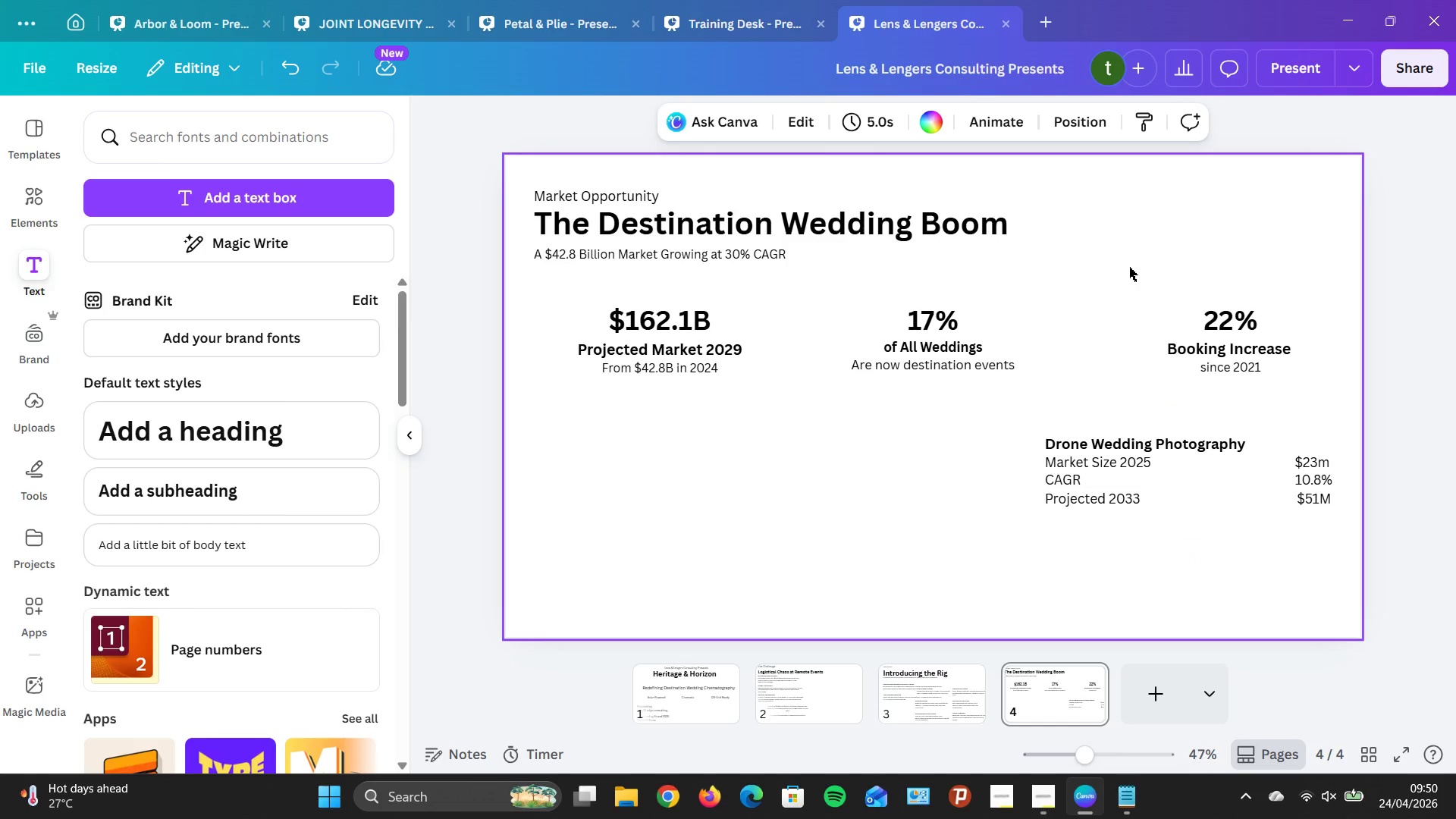 
left_click([929, 583])
 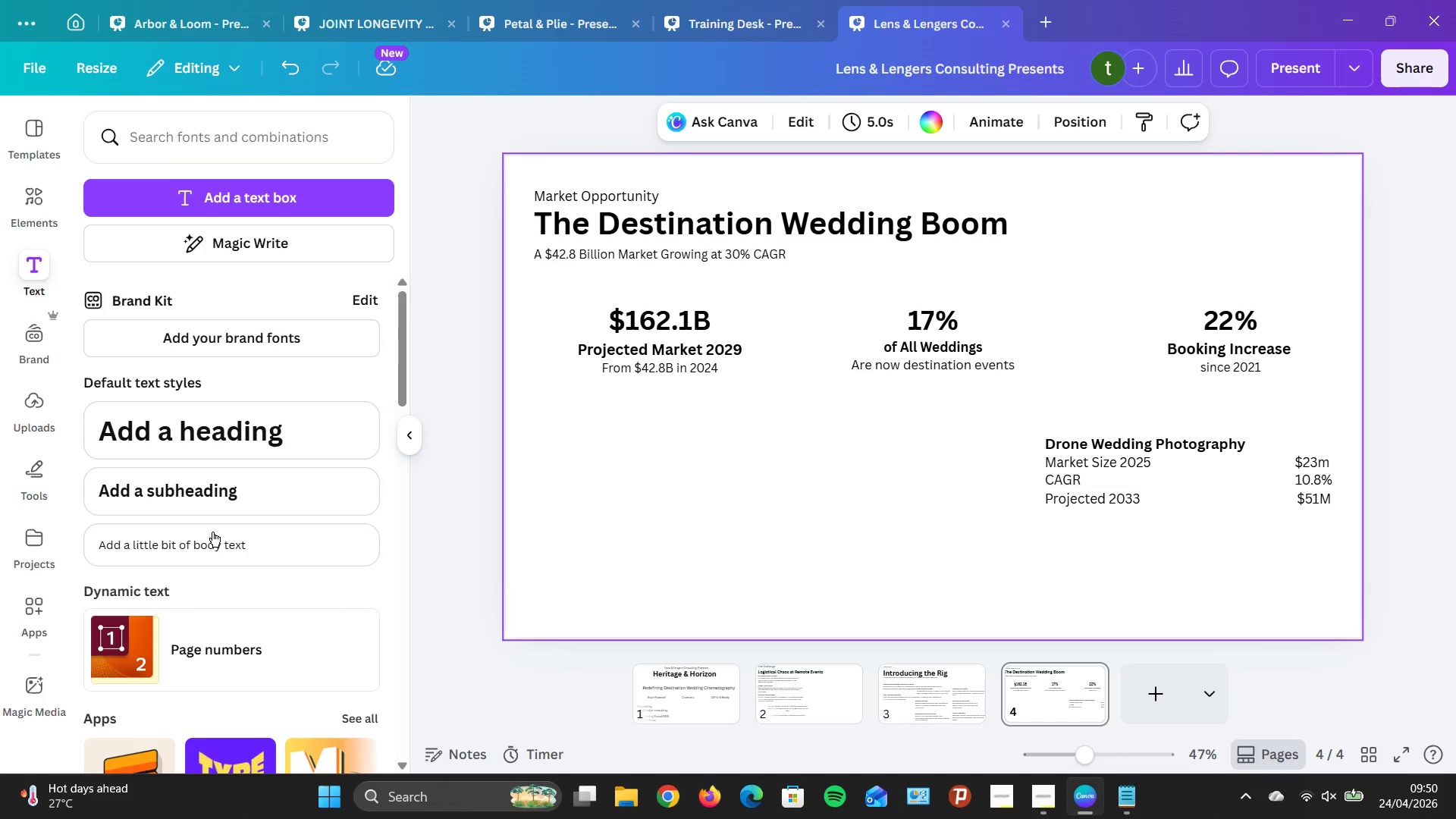 
left_click([216, 539])
 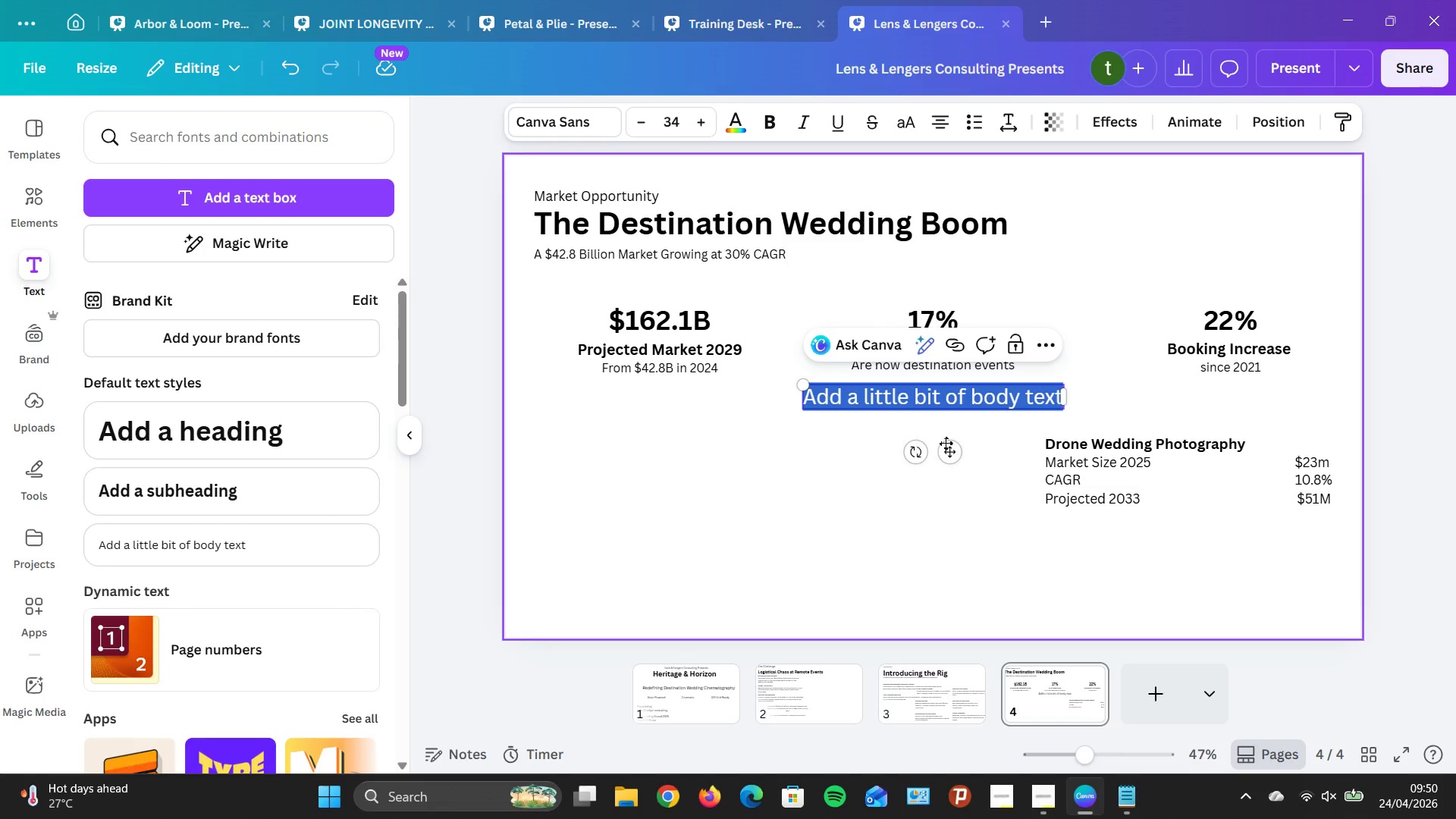 
left_click_drag(start_coordinate=[956, 452], to_coordinate=[809, 522])
 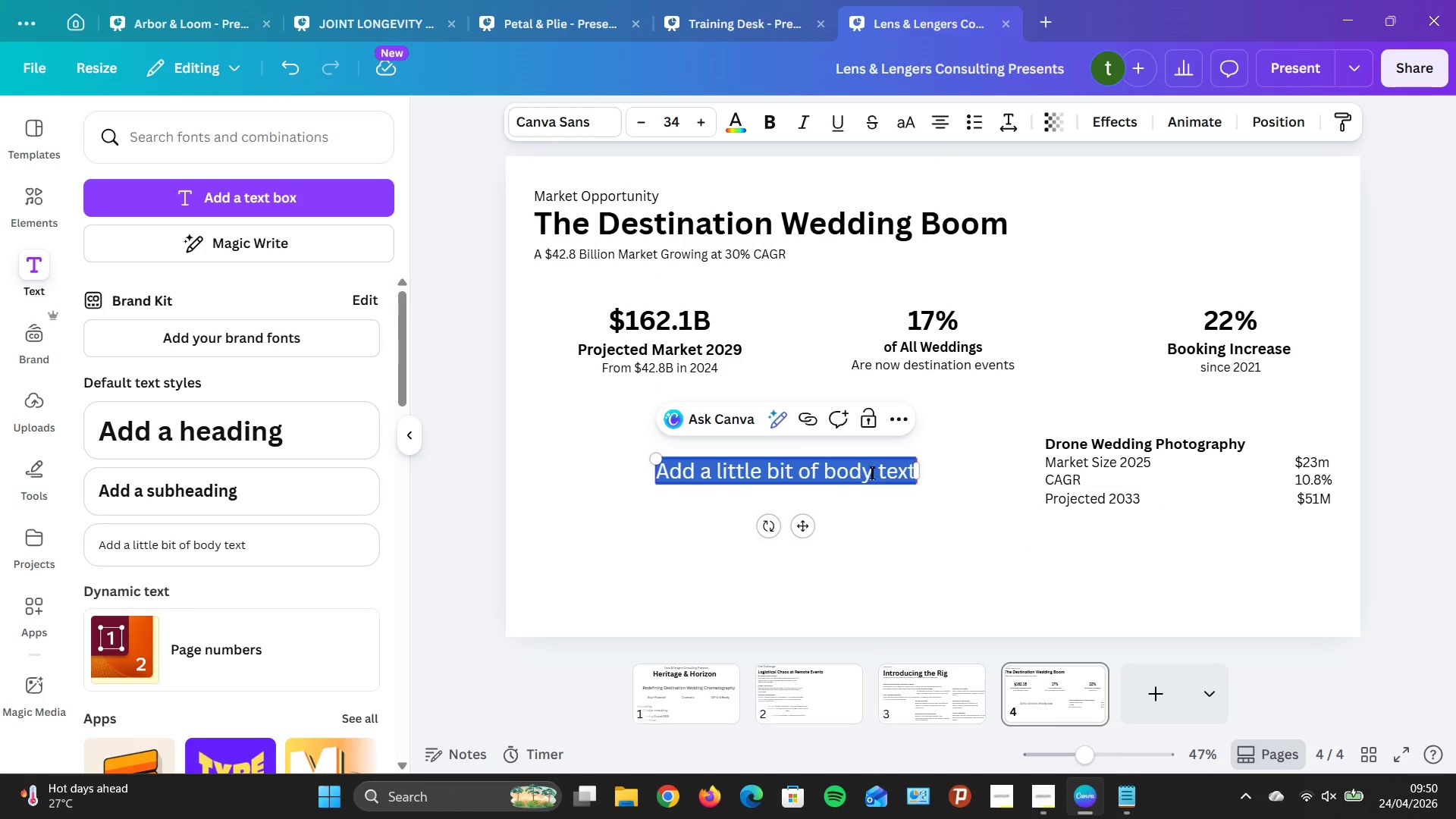 
left_click([909, 468])
 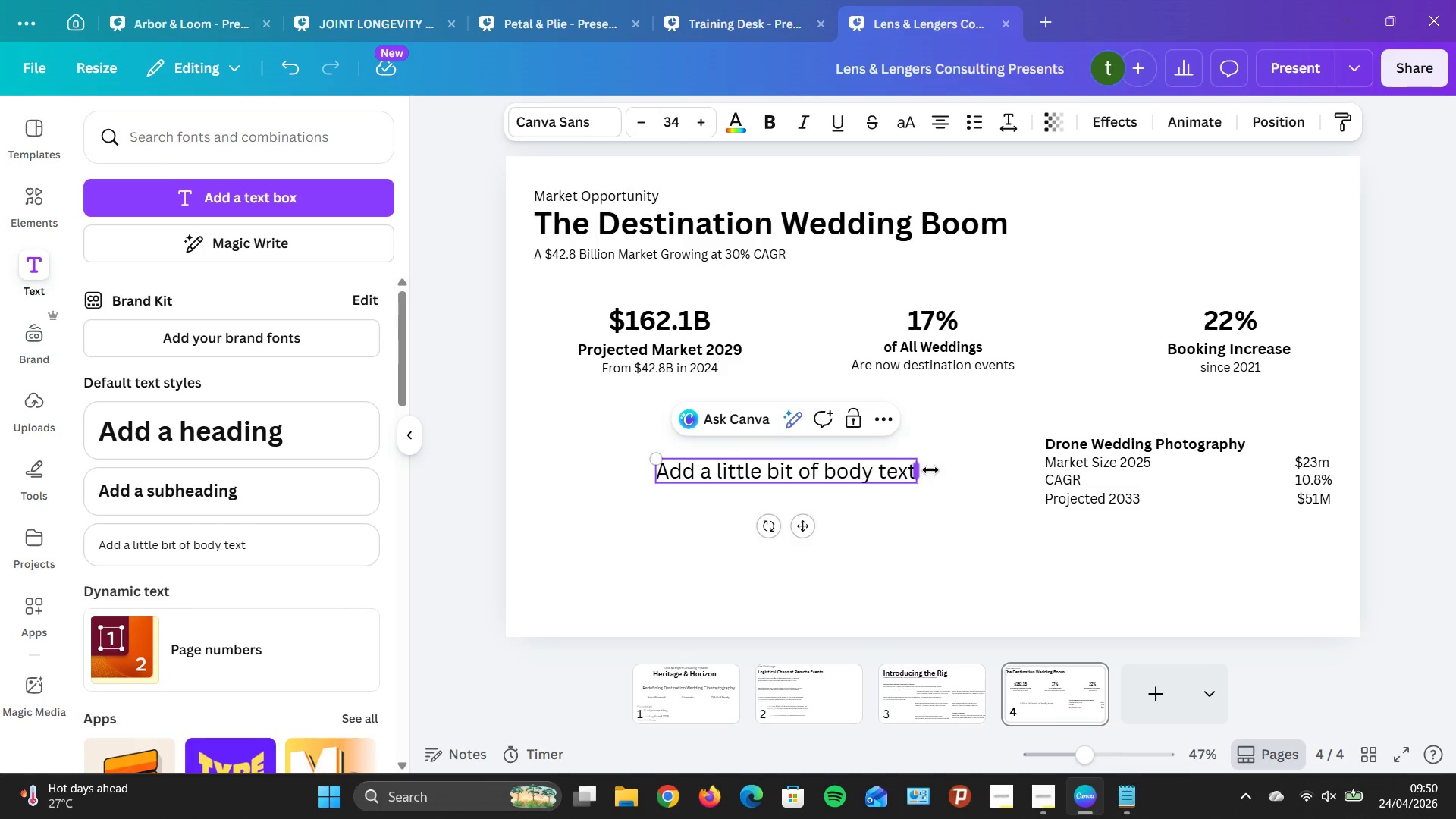 
key(ArrowRight)
 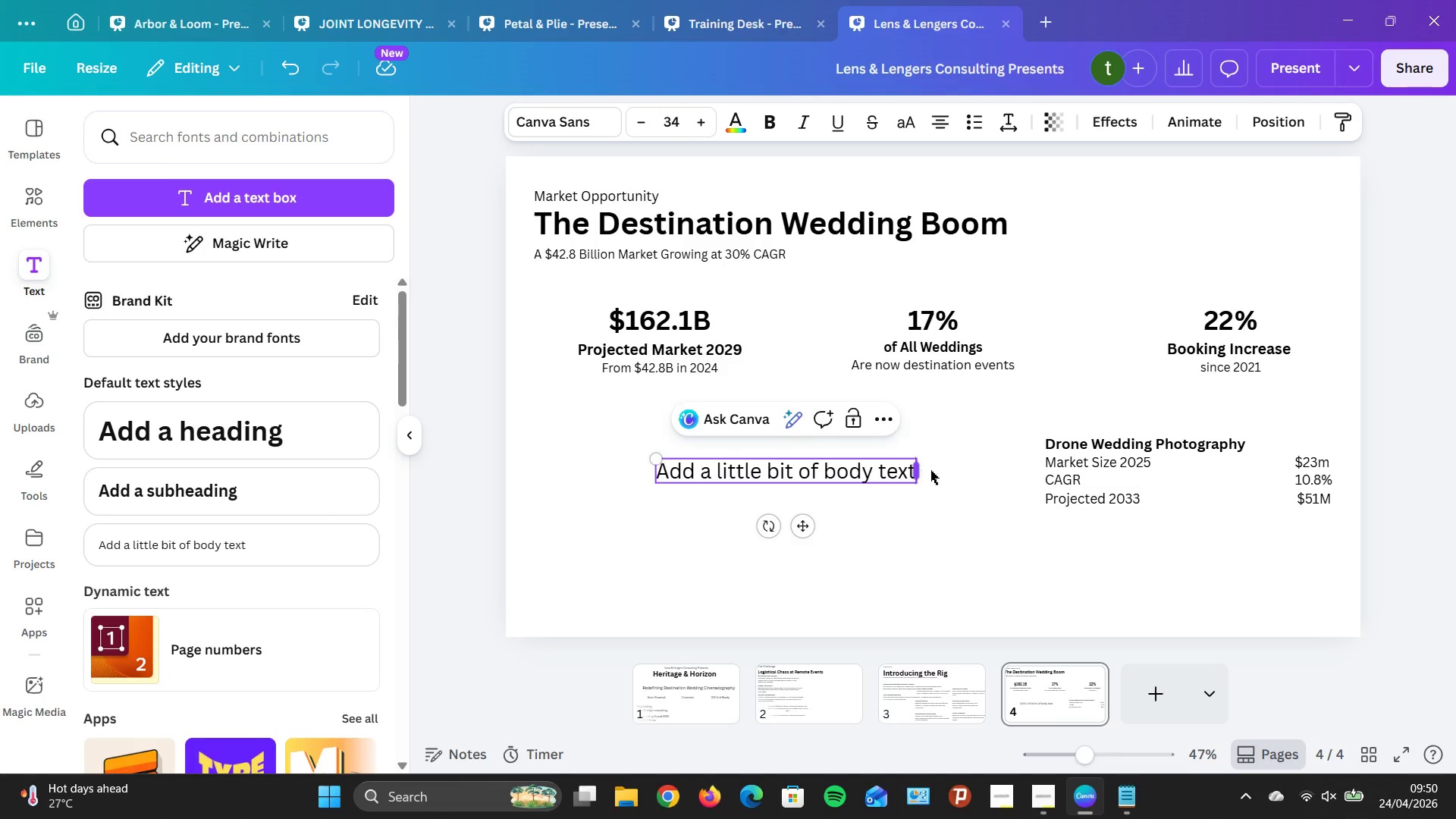 
hold_key(key=Backspace, duration=1.41)
 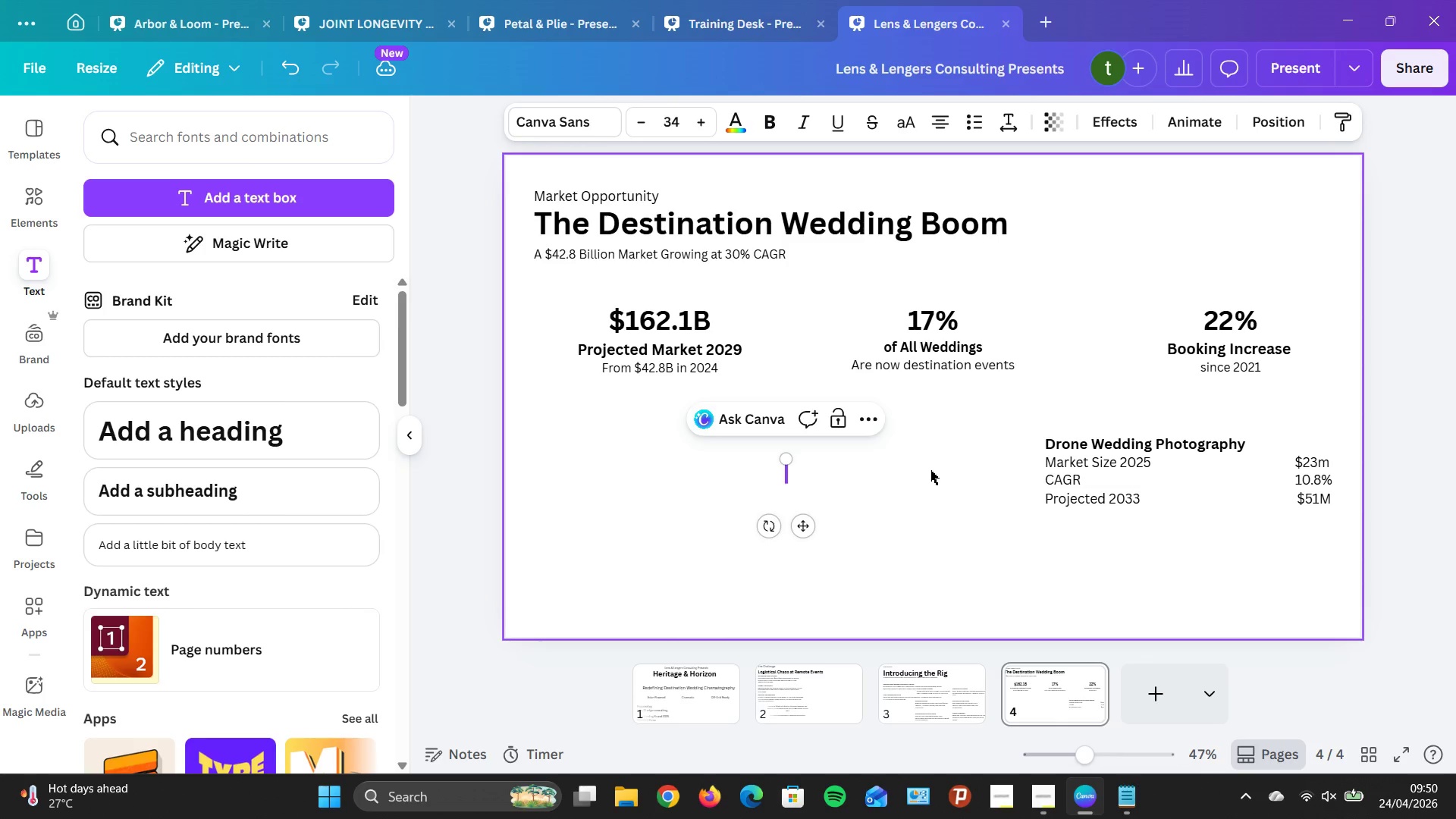 
type(Target Demographics)
 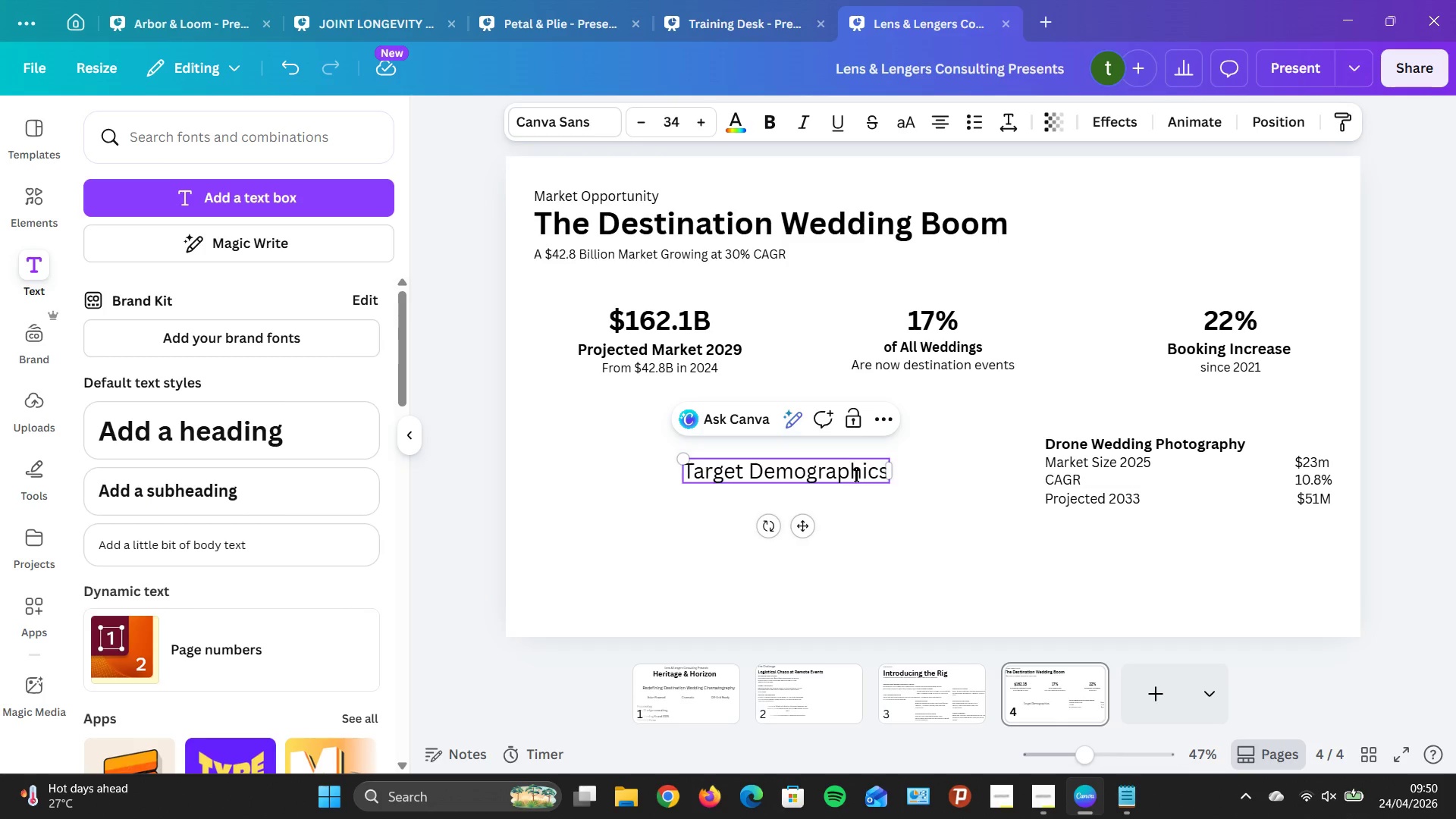 
wait(5.05)
 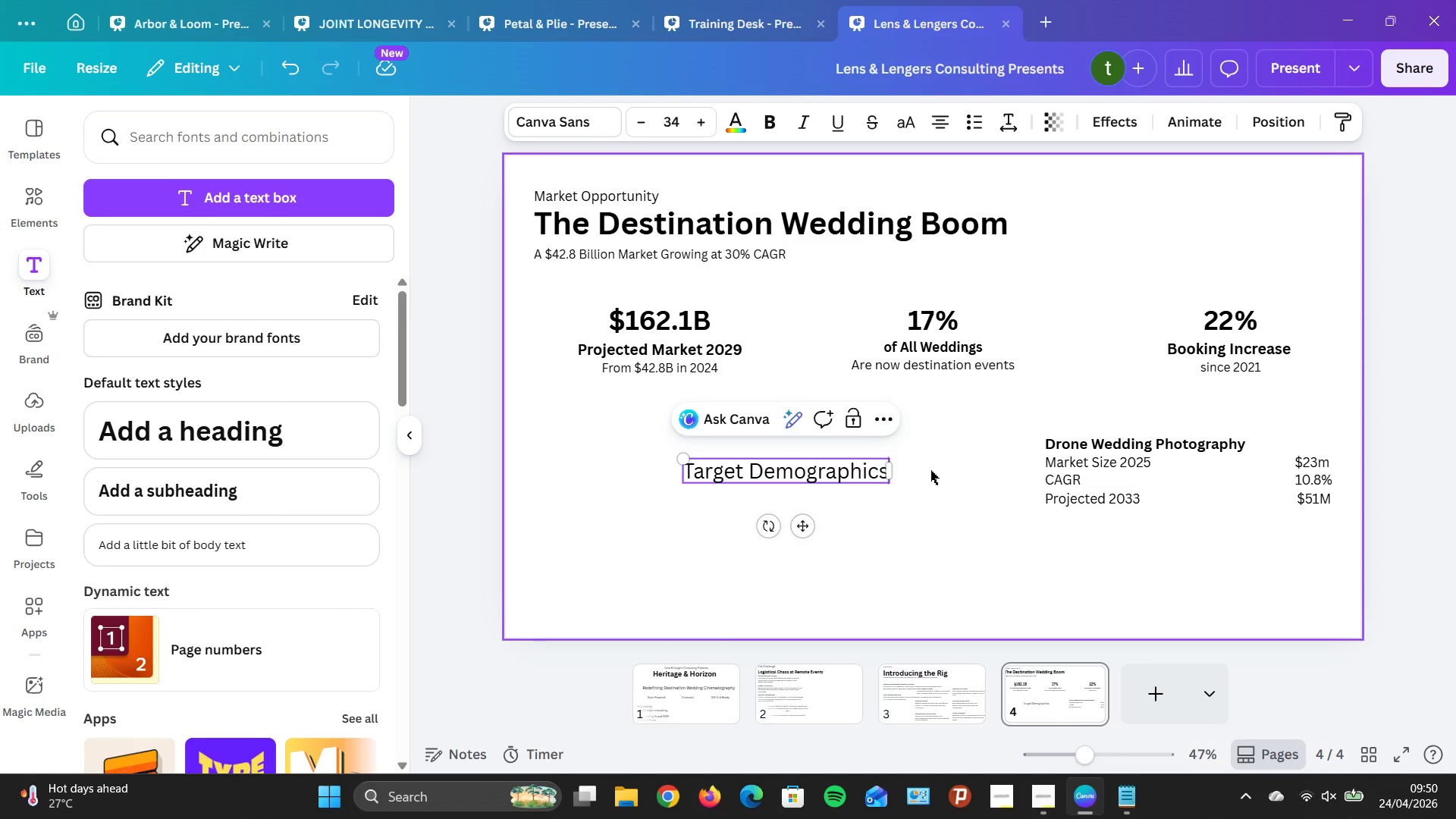 
mouse_move([764, 127])
 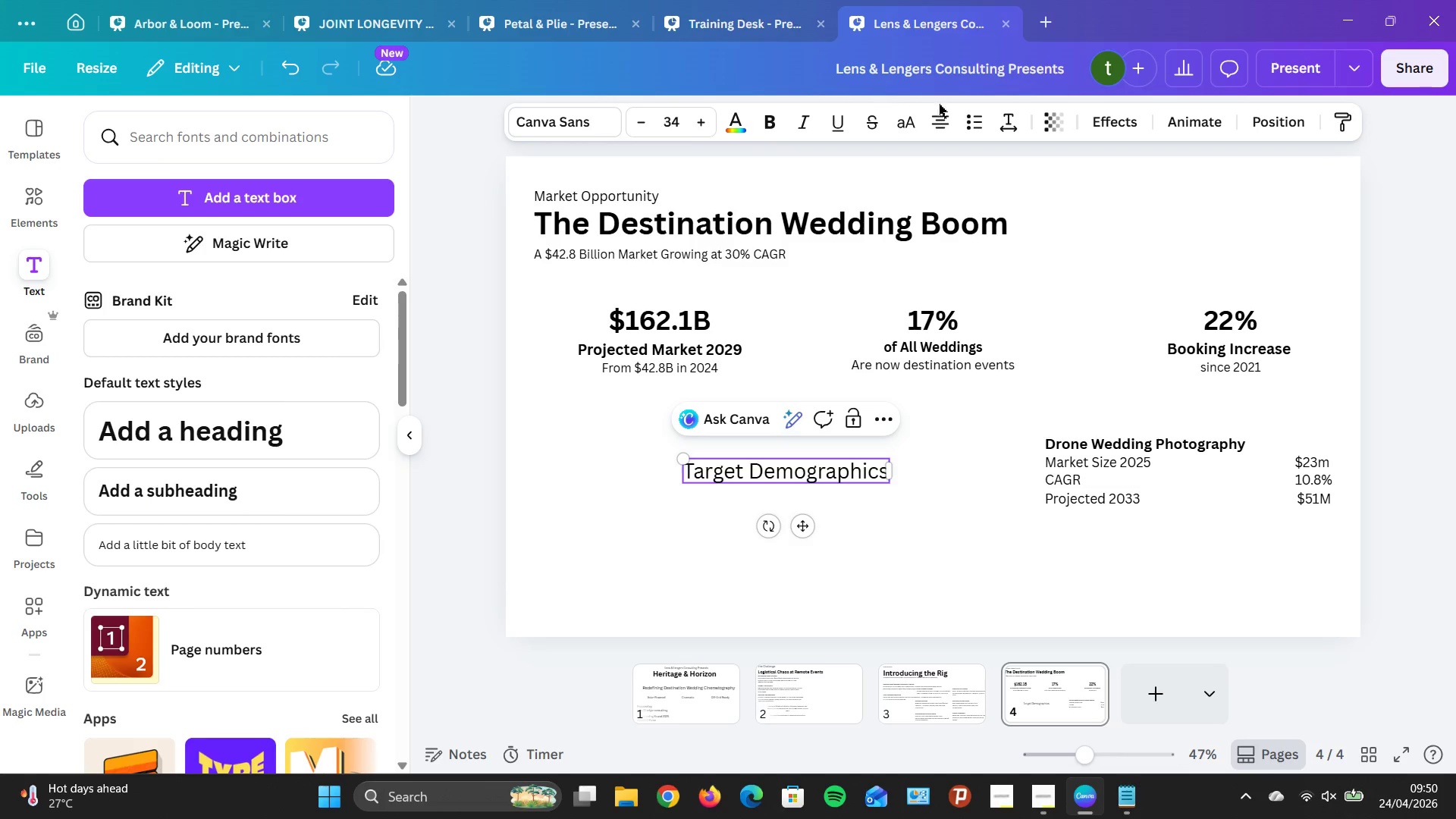 
left_click([942, 121])
 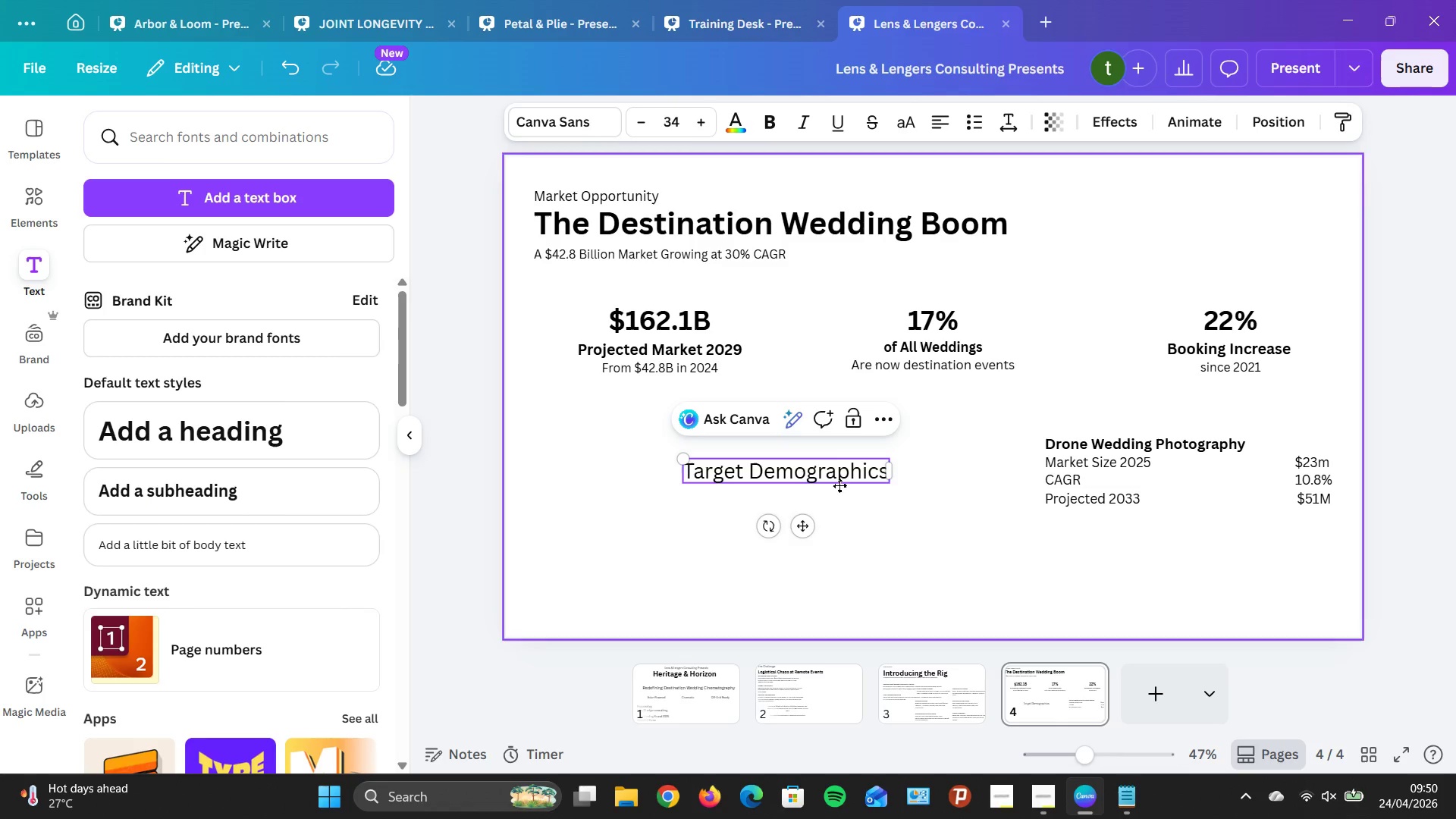 
left_click([846, 469])
 